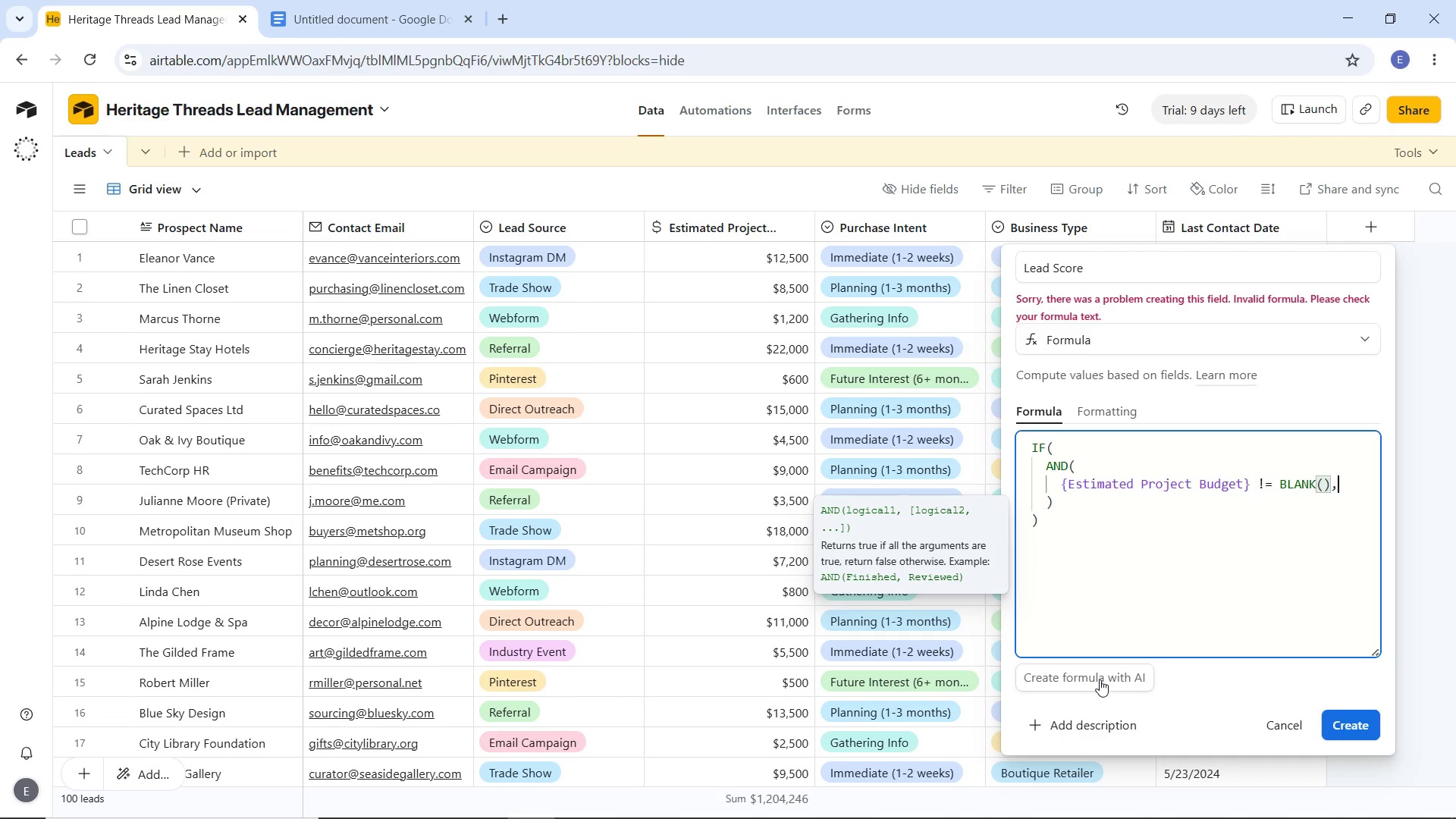 
key(Comma)
 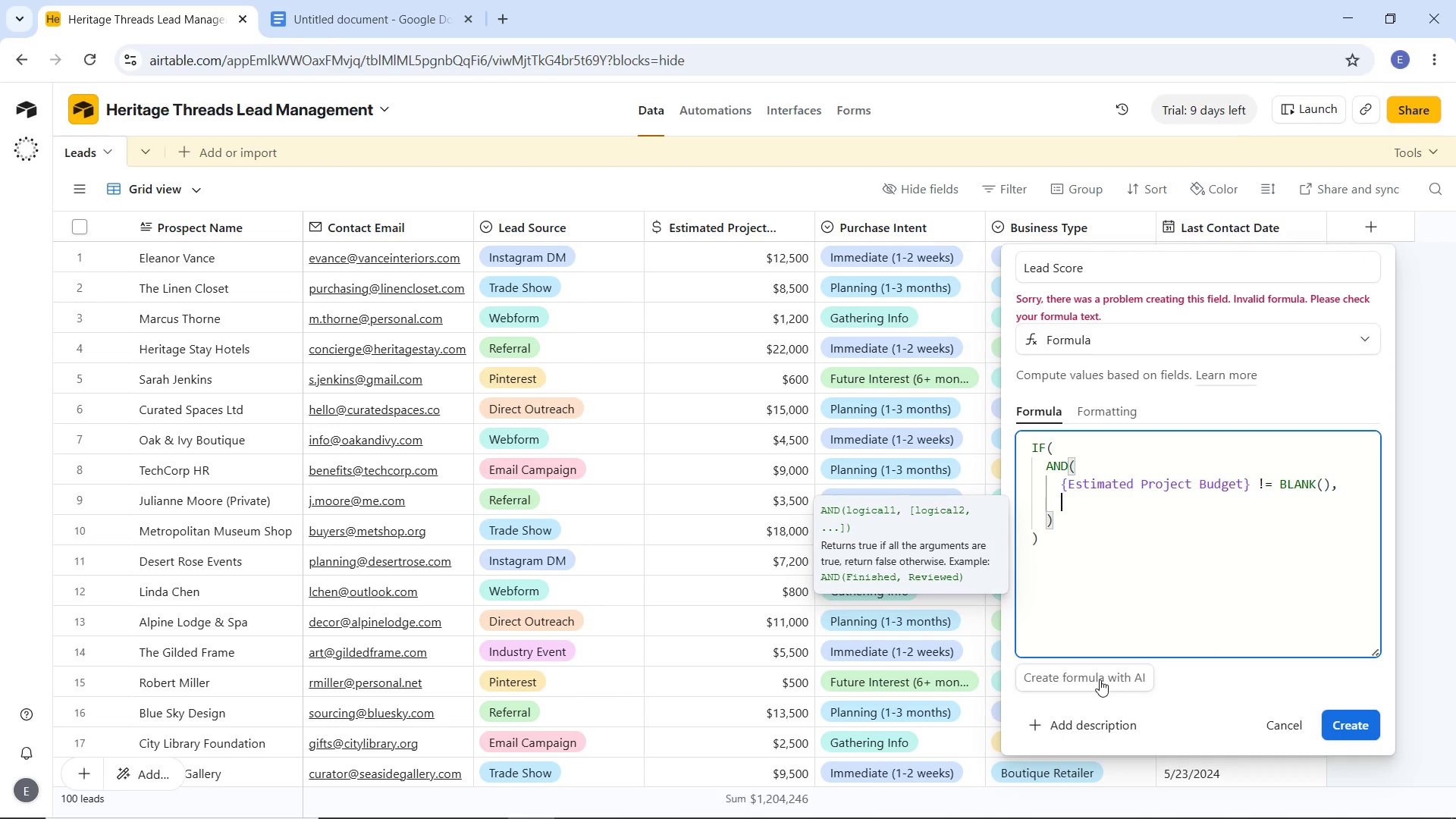 
key(Enter)
 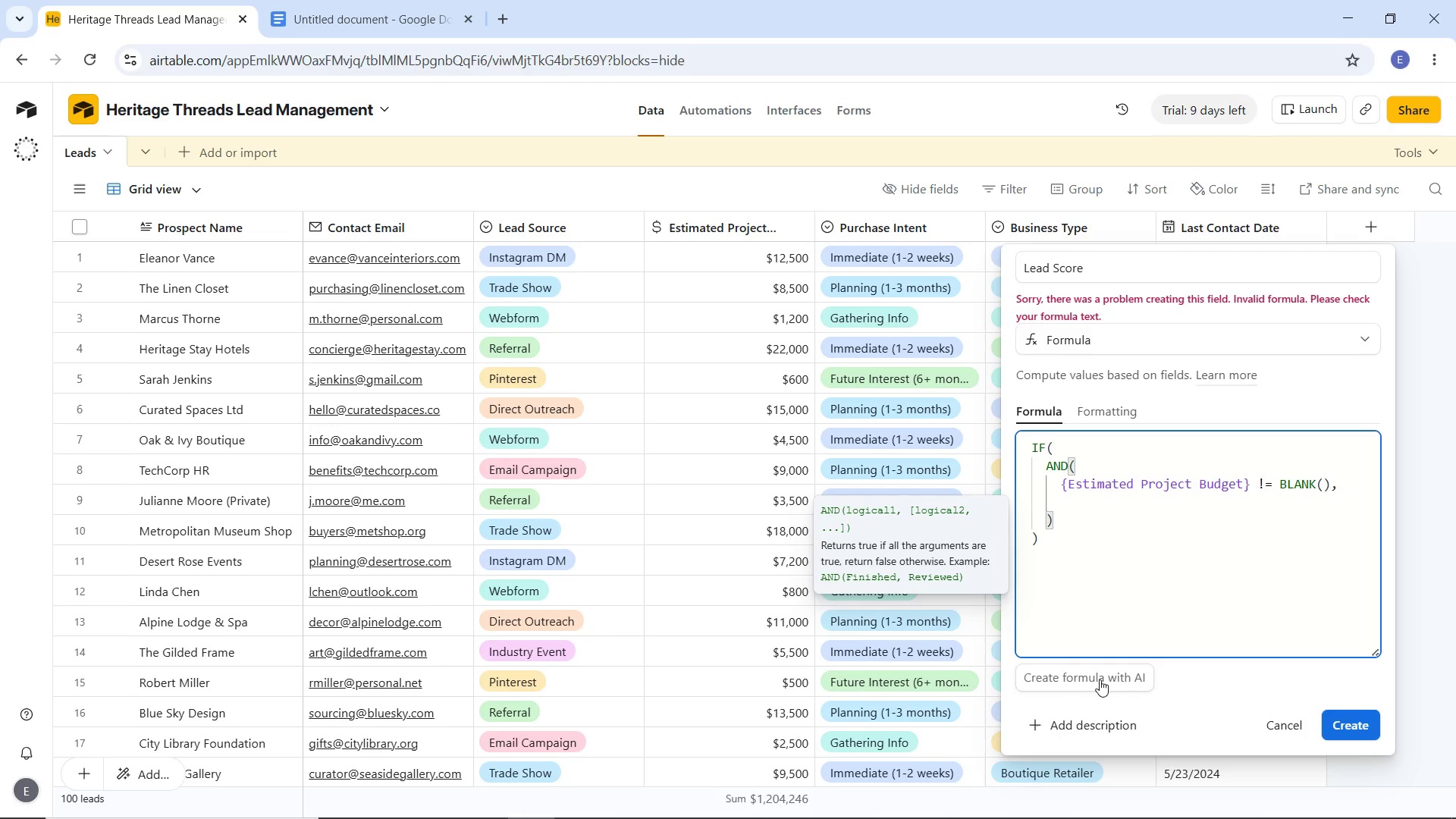 
wait(12.05)
 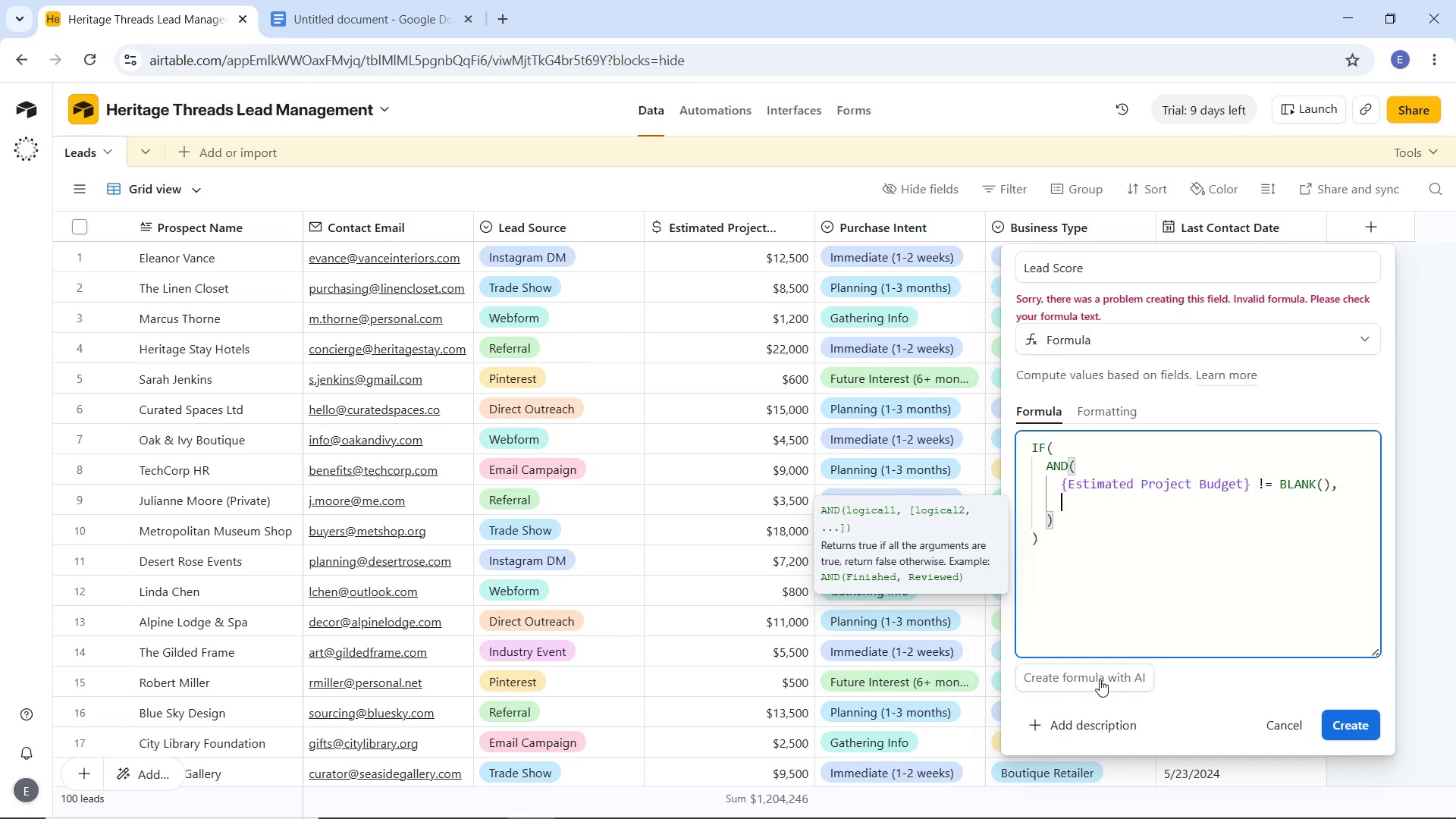 
type({Pi)
key(Backspace)
type(urchase Intet)
key(Backspace)
type(nt)
 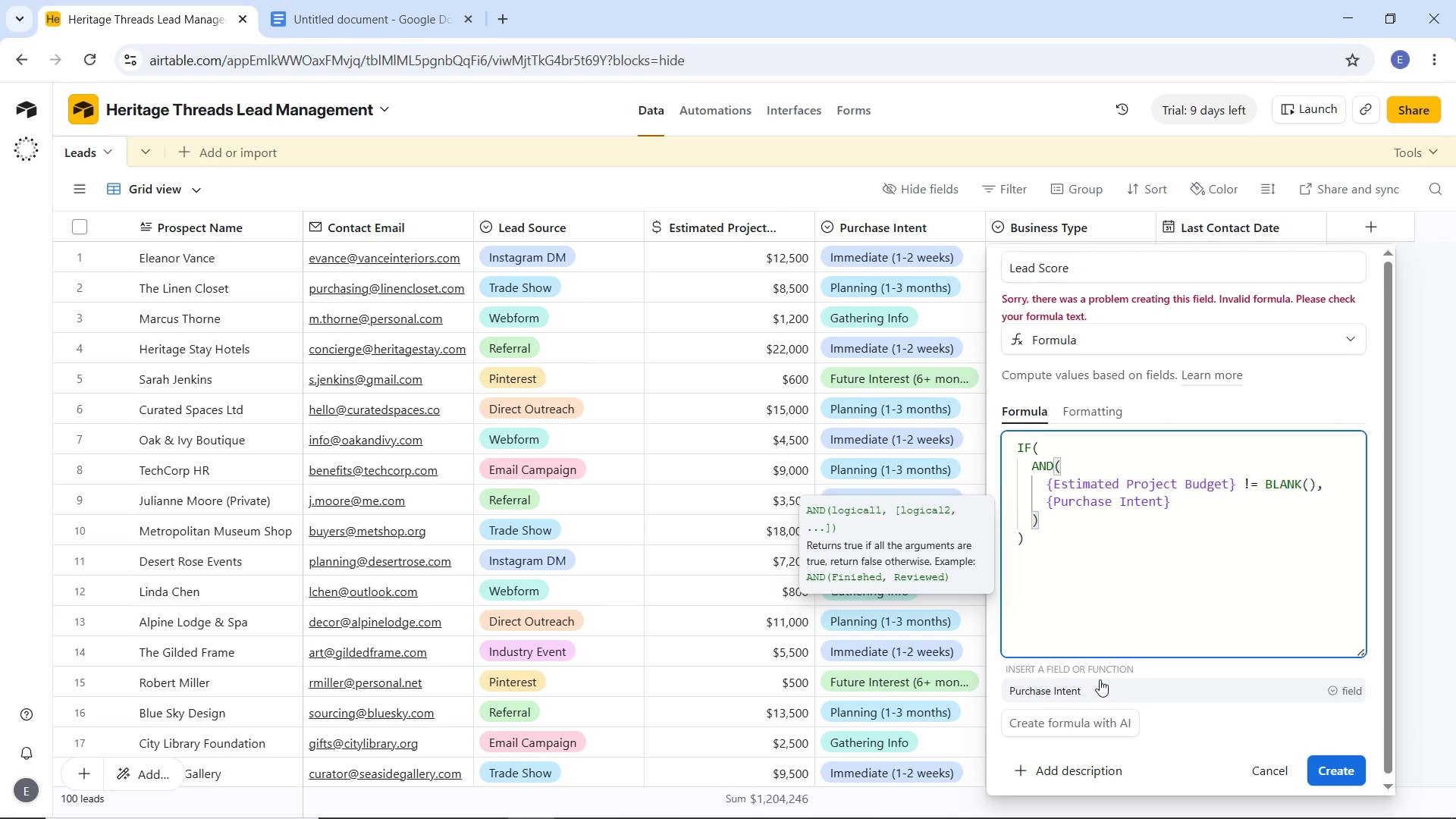 
key(ArrowRight)
 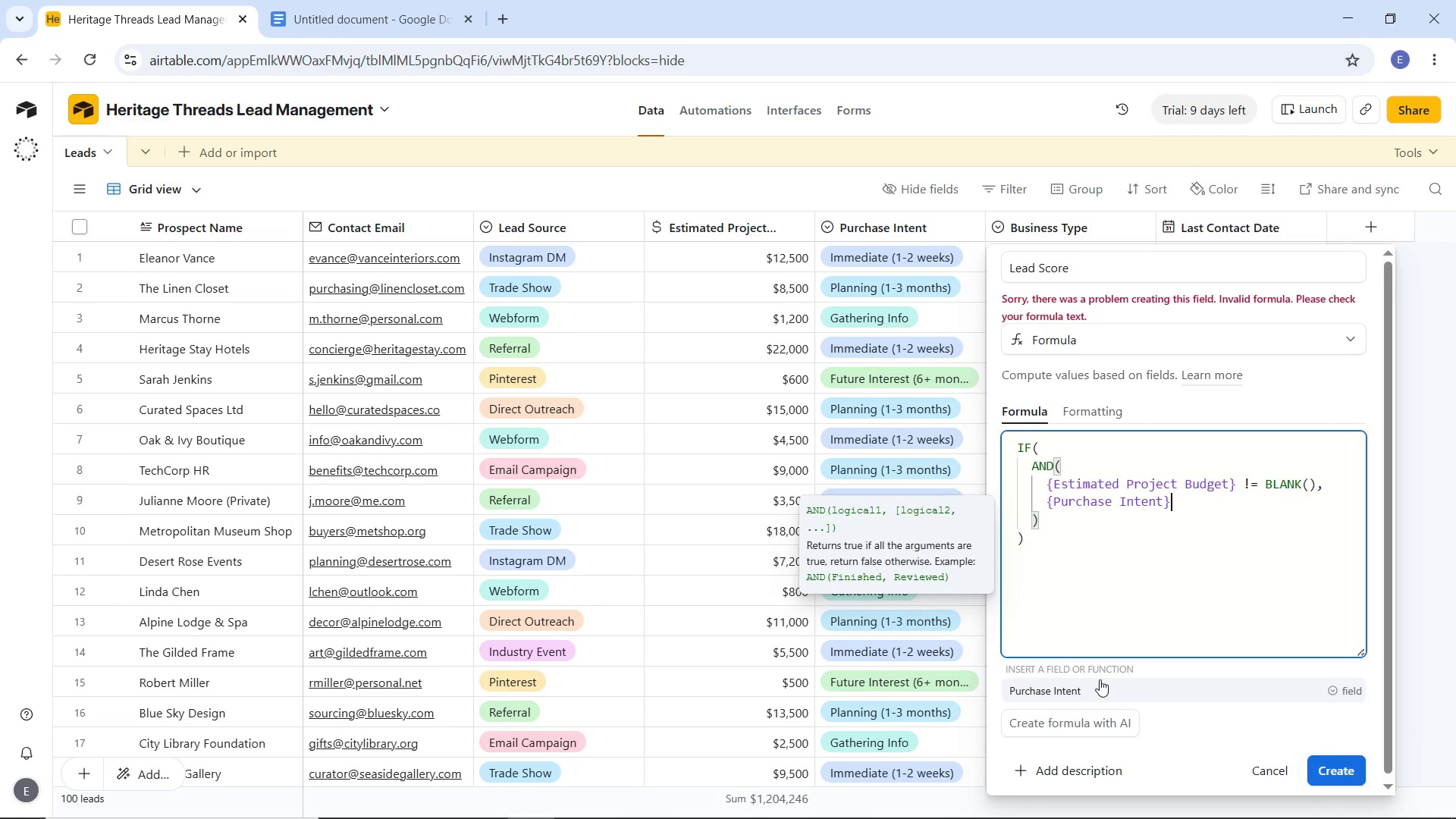 
type( != BLANK()
 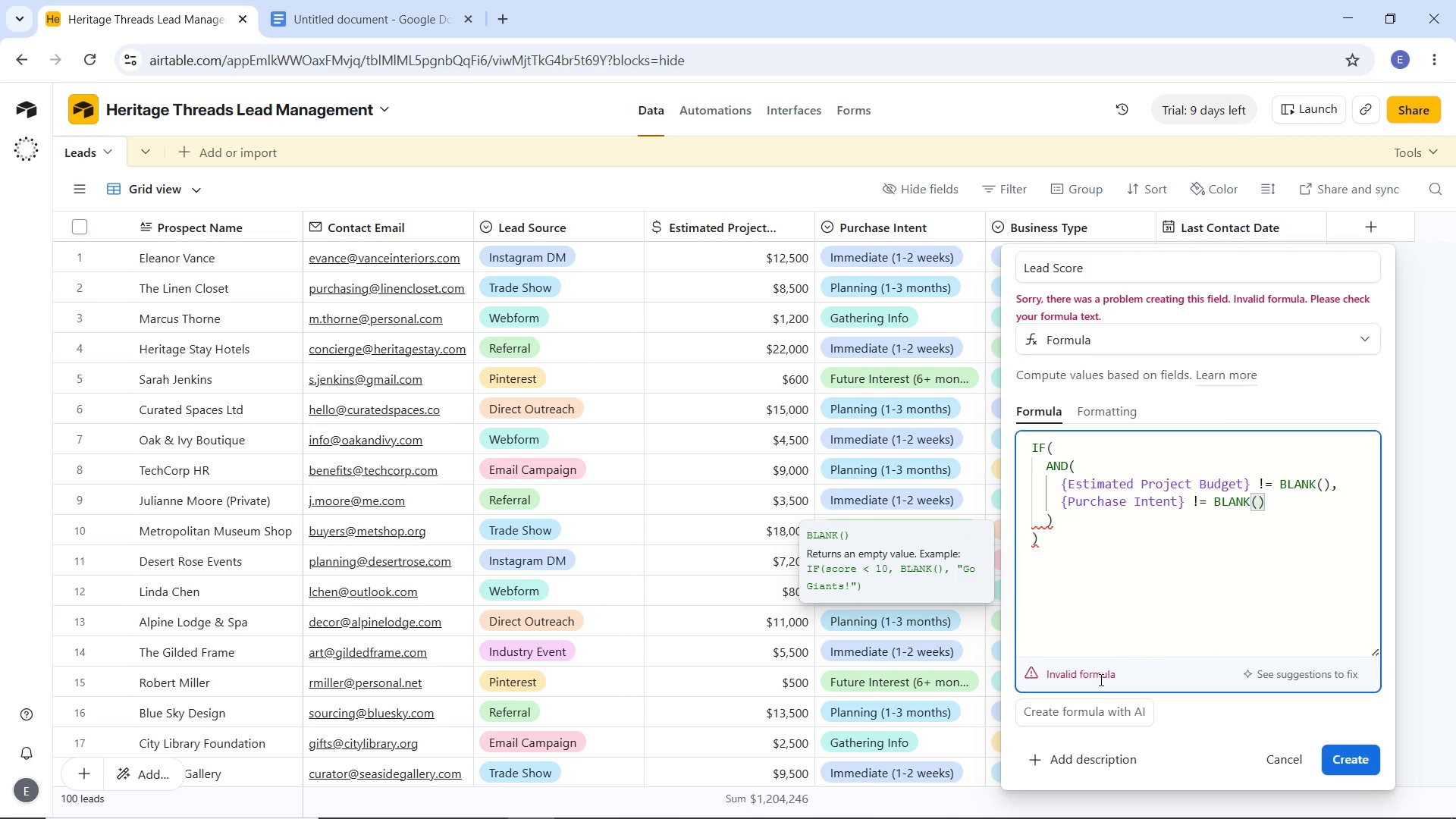 
key(ArrowRight)
 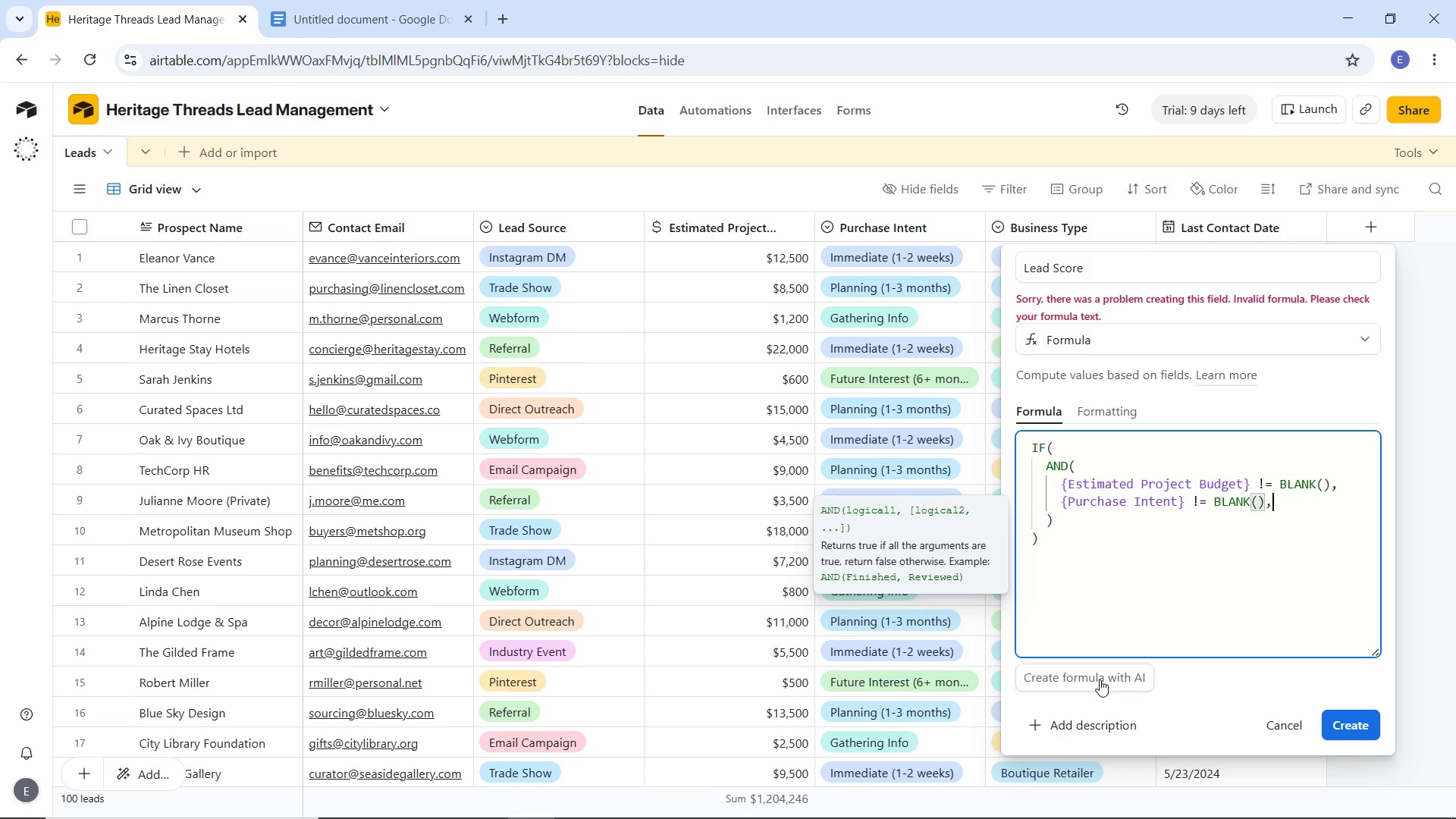 
key(Comma)
 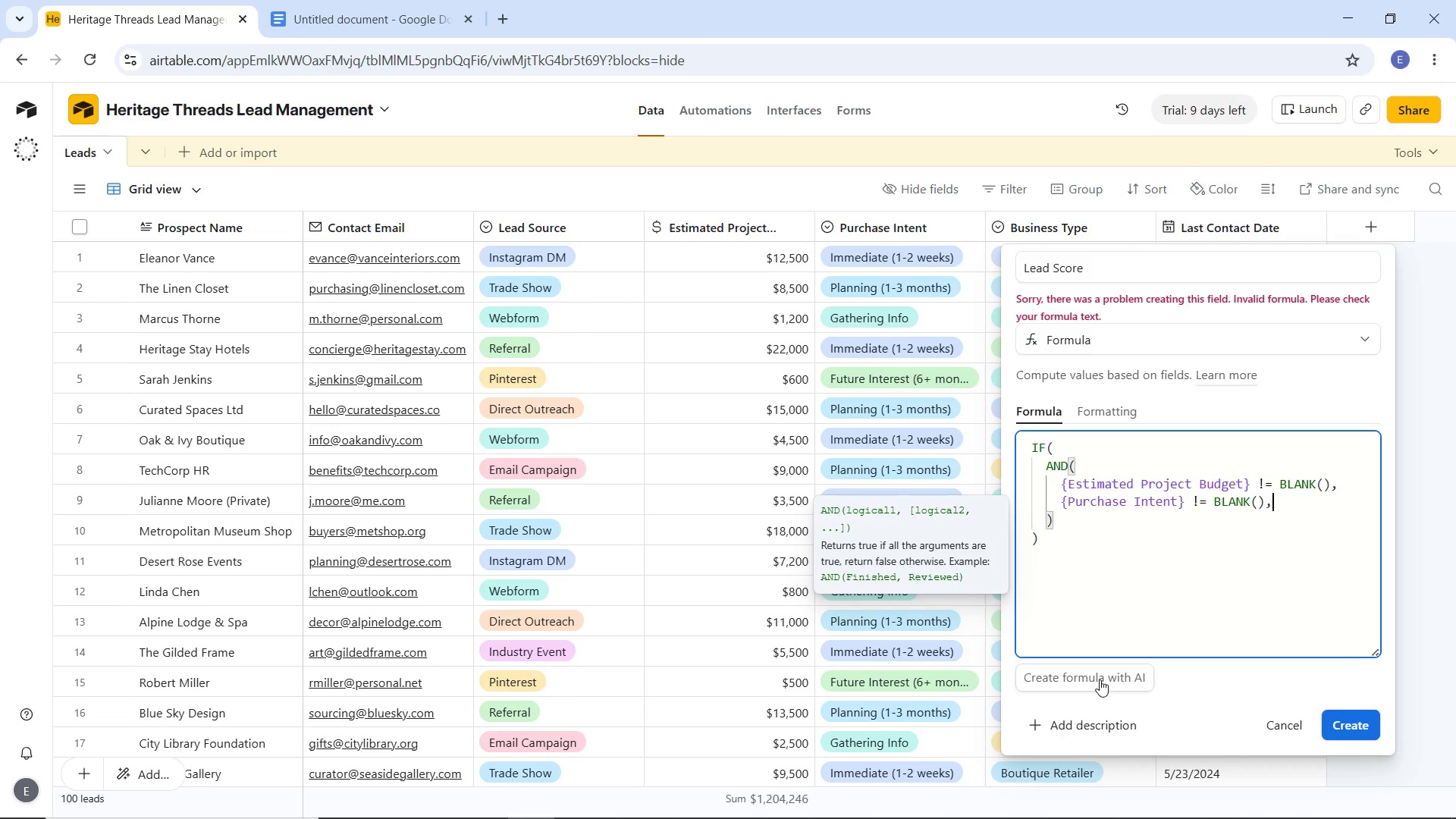 
key(Enter)
 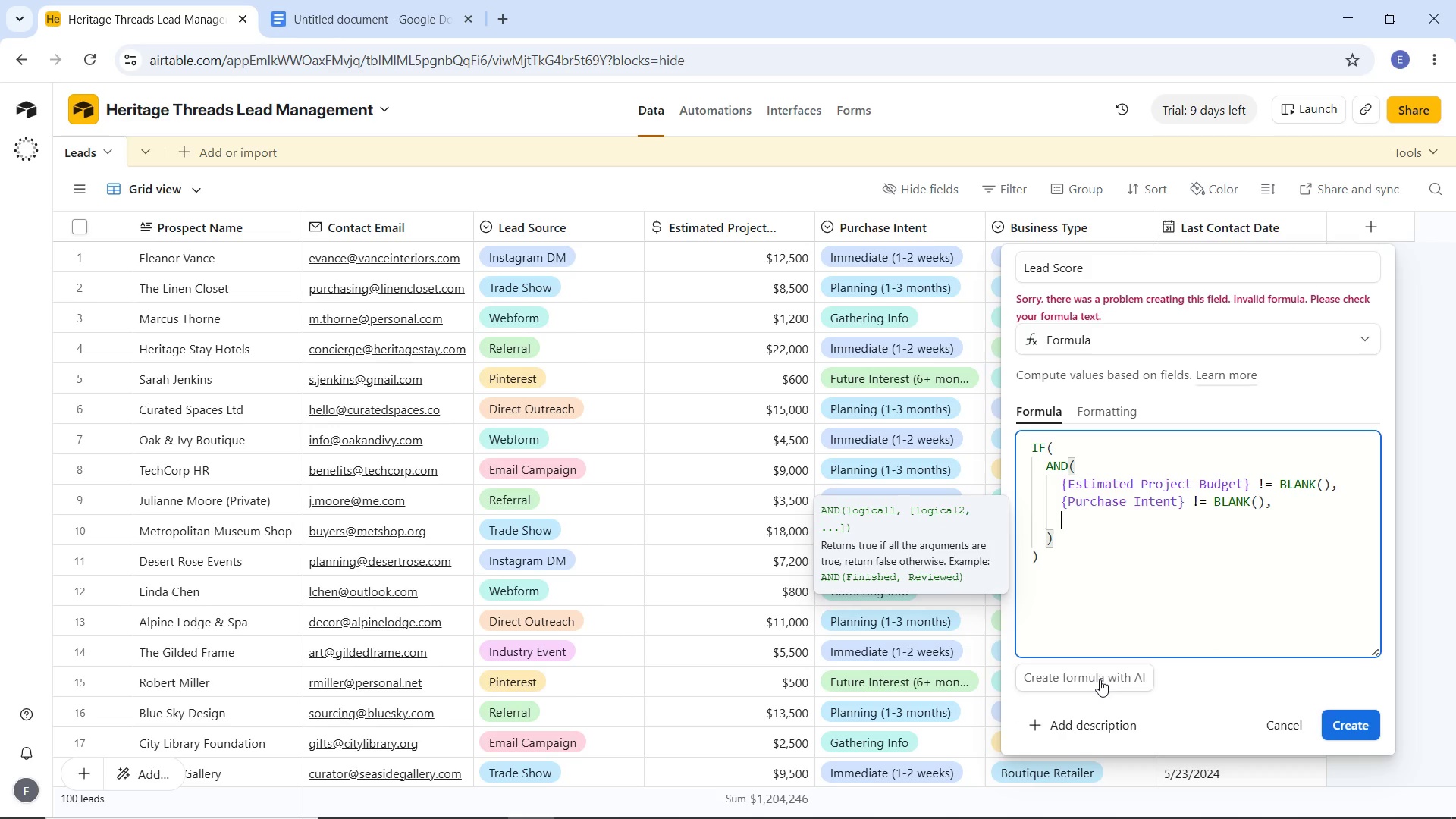 
type({Bus)
 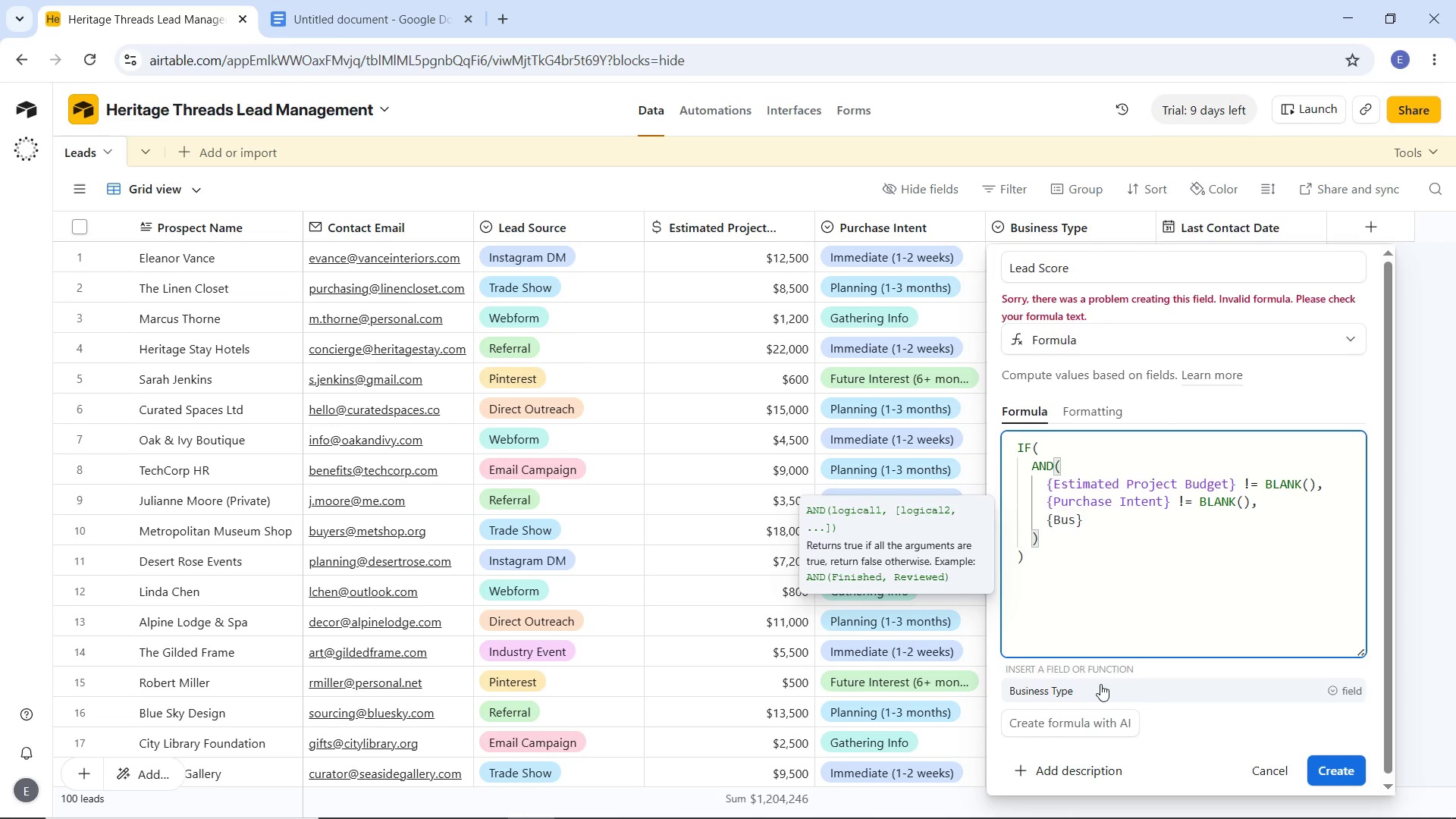 
left_click([1091, 691])
 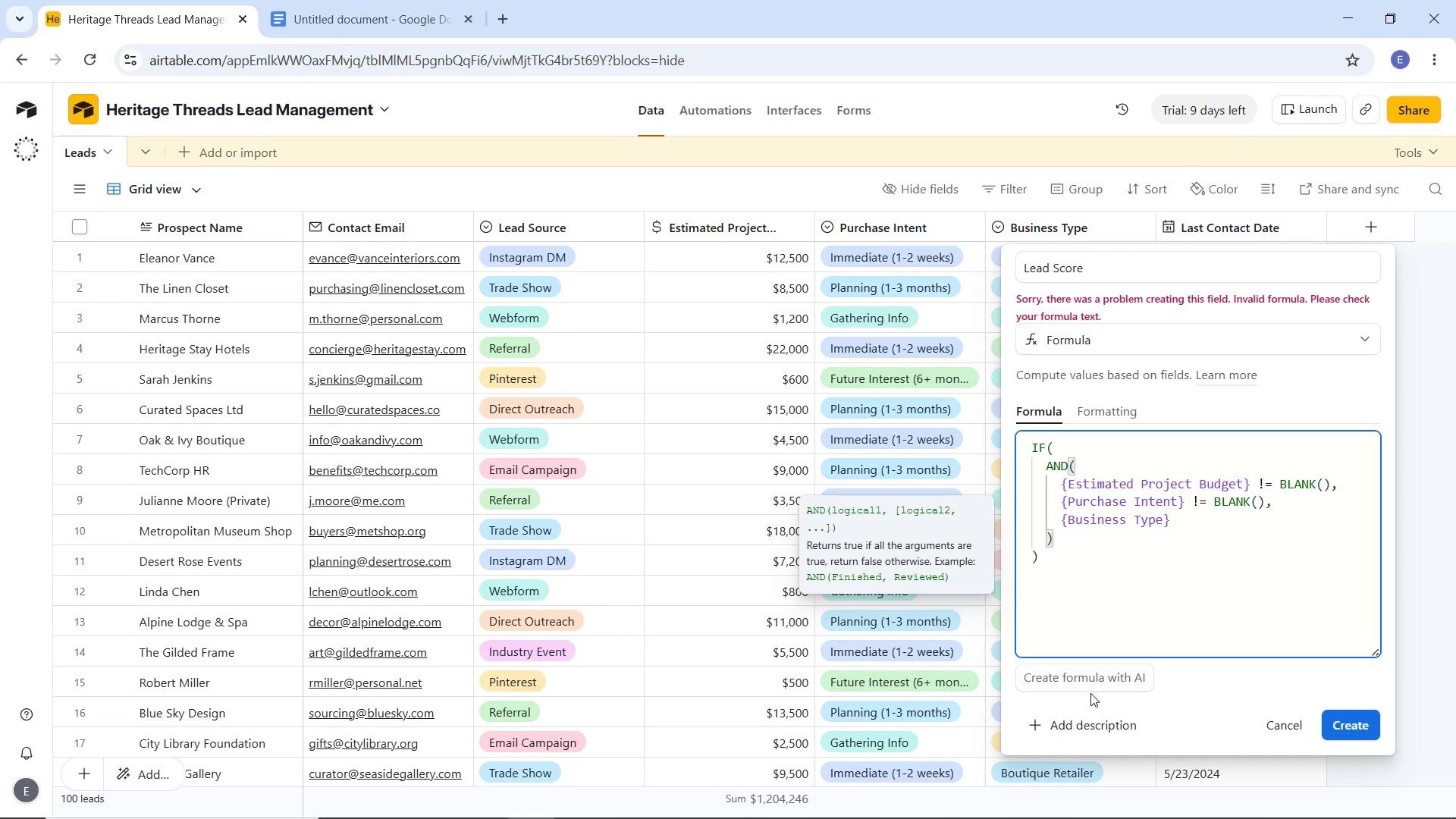 
type( != BLANK()
 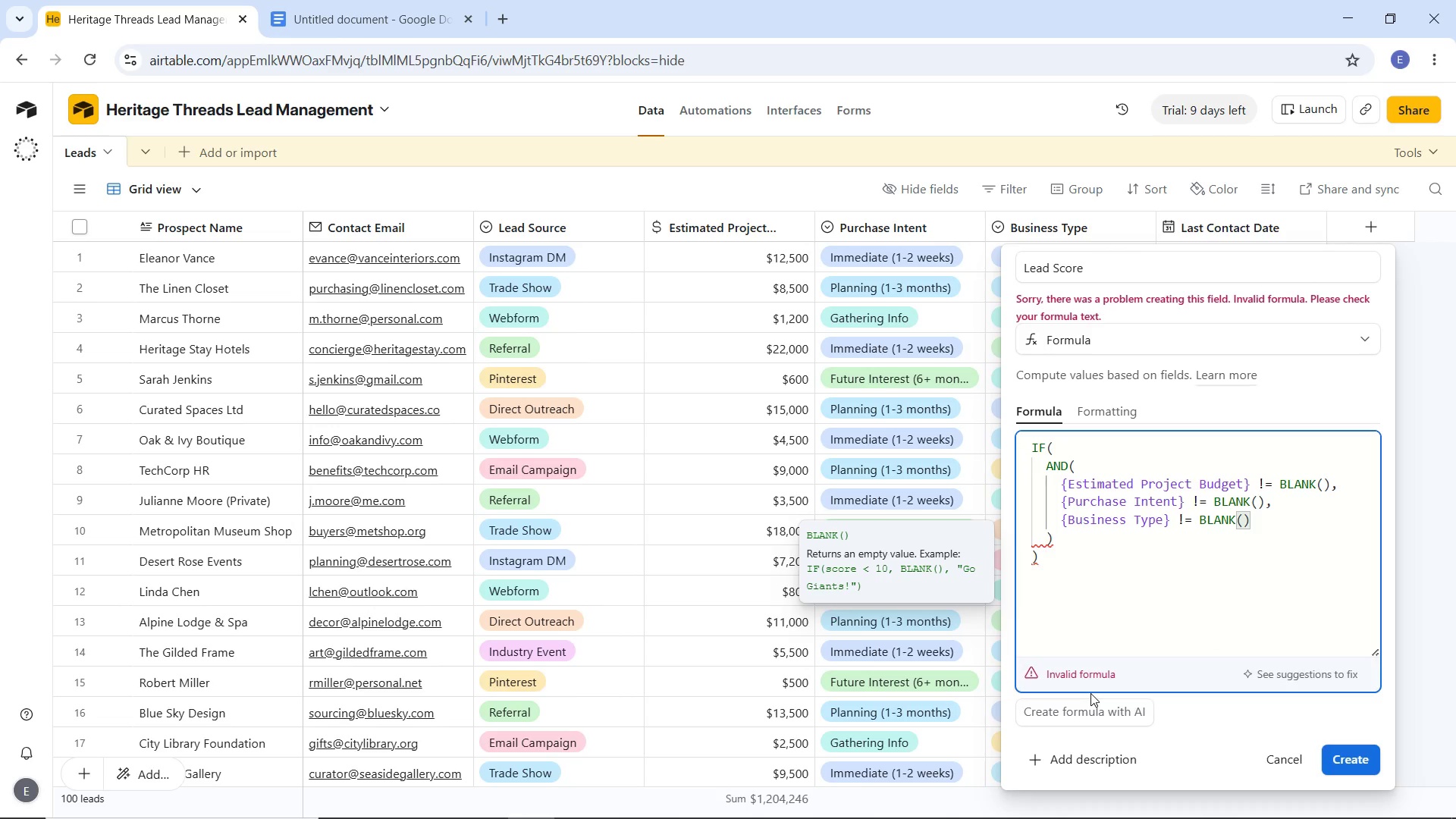 
key(ArrowRight)
 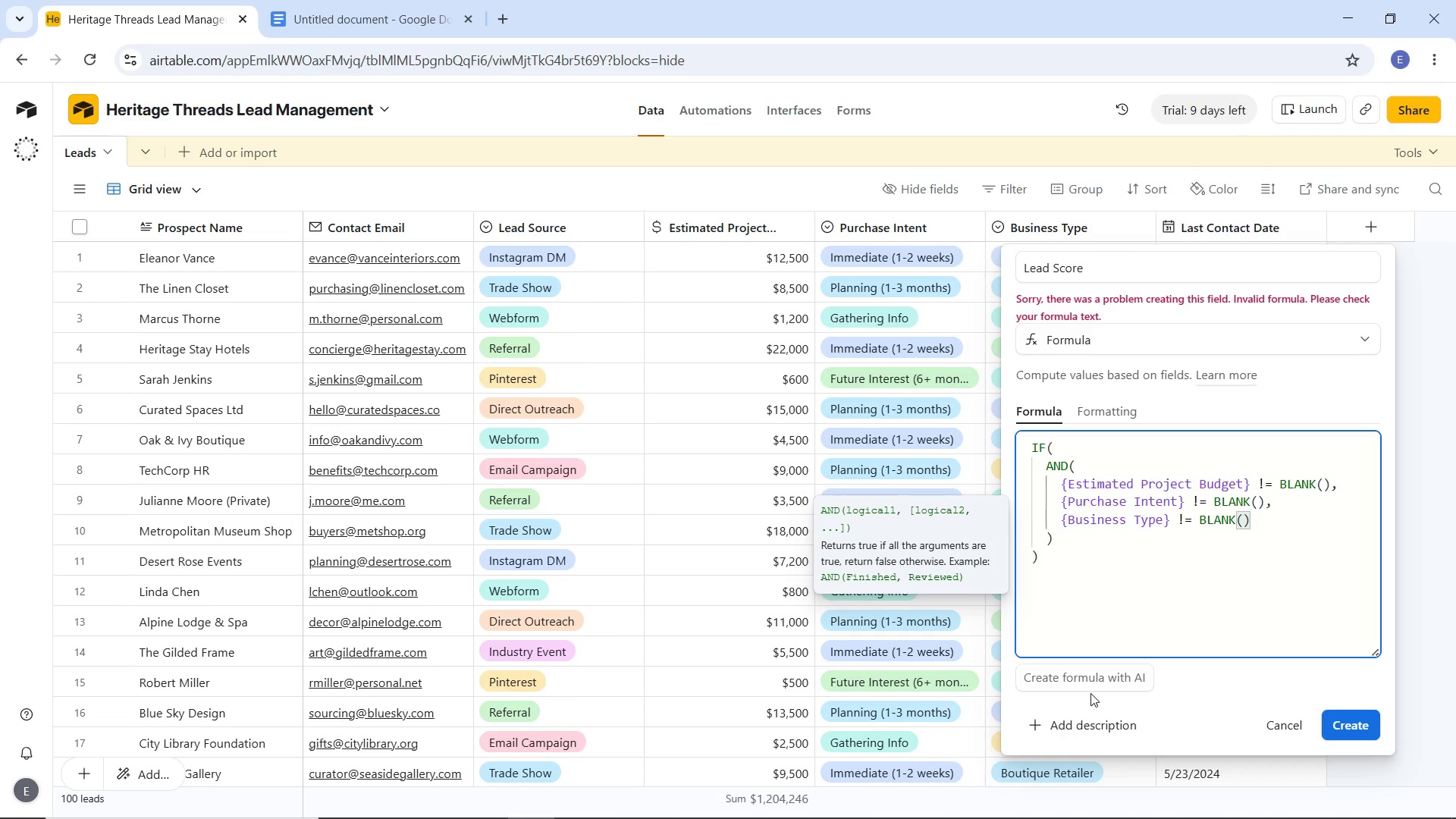 
key(ArrowDown)
 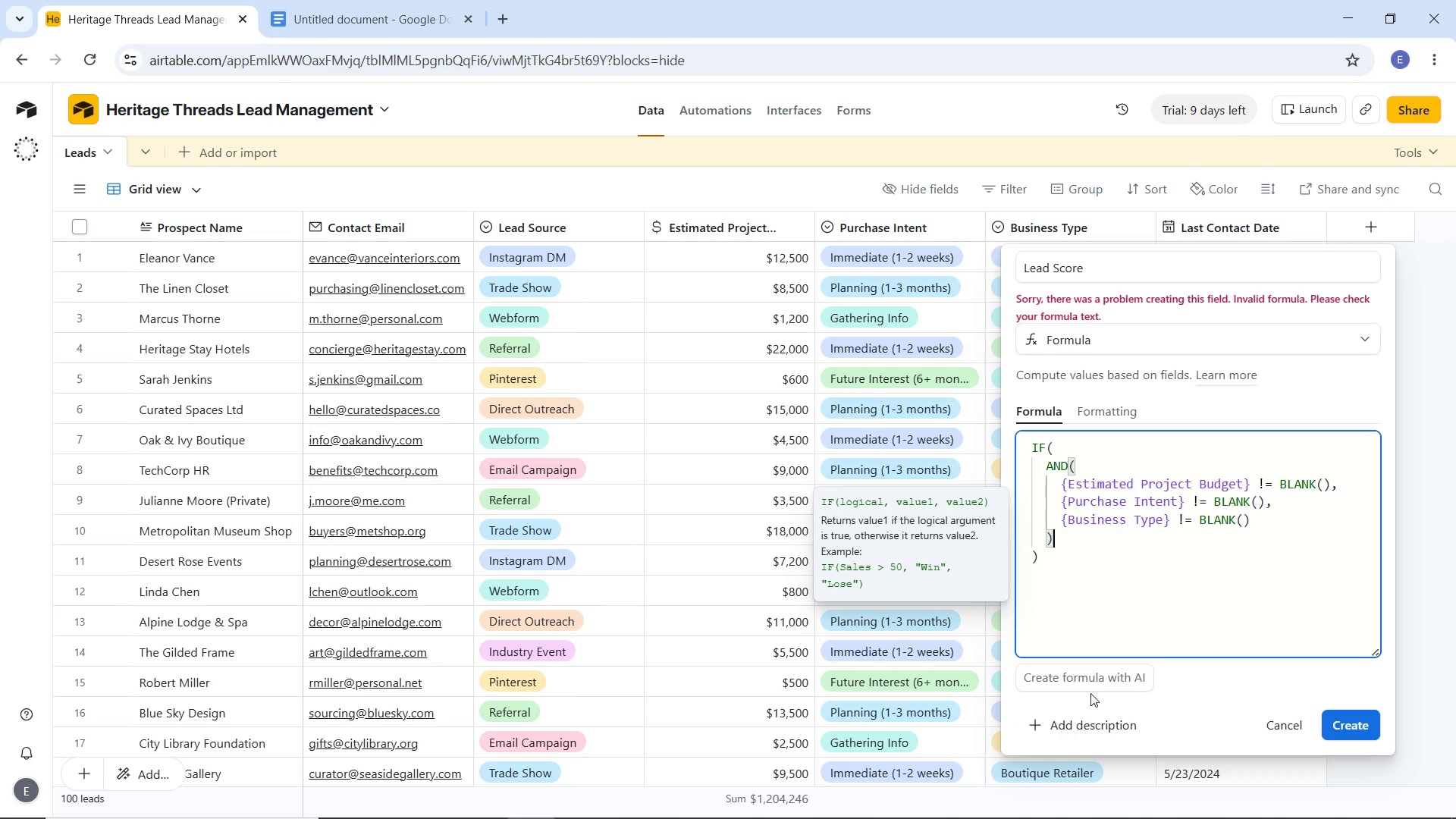 
key(Comma)
 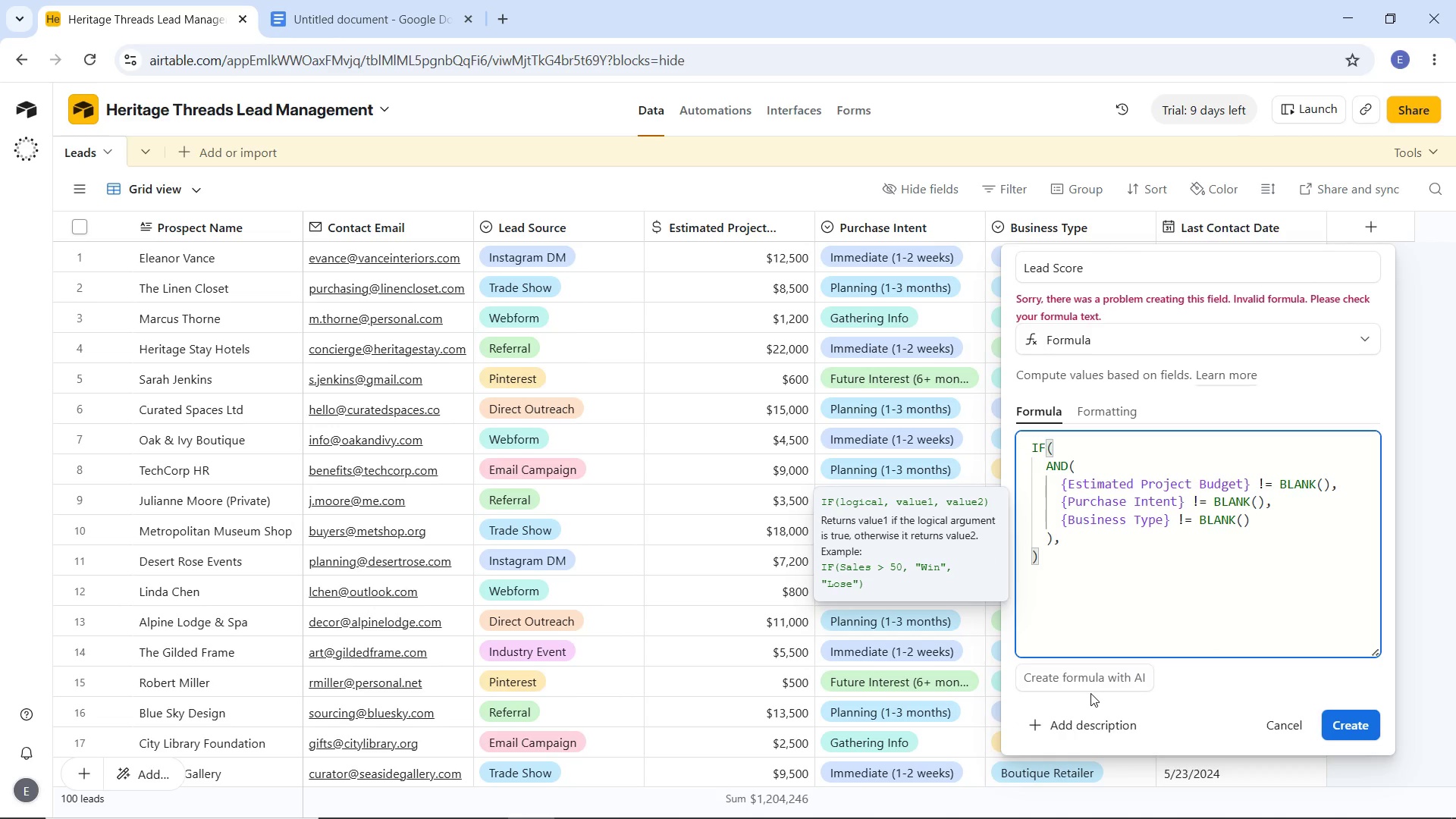 
key(Enter)
 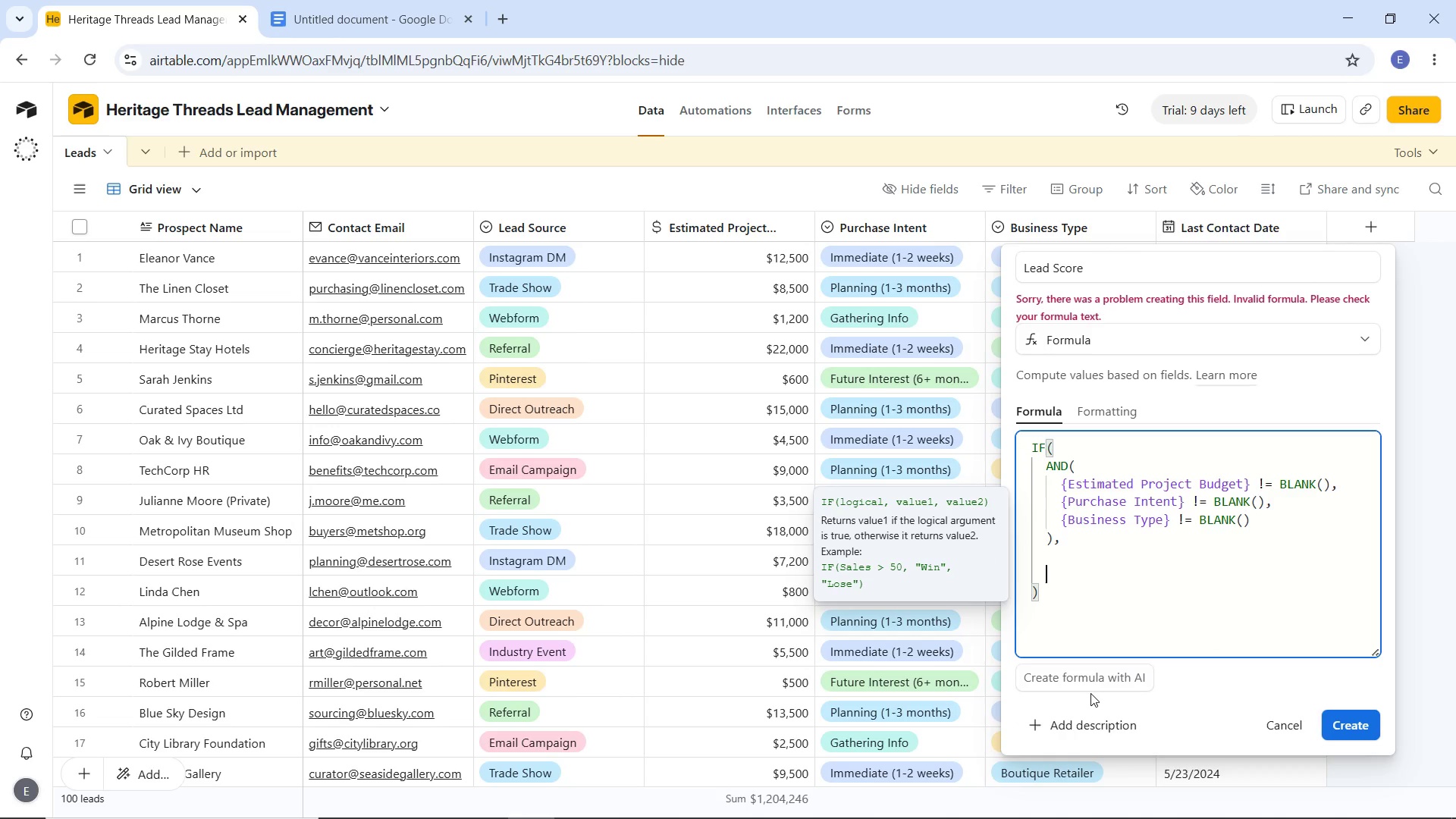 
key(Enter)
 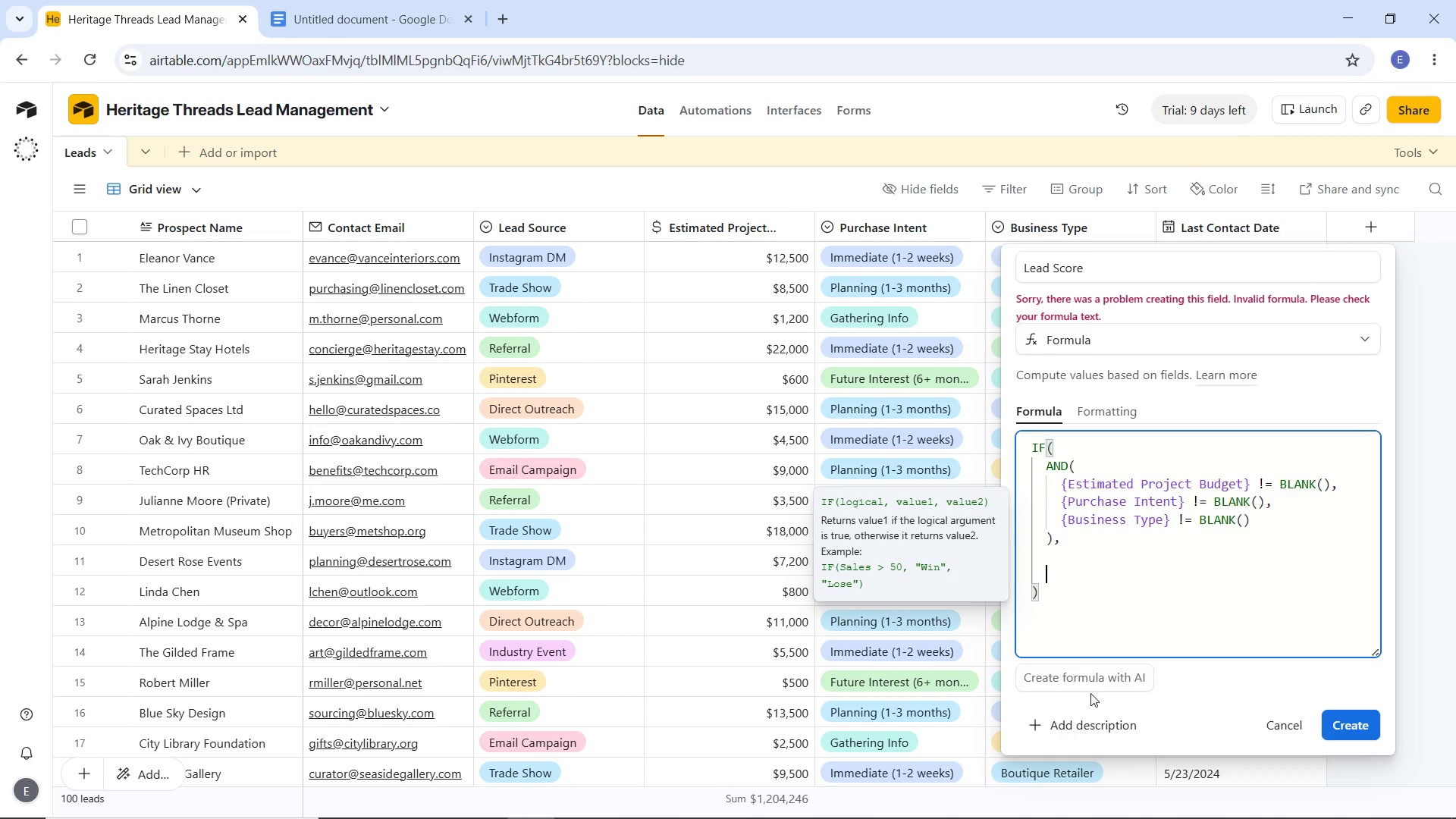 
type(IF()
 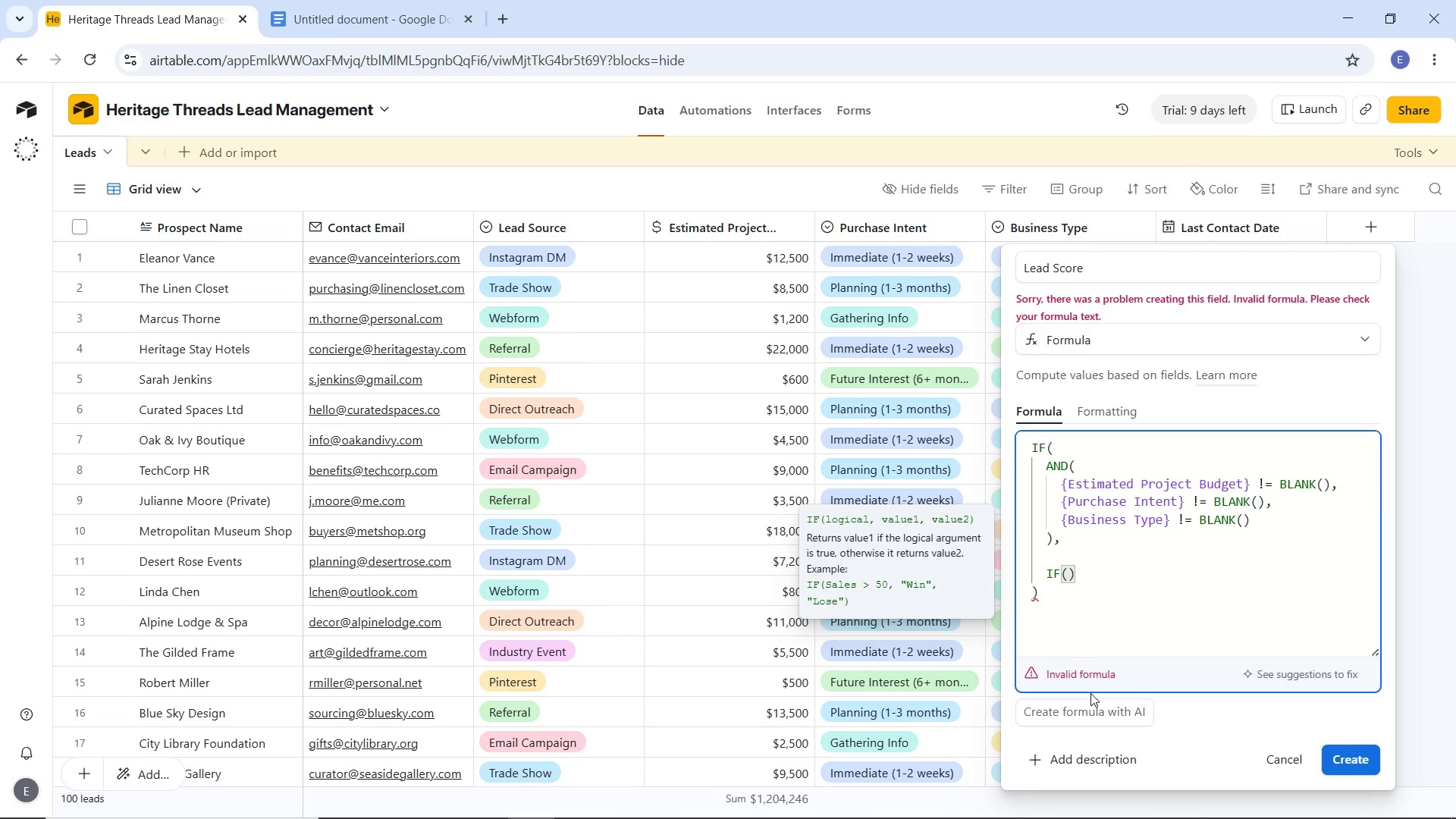 
wait(9.53)
 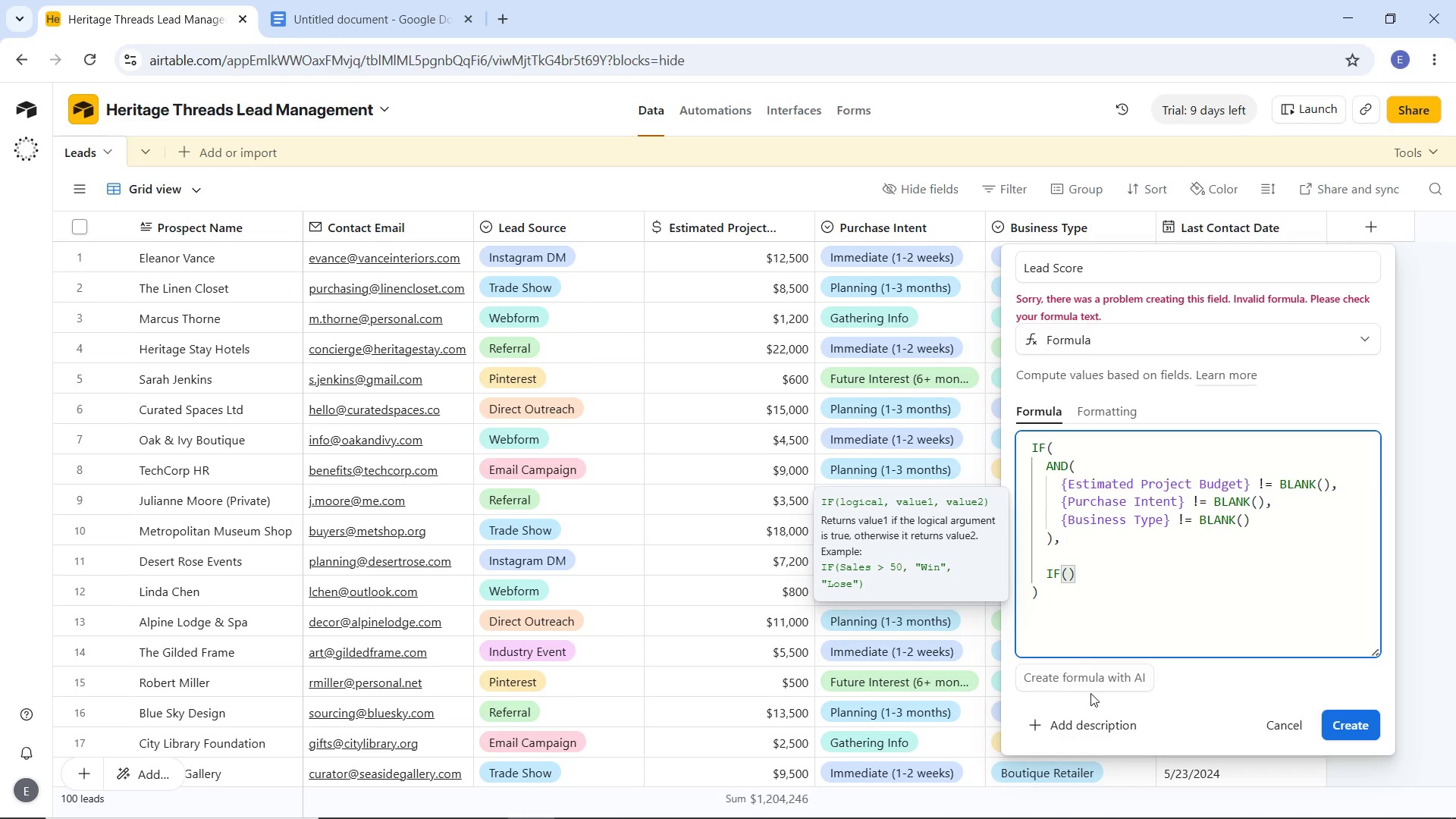 
type({Est)
 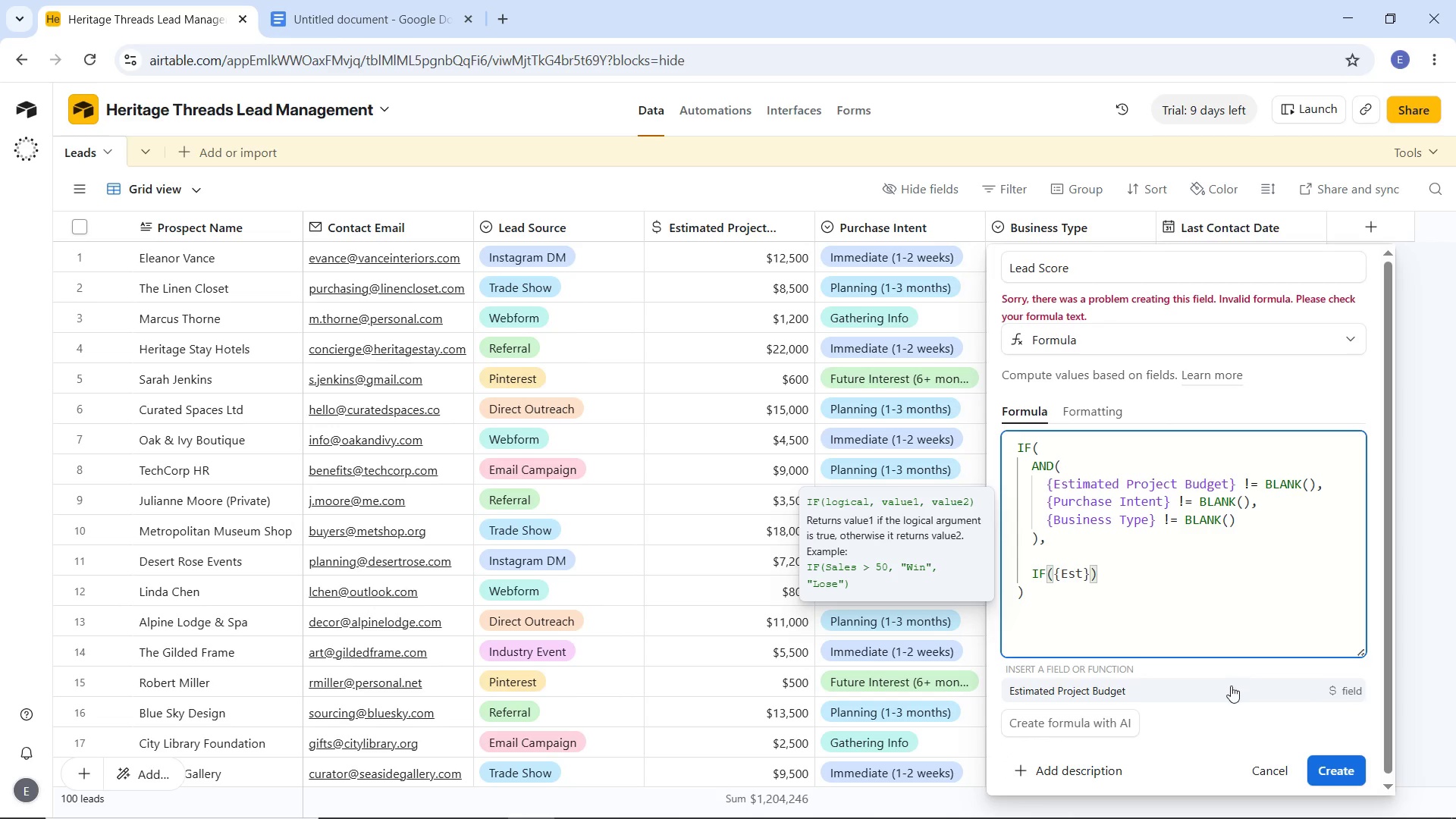 
left_click([1229, 690])
 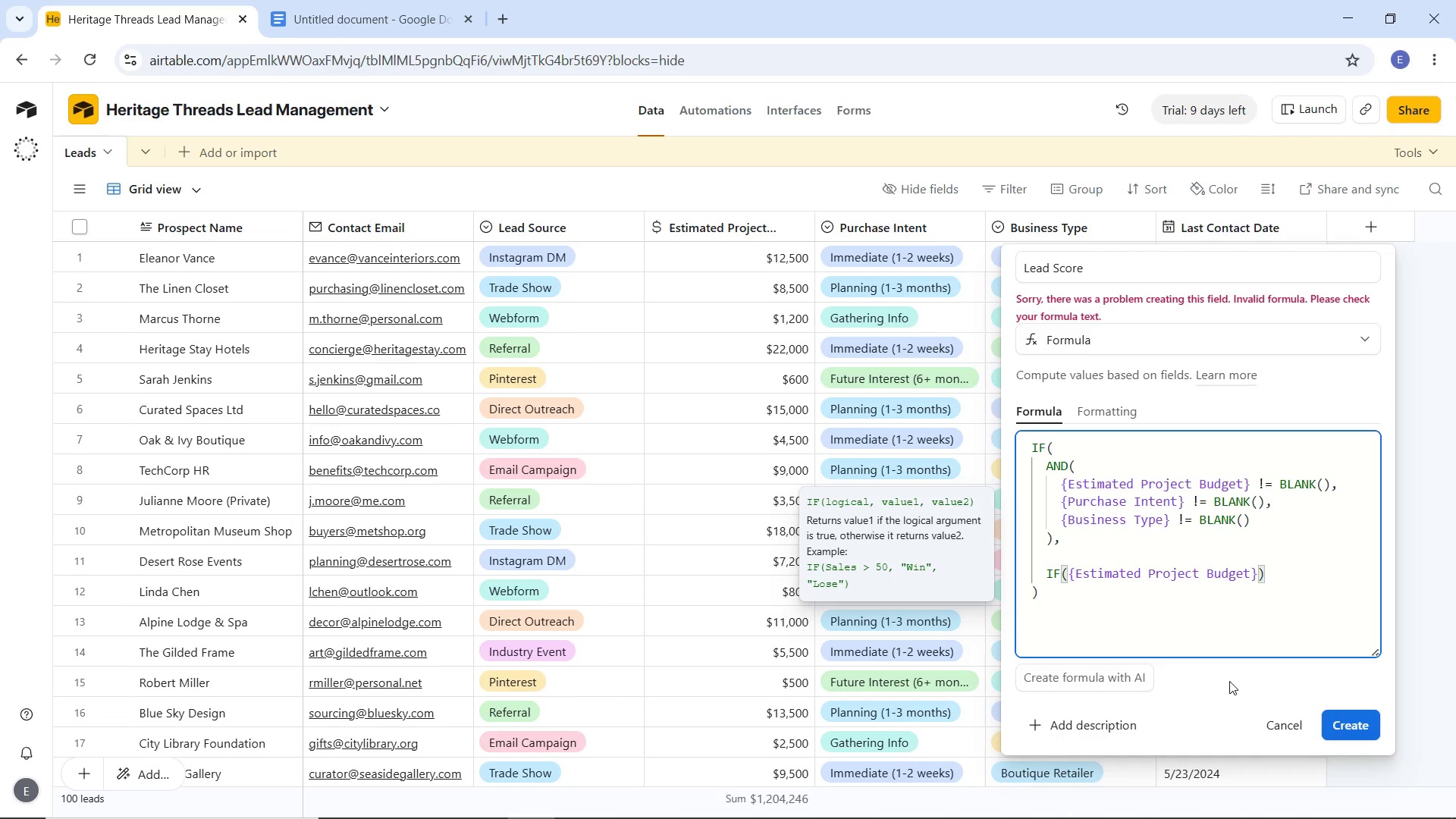 
type( >= 15000)
 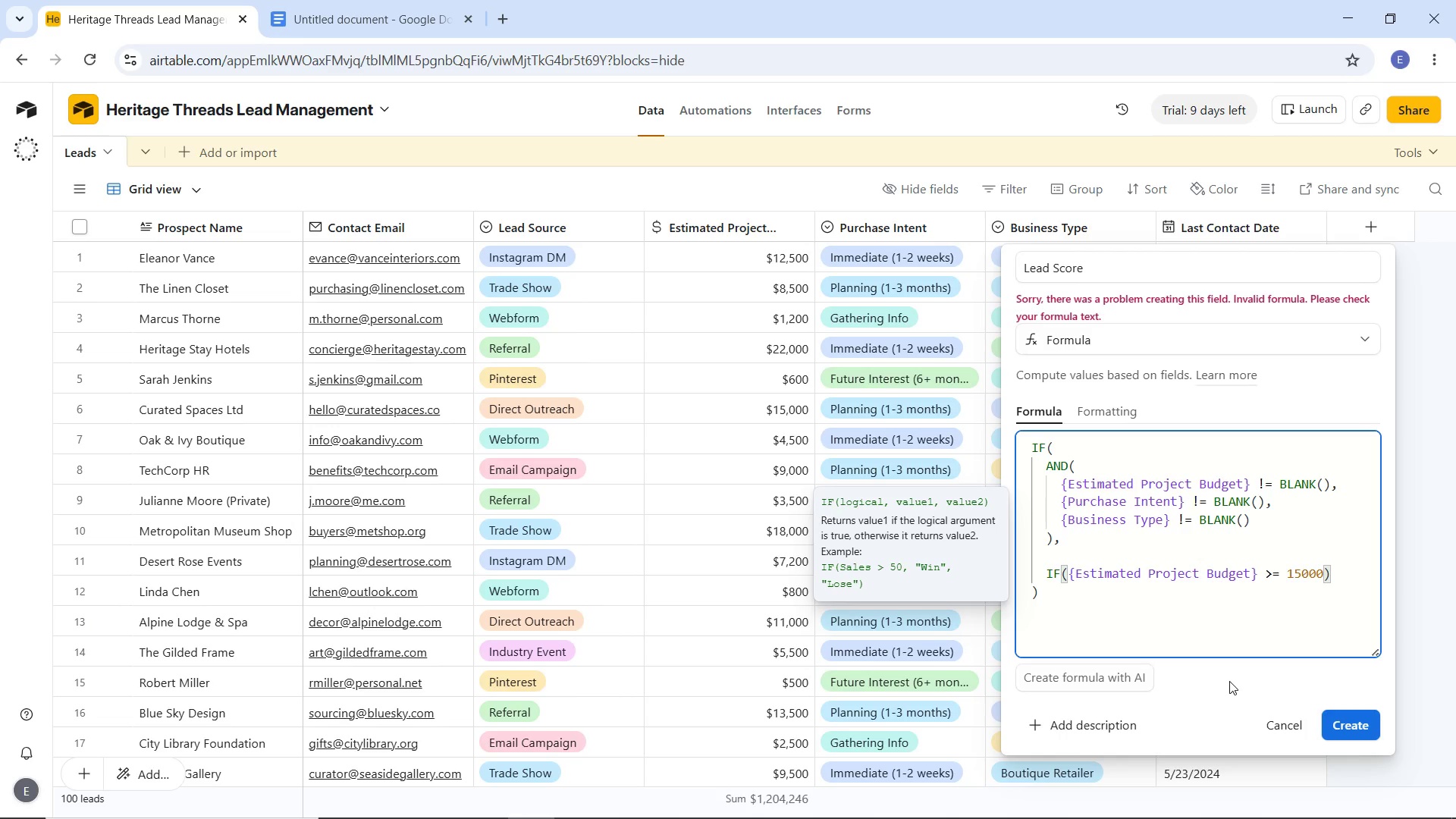 
wait(9.62)
 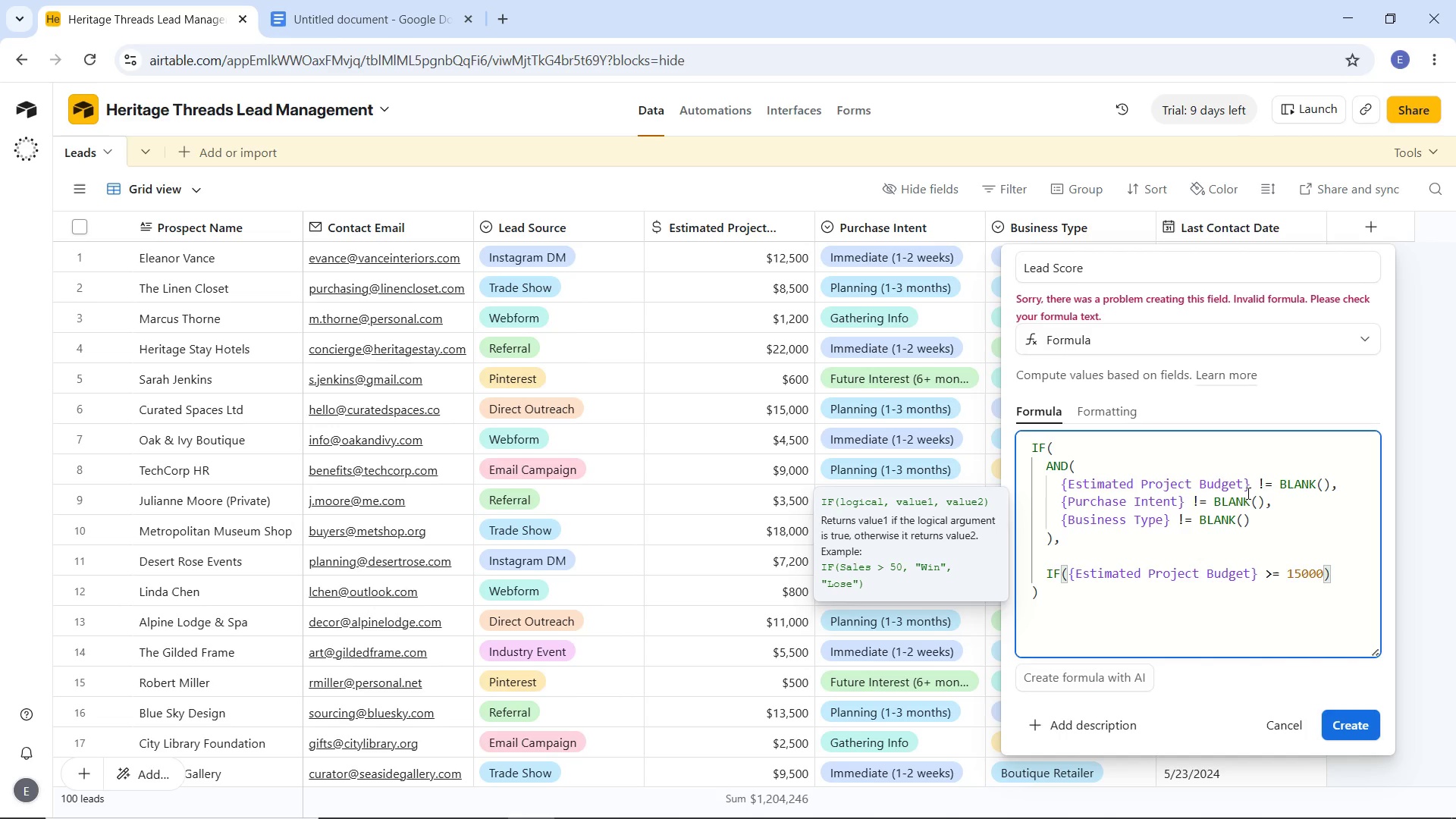 
key(ArrowLeft)
 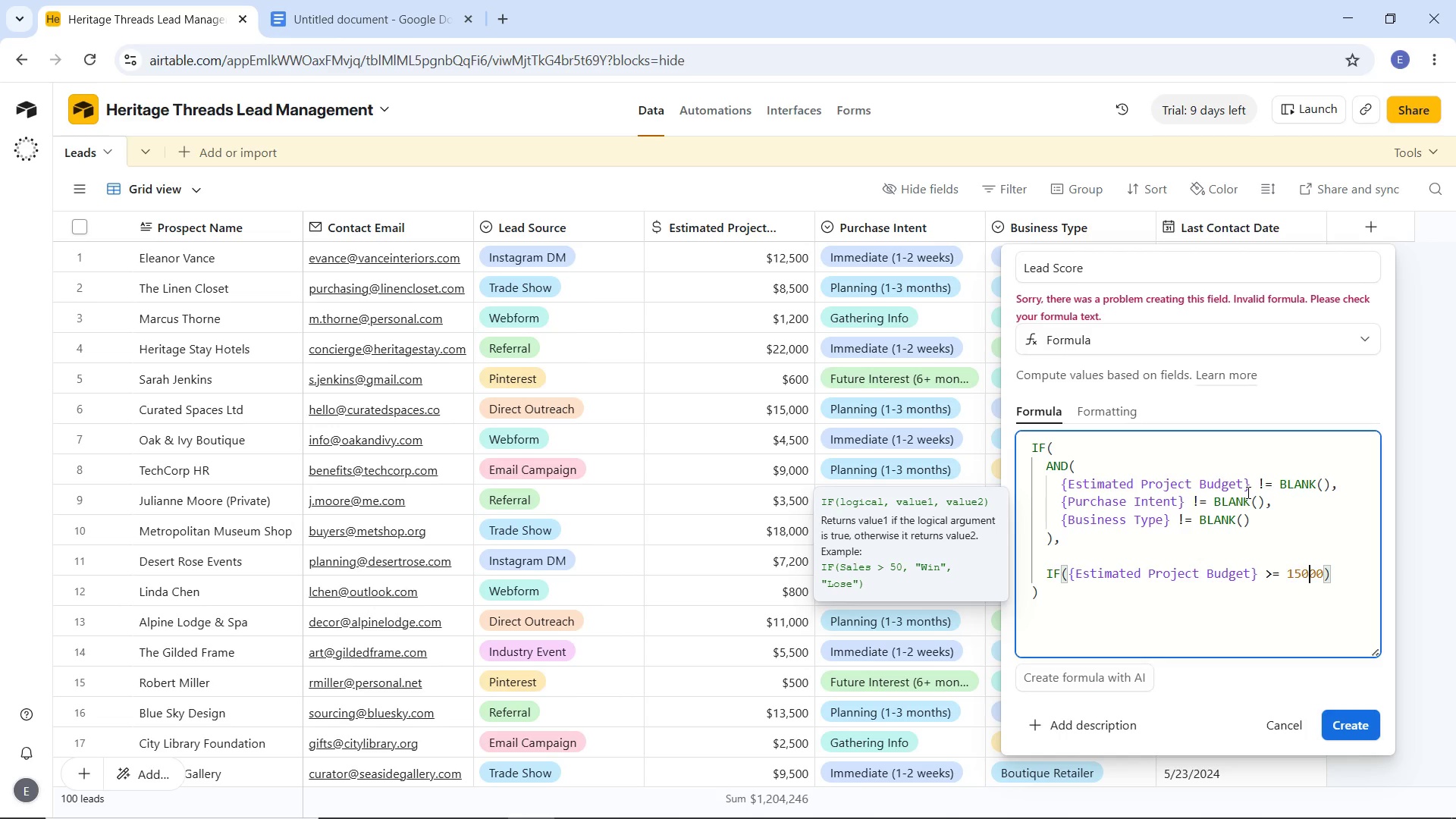 
key(ArrowLeft)
 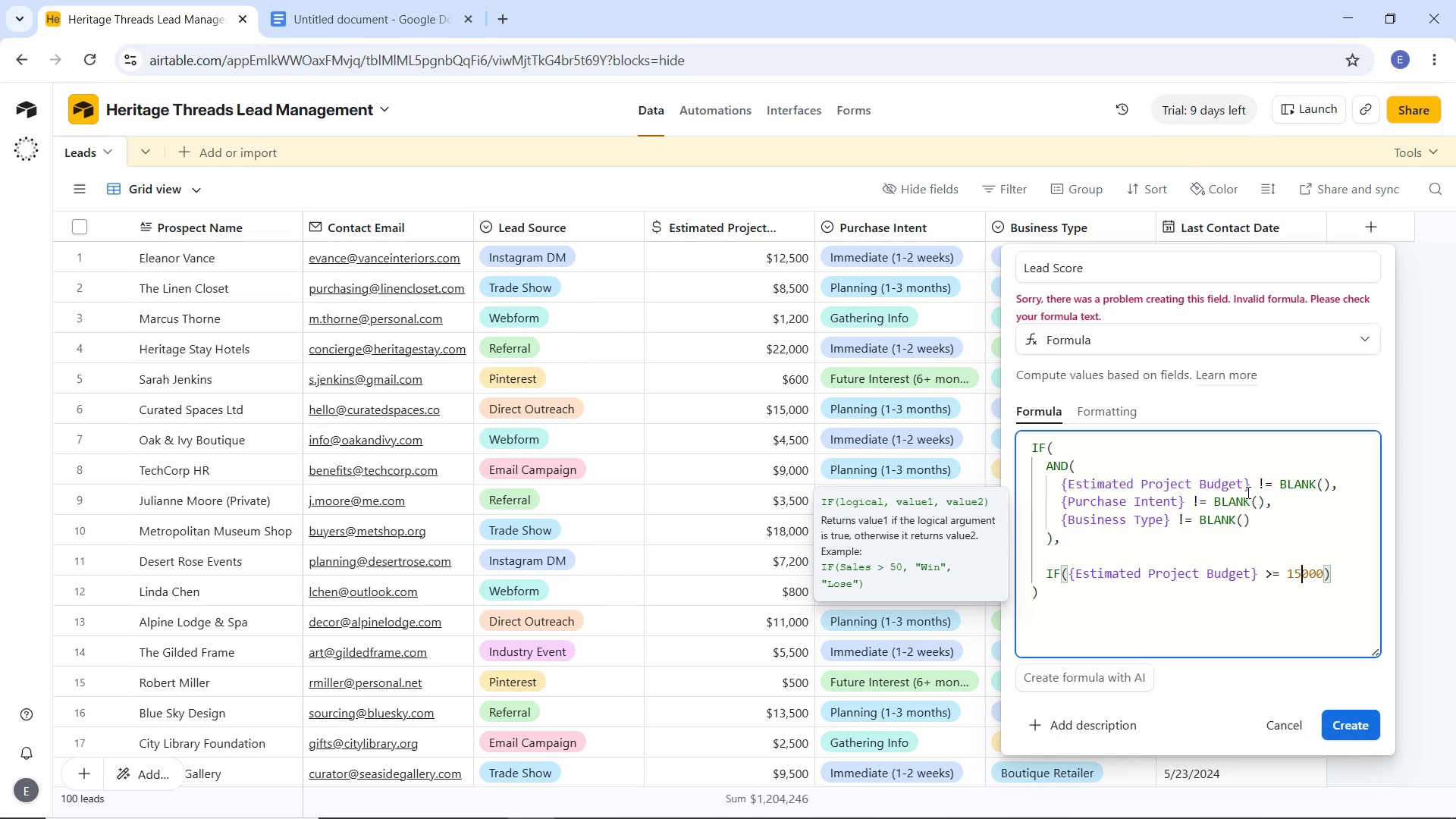 
key(ArrowLeft)
 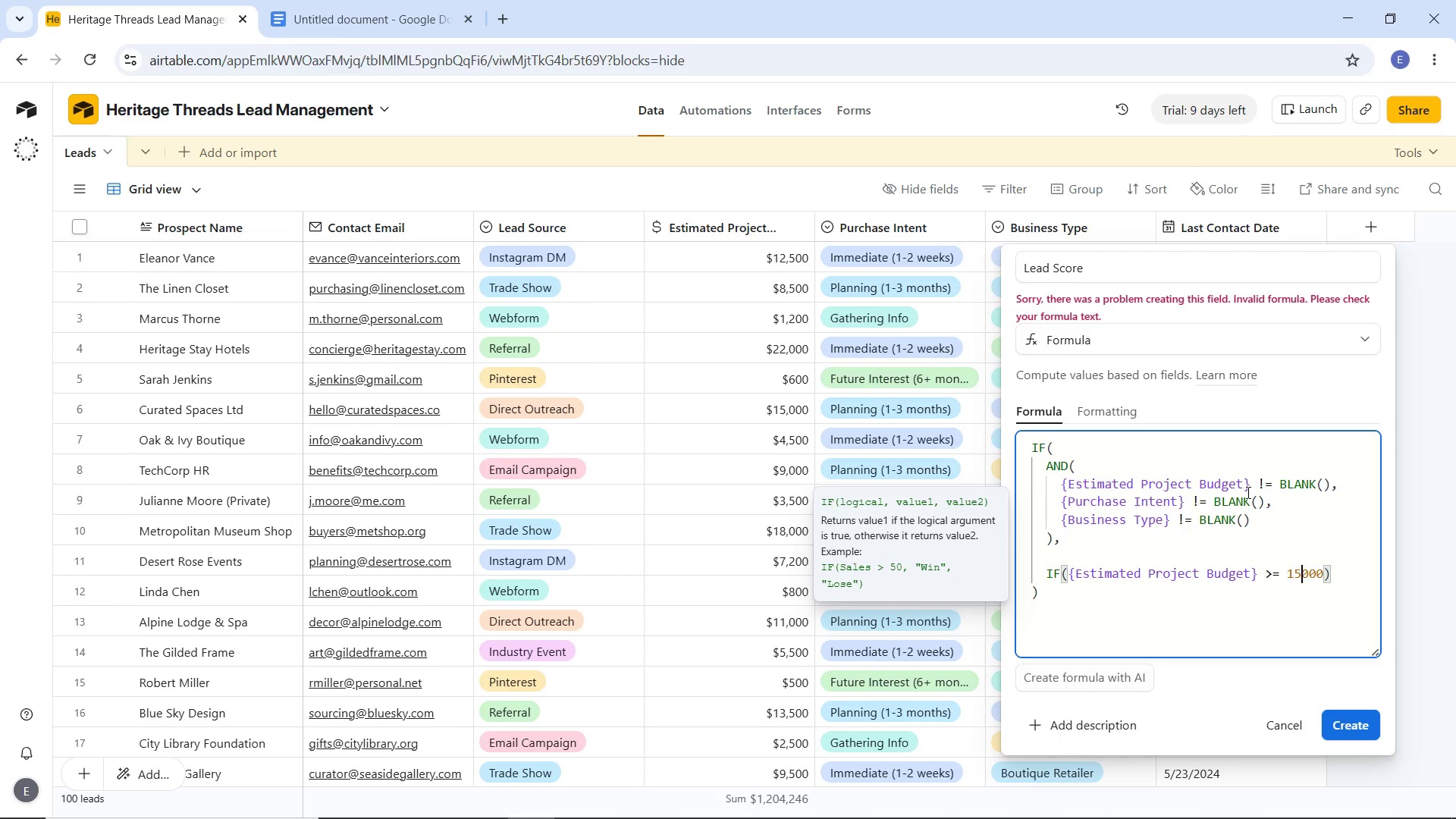 
key(Comma)
 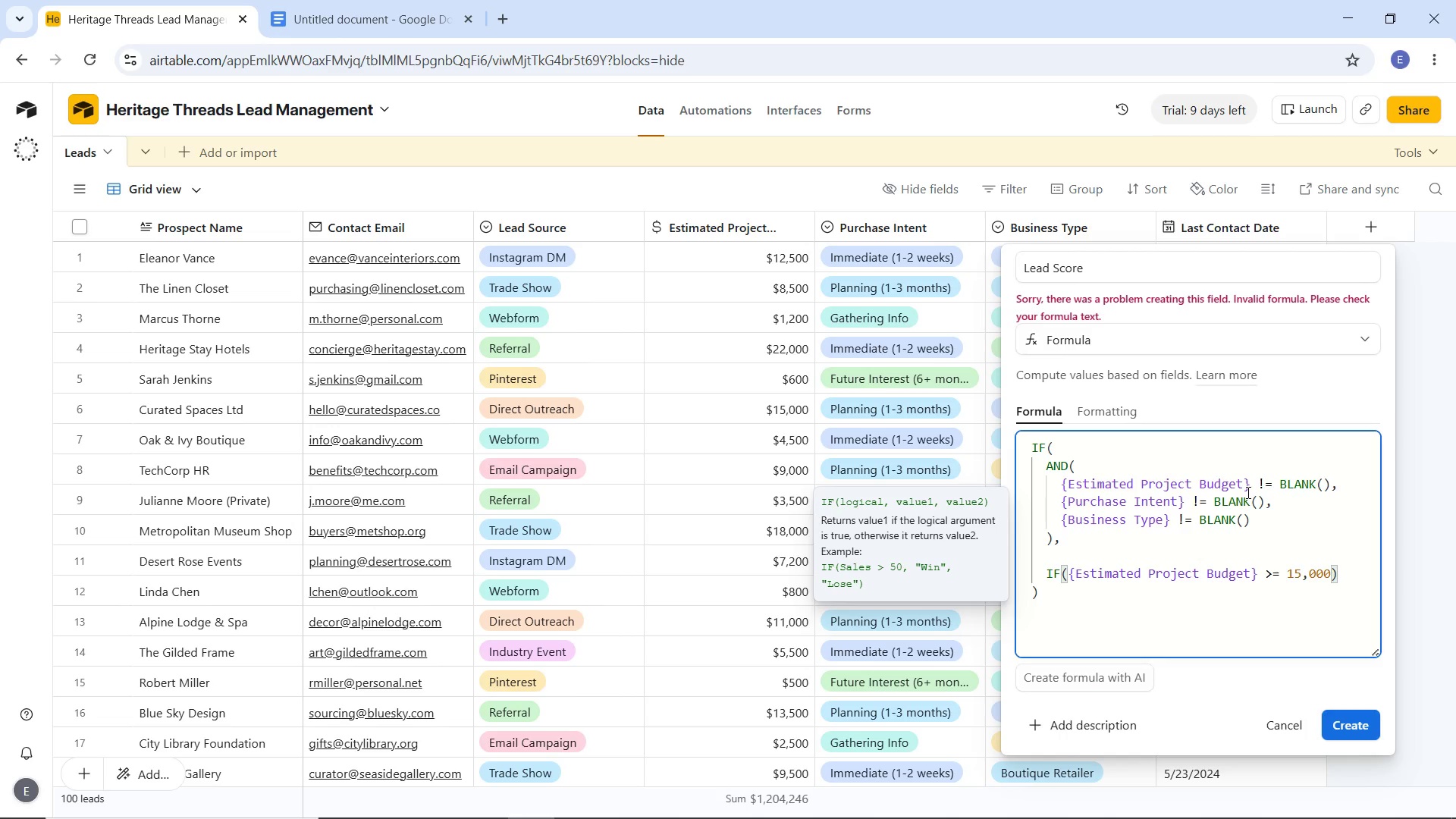 
key(ArrowRight)
 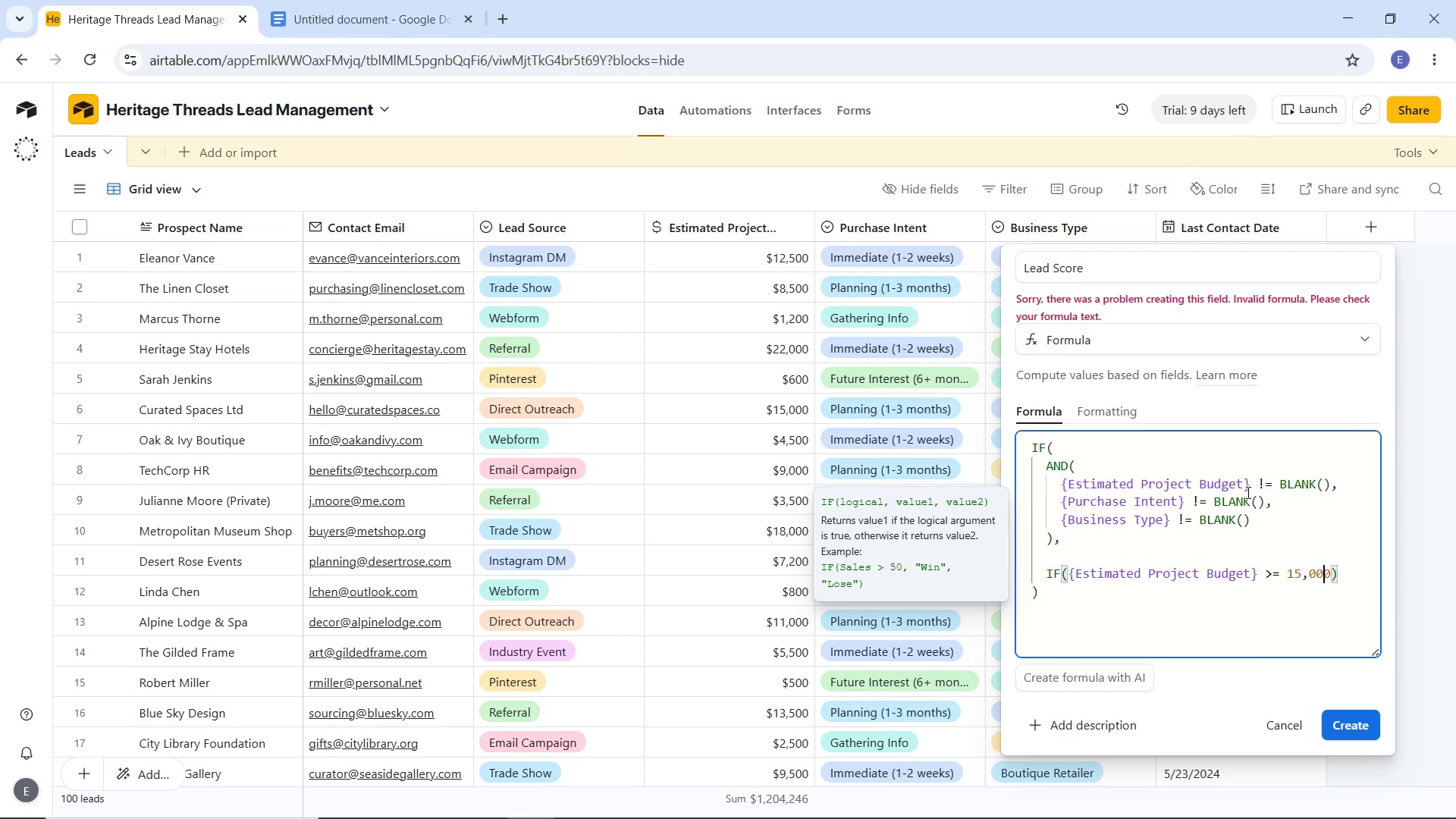 
key(ArrowRight)
 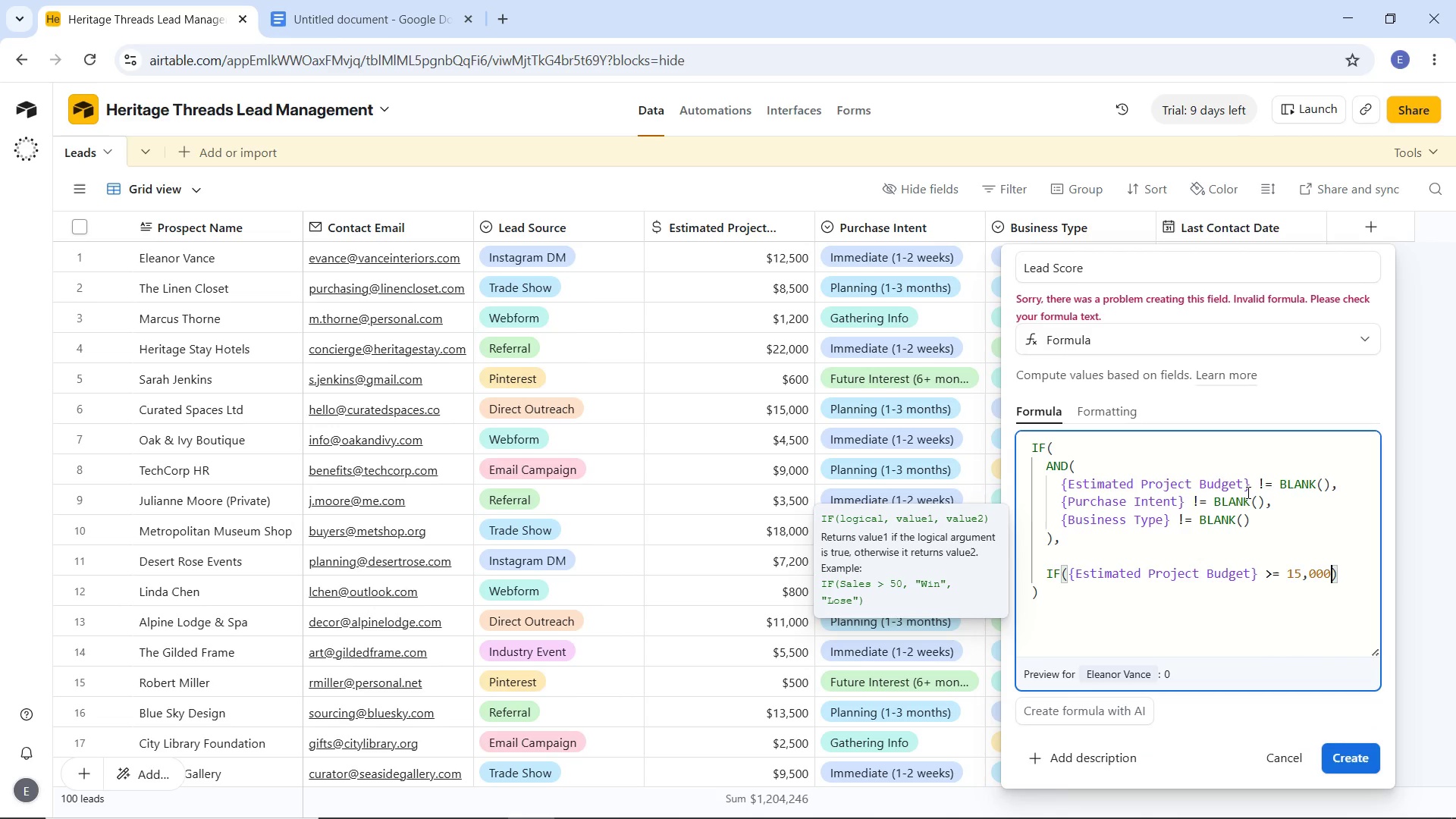 
key(ArrowRight)
 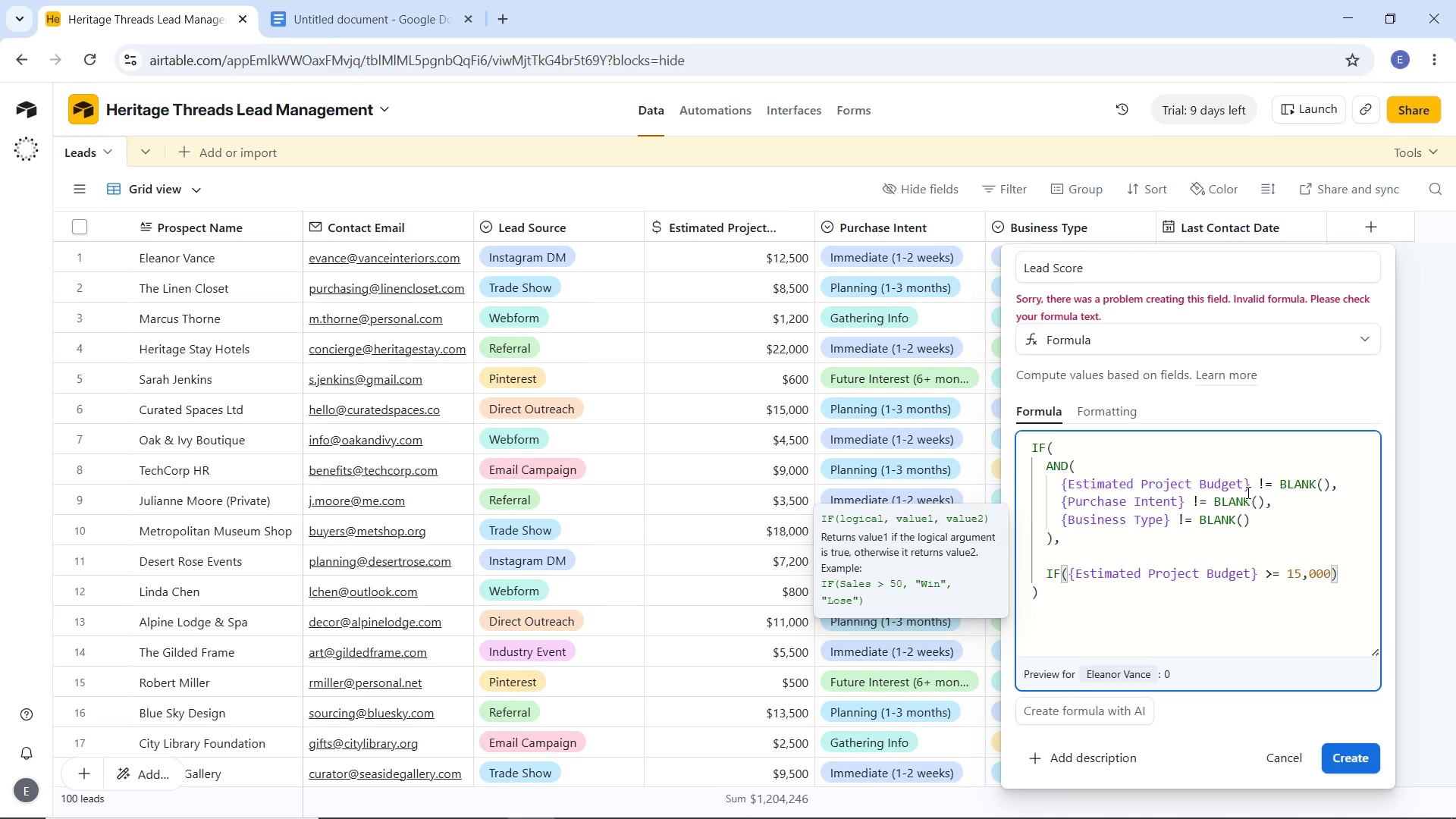 
key(ArrowLeft)
 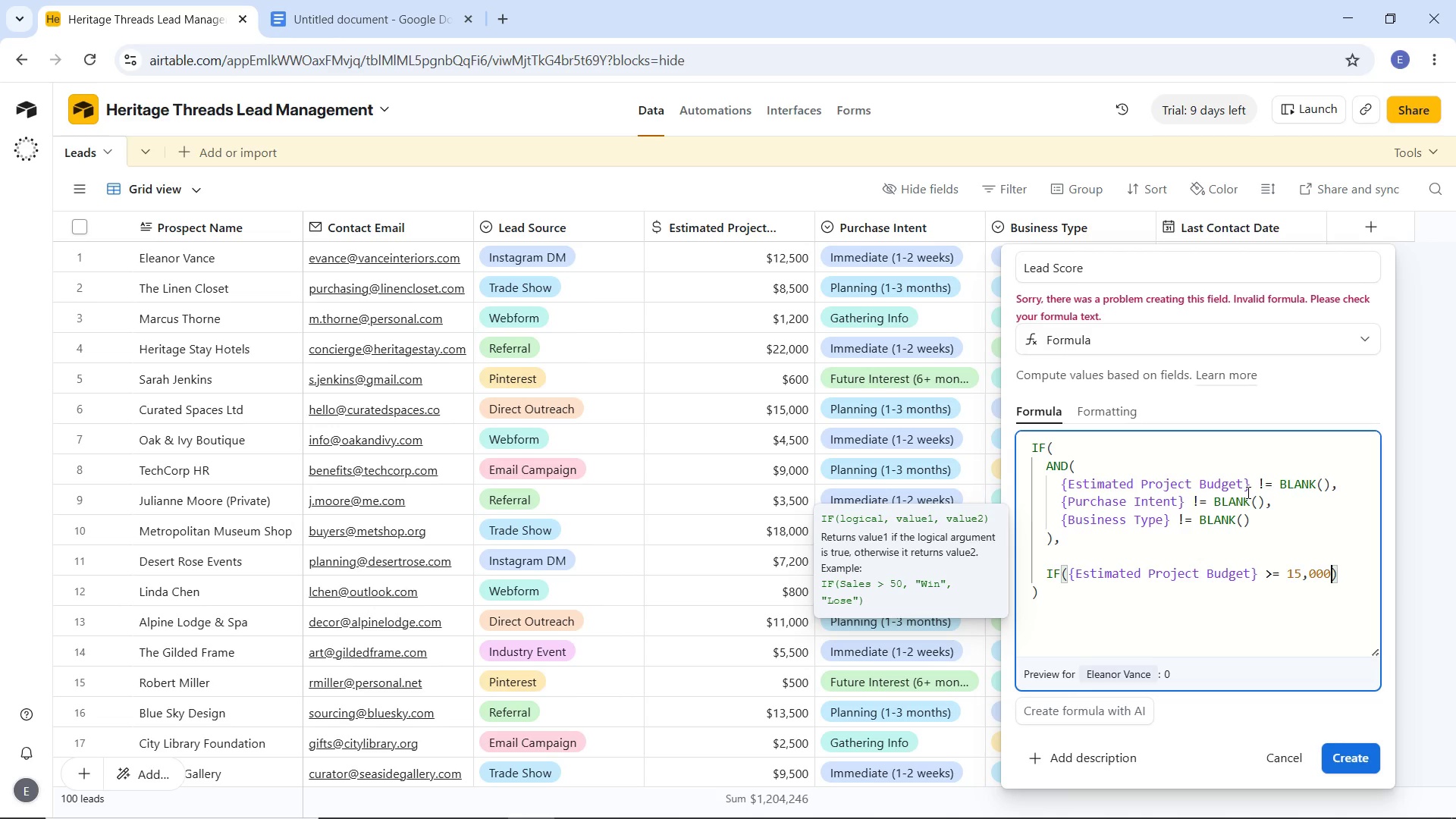 
key(ArrowRight)
 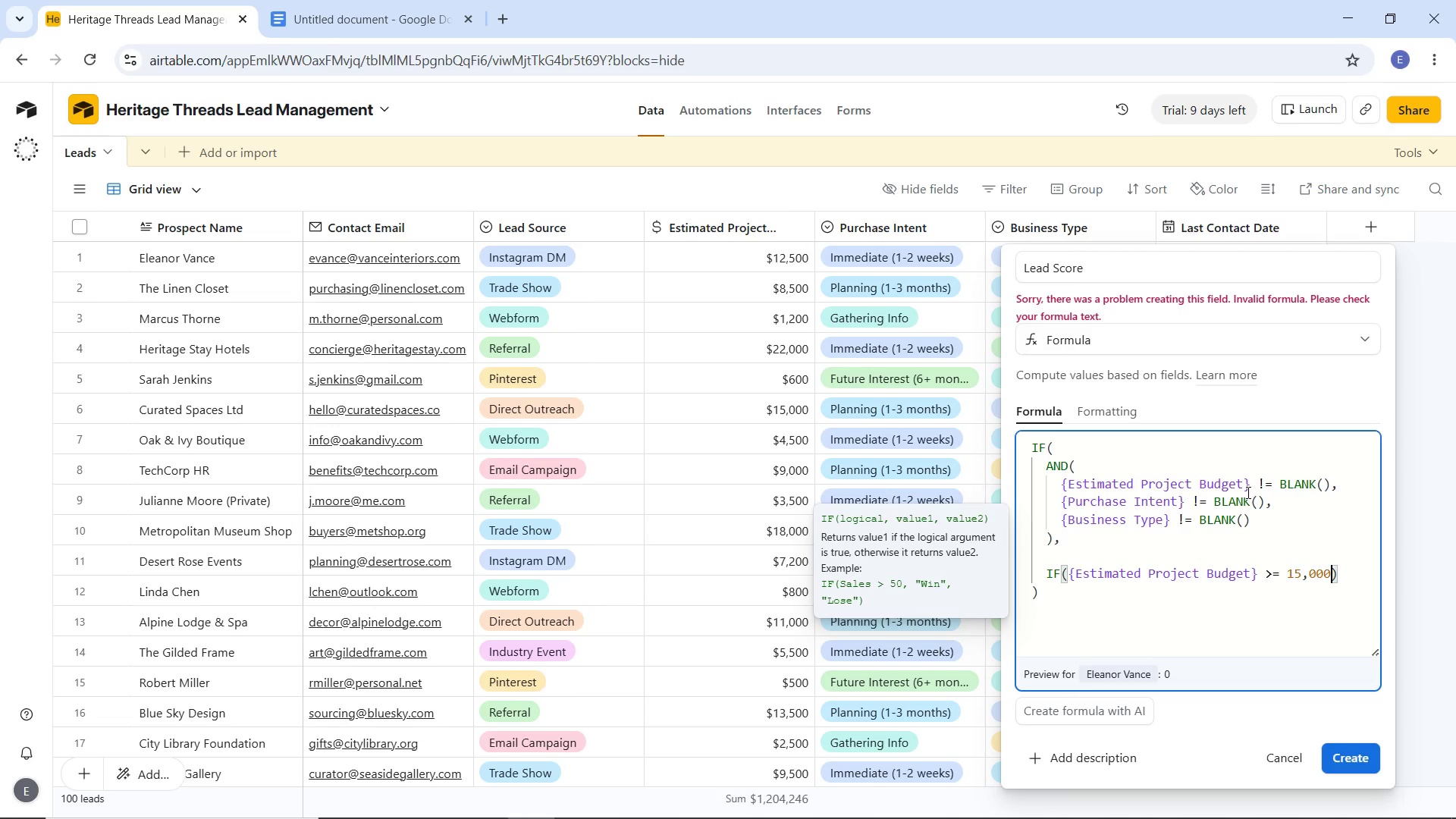 
wait(6.73)
 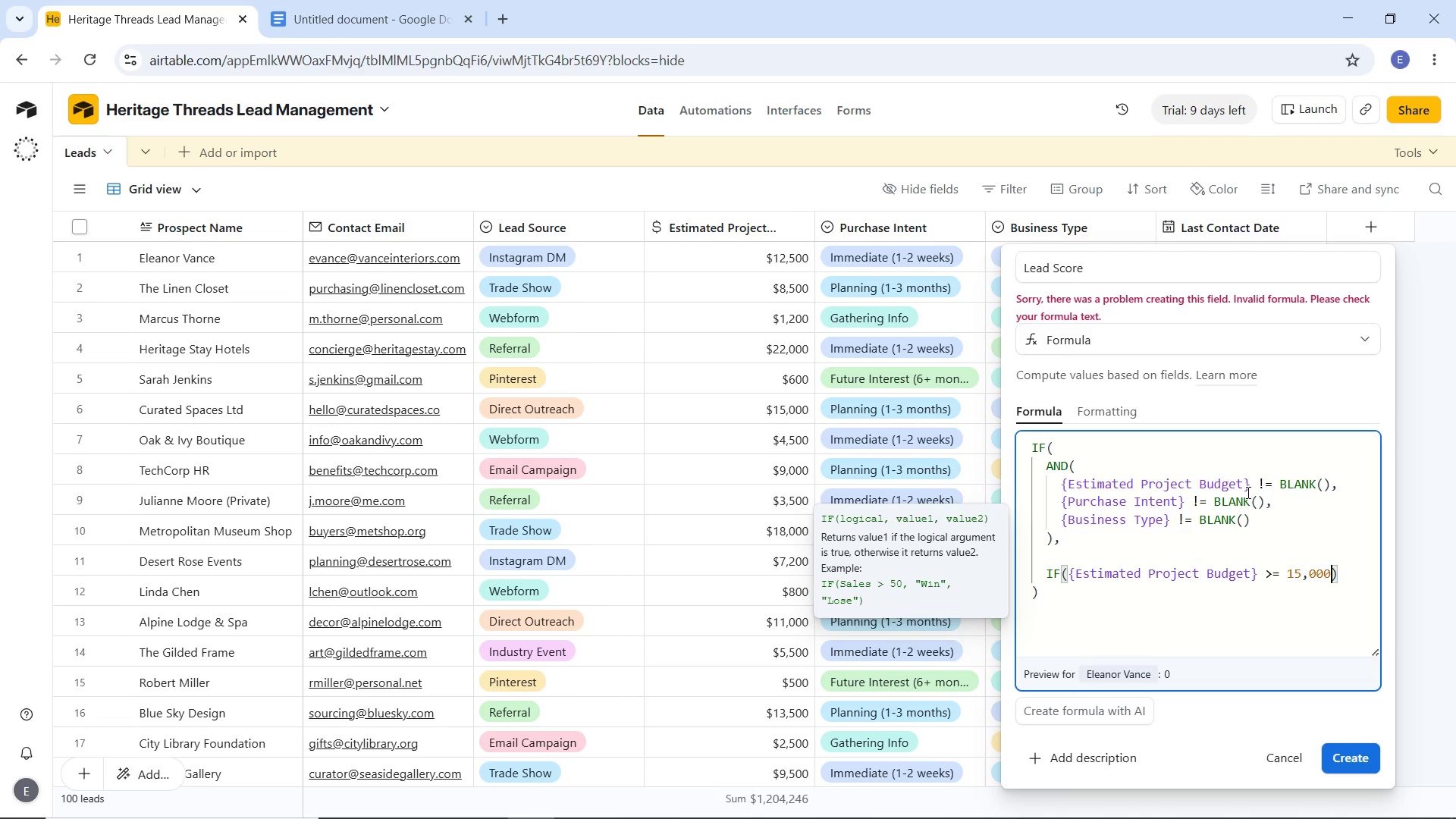 
type(, 40)
 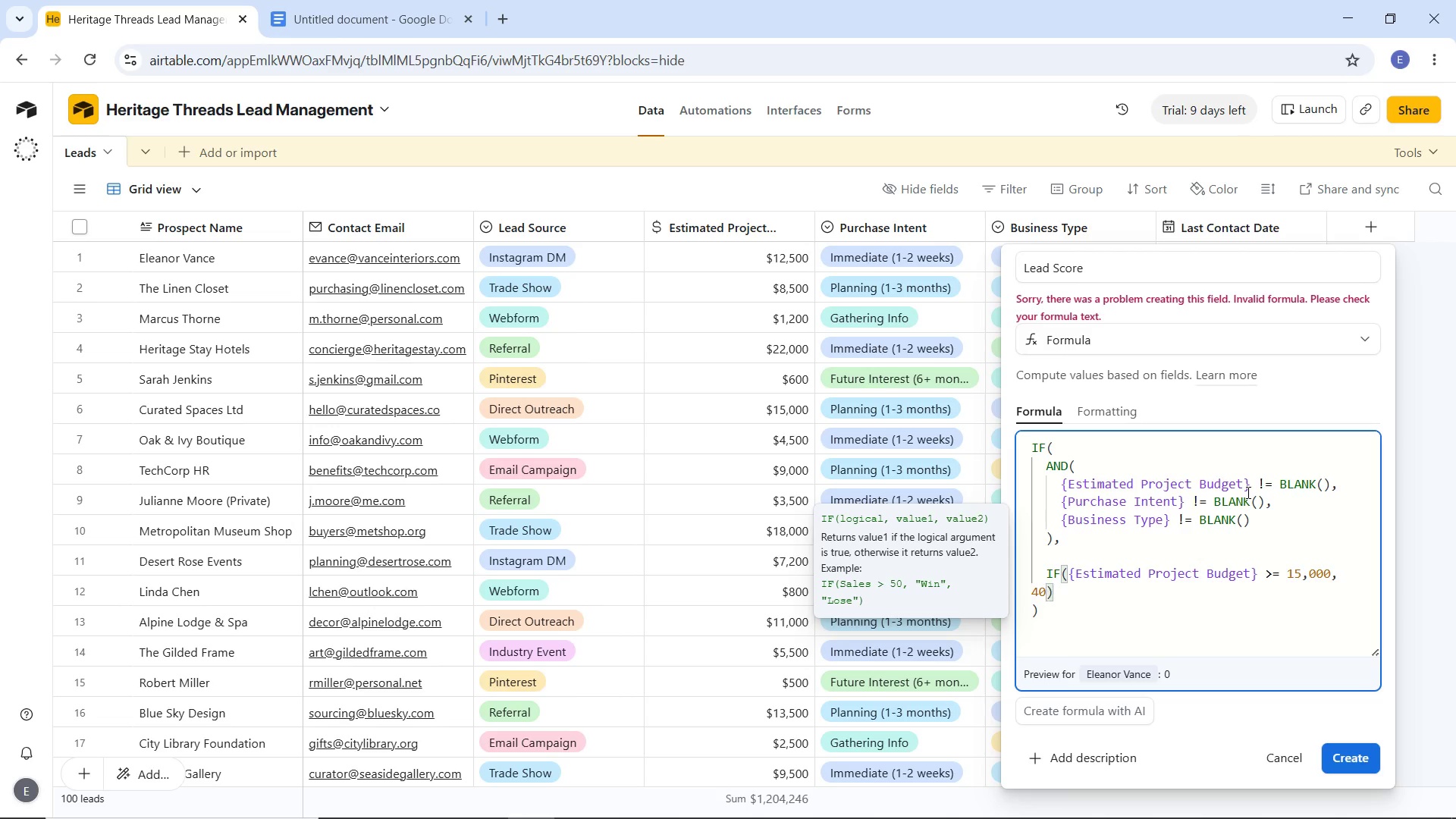 
key(ArrowRight)
 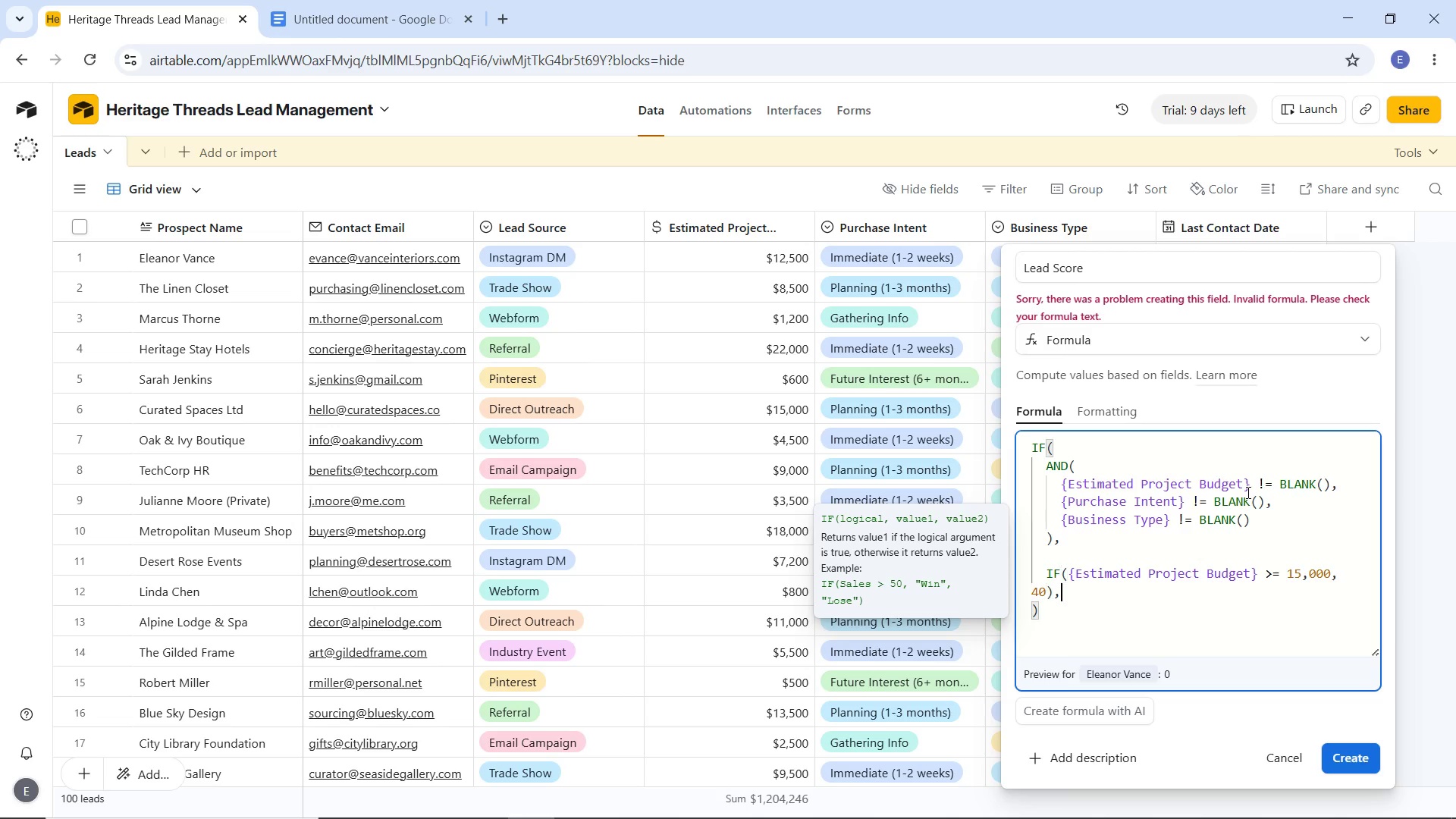 
key(Comma)
 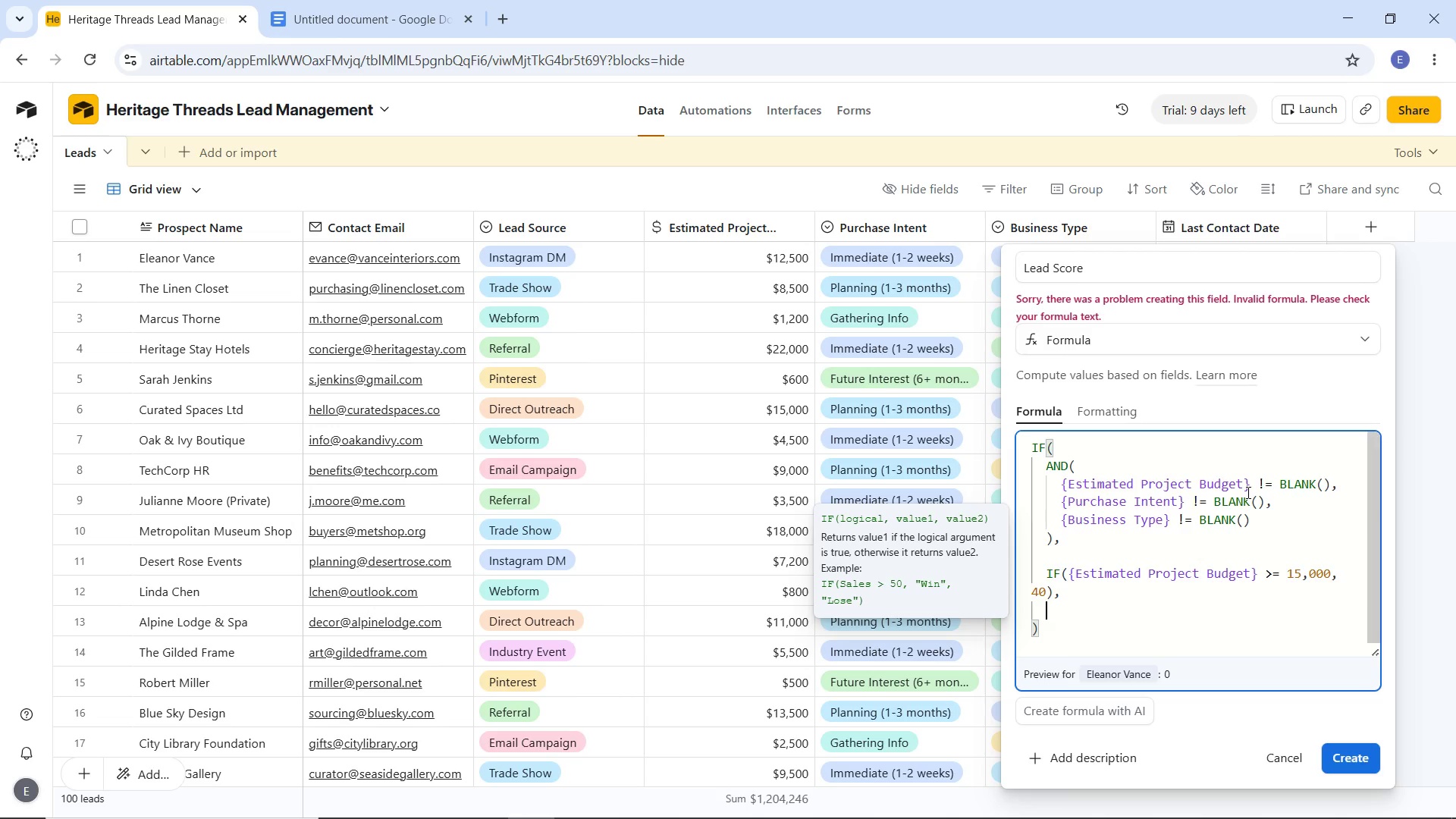 
key(Enter)
 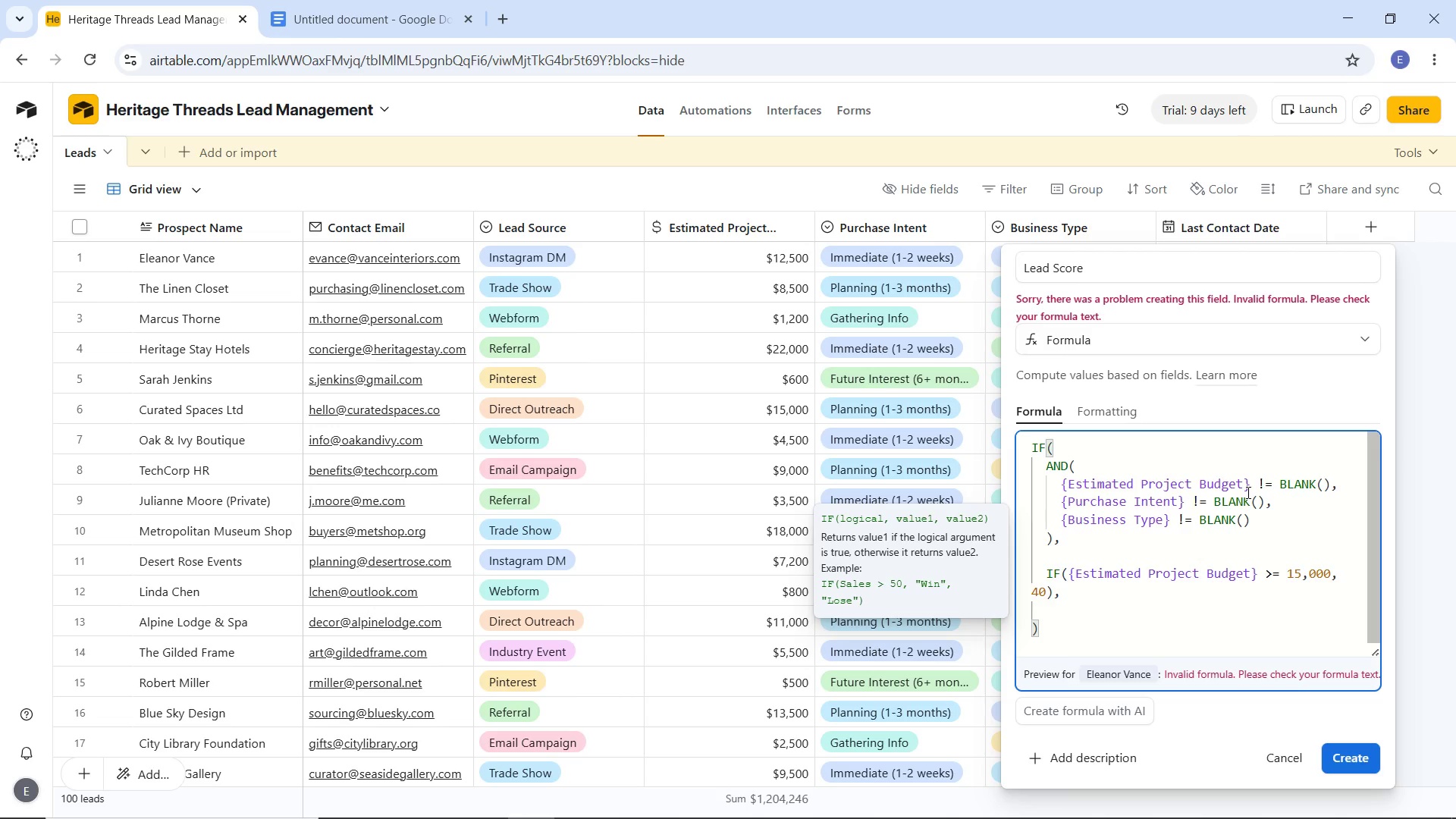 
type(IF({Est)
 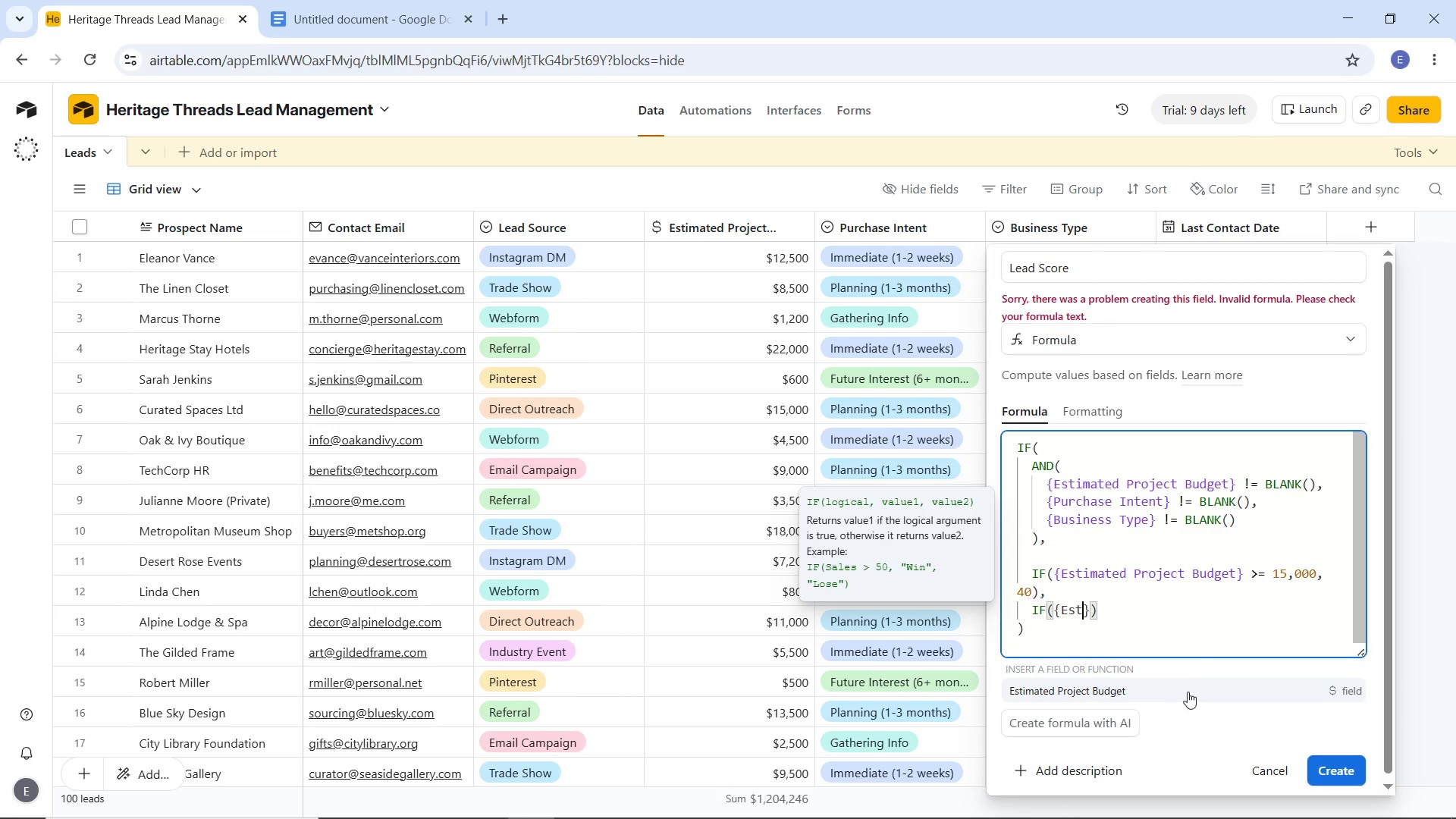 
left_click([1166, 695])
 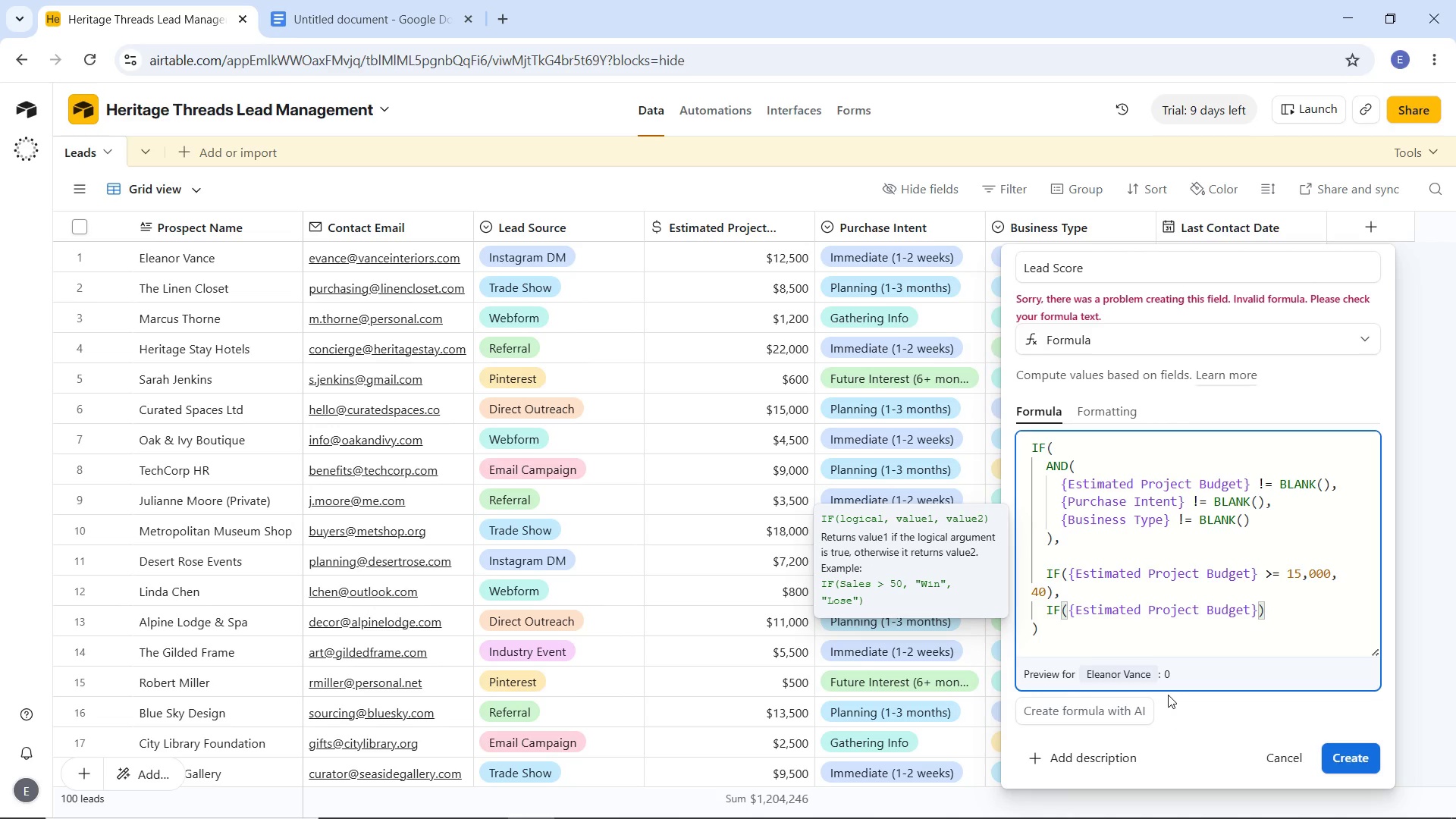 
wait(5.09)
 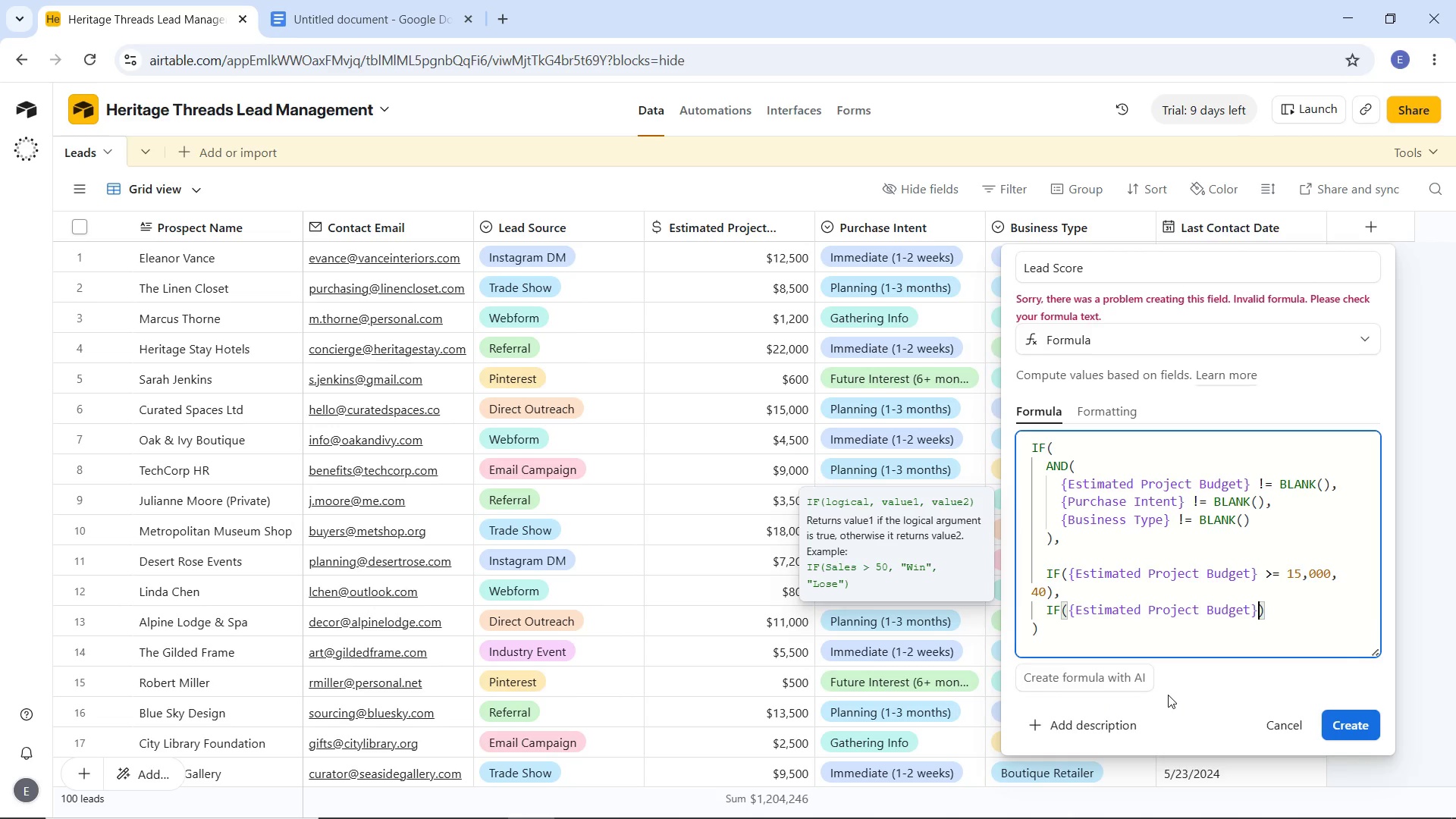 
type( >= 10,000)
 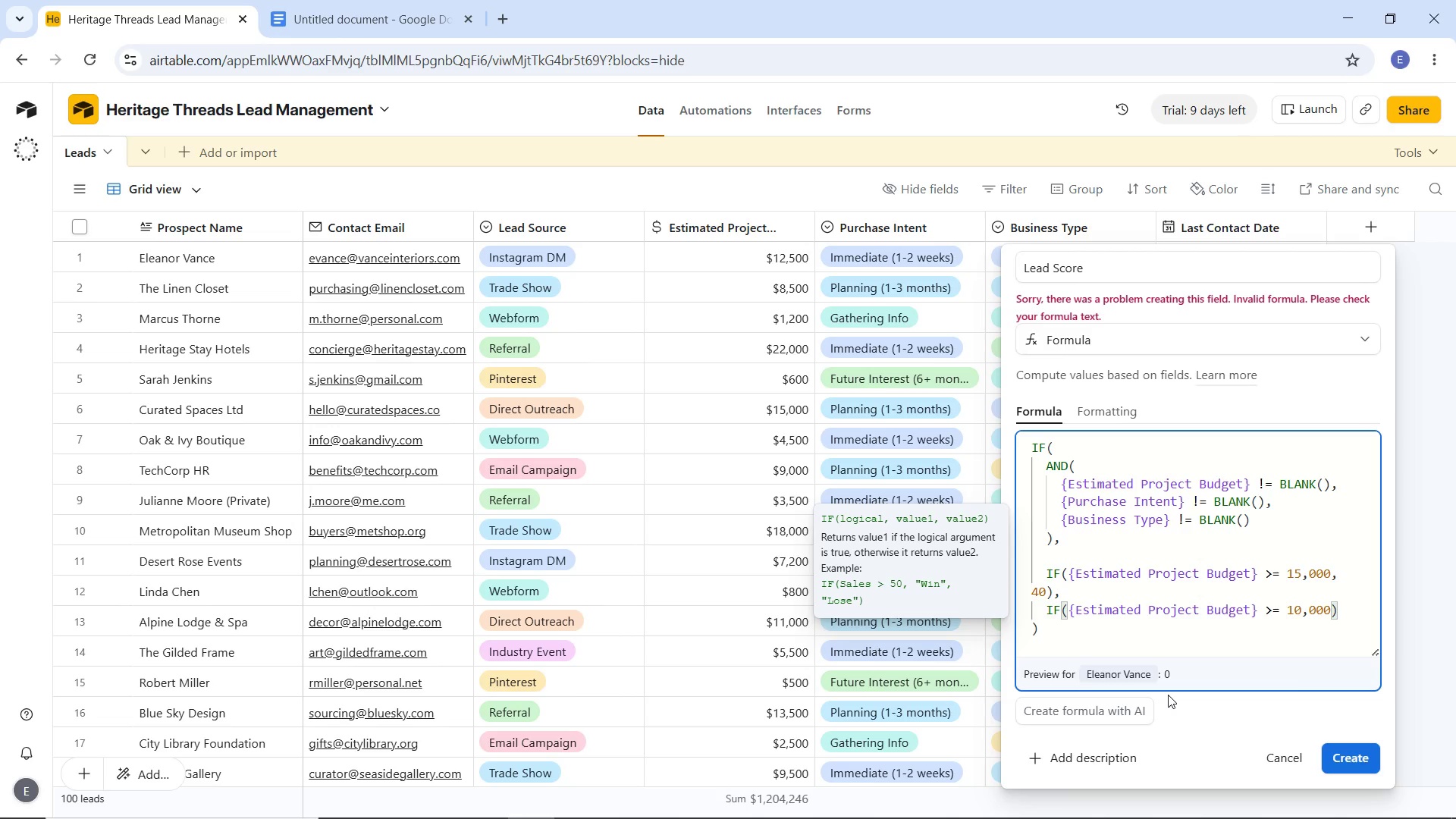 
type(, 30)
 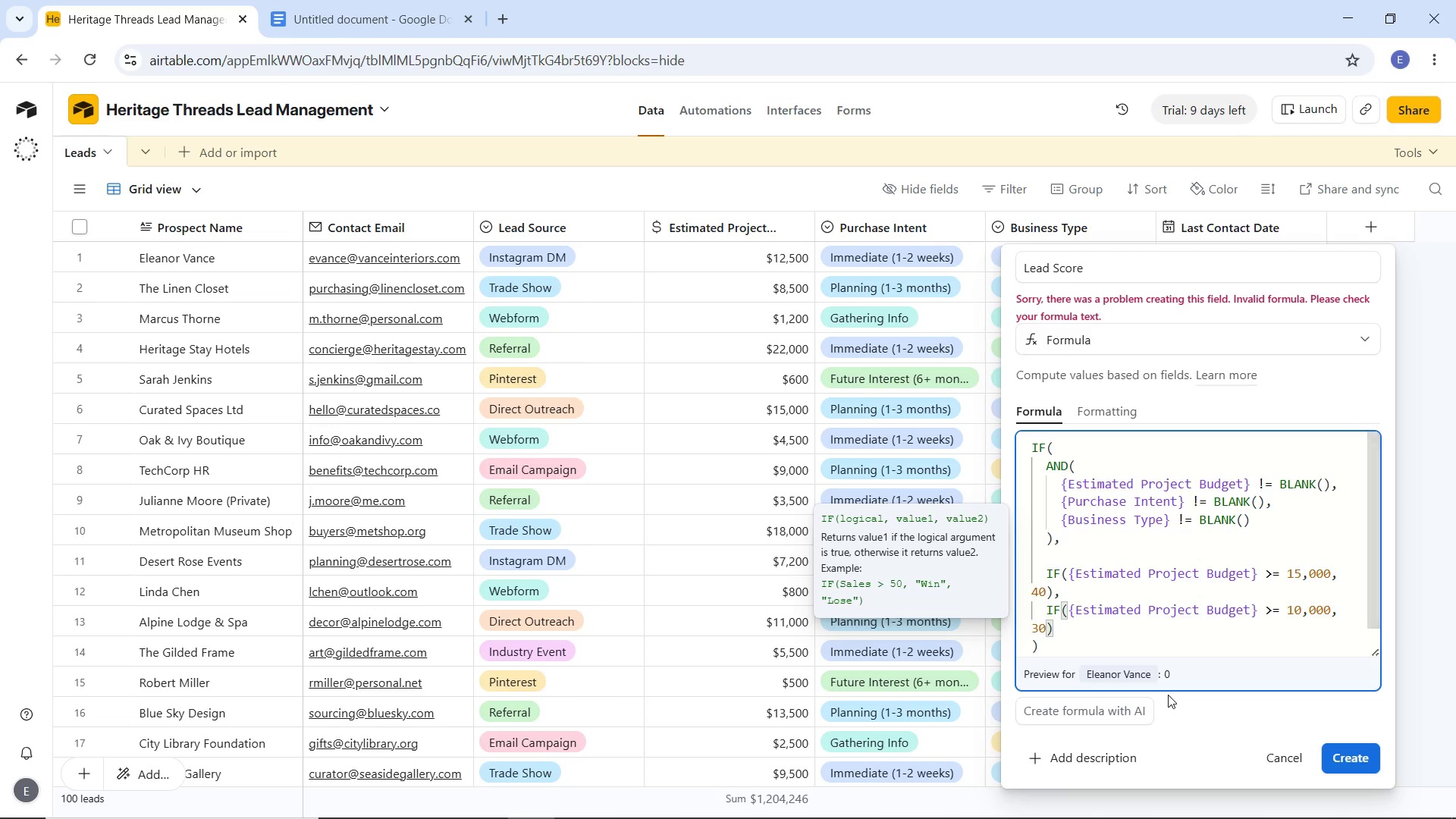 
key(ArrowRight)
 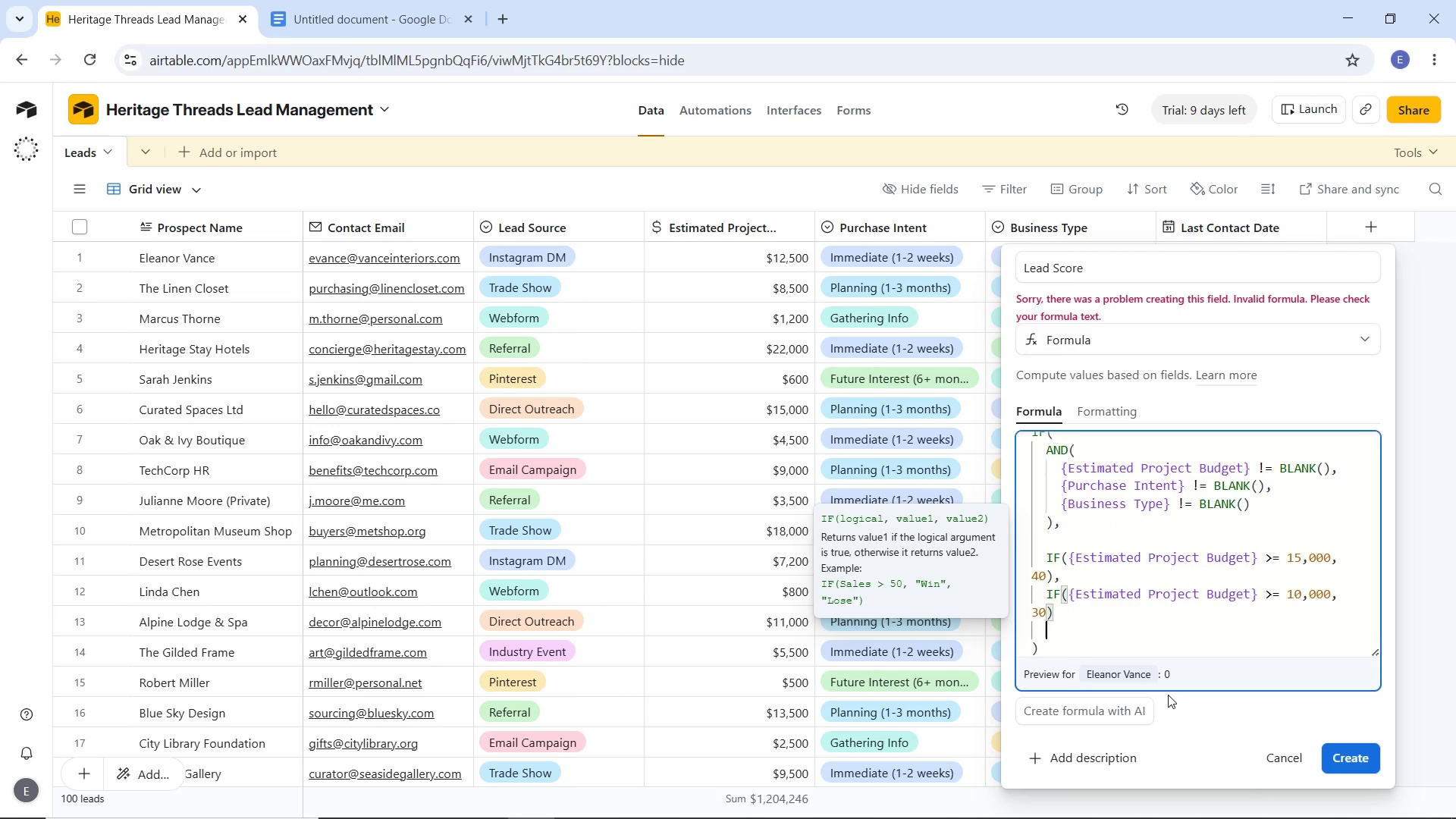 
key(Enter)
 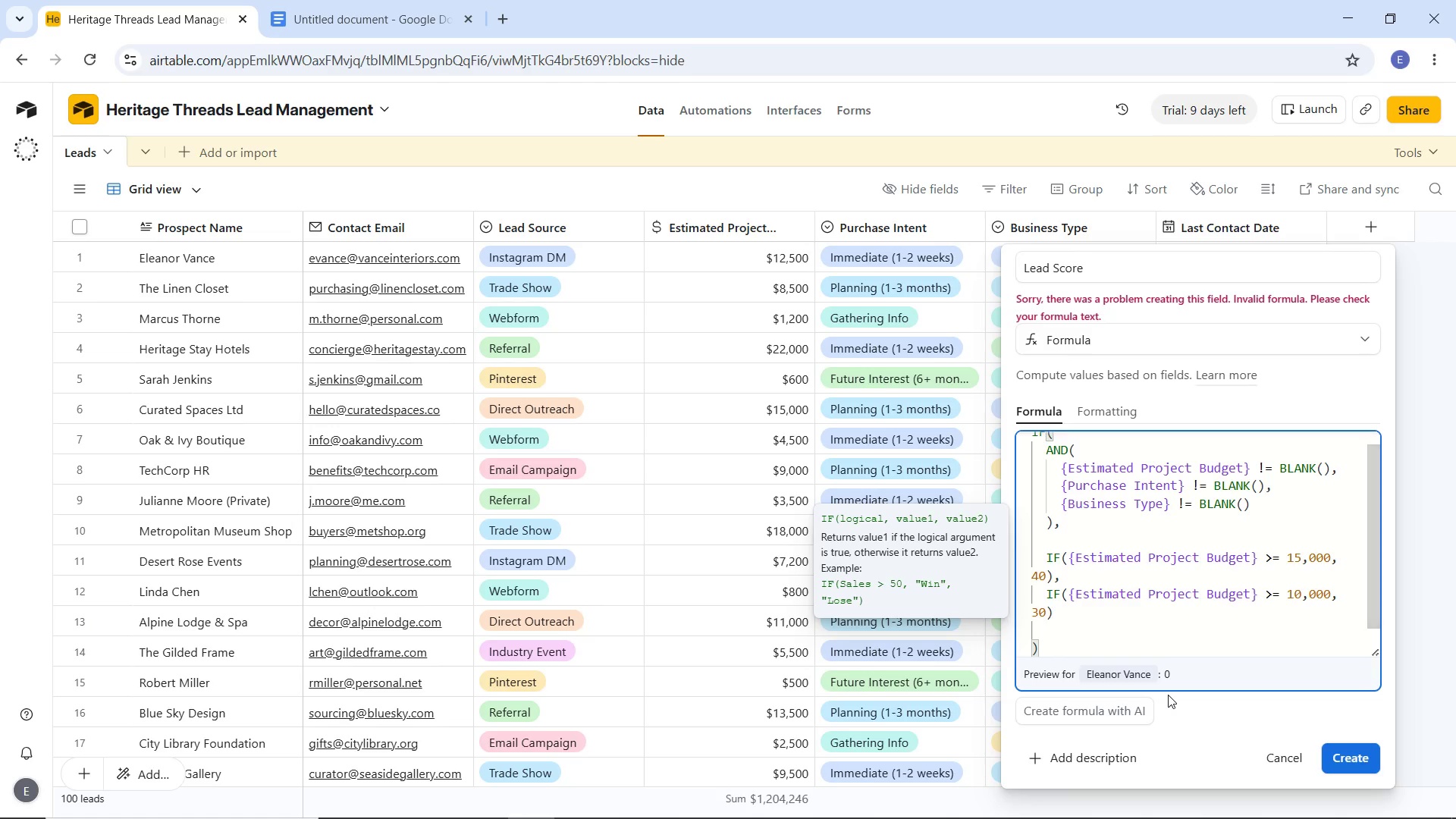 
type(IF()
 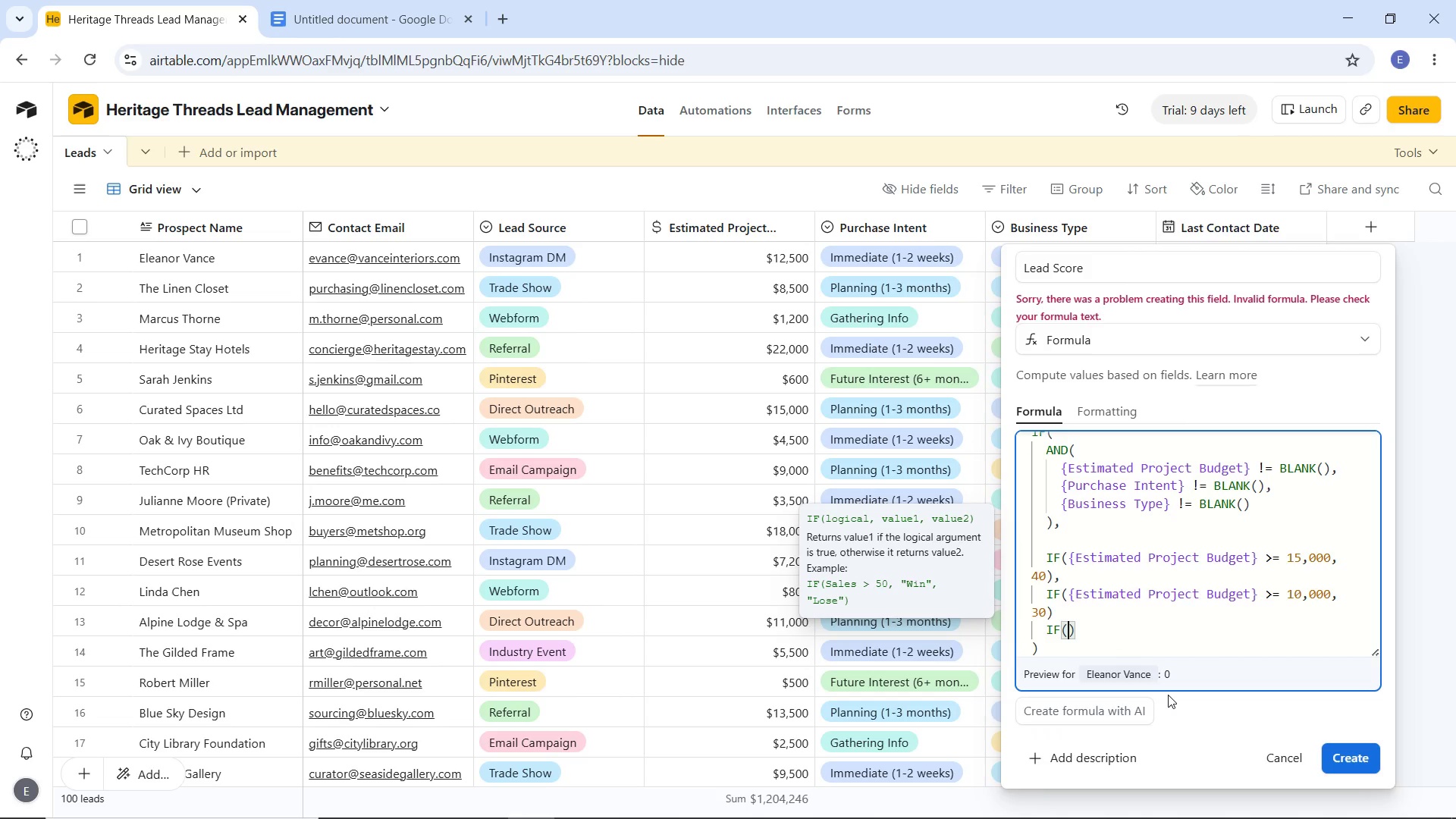 
hold_key(key=ShiftLeft, duration=1.5)
 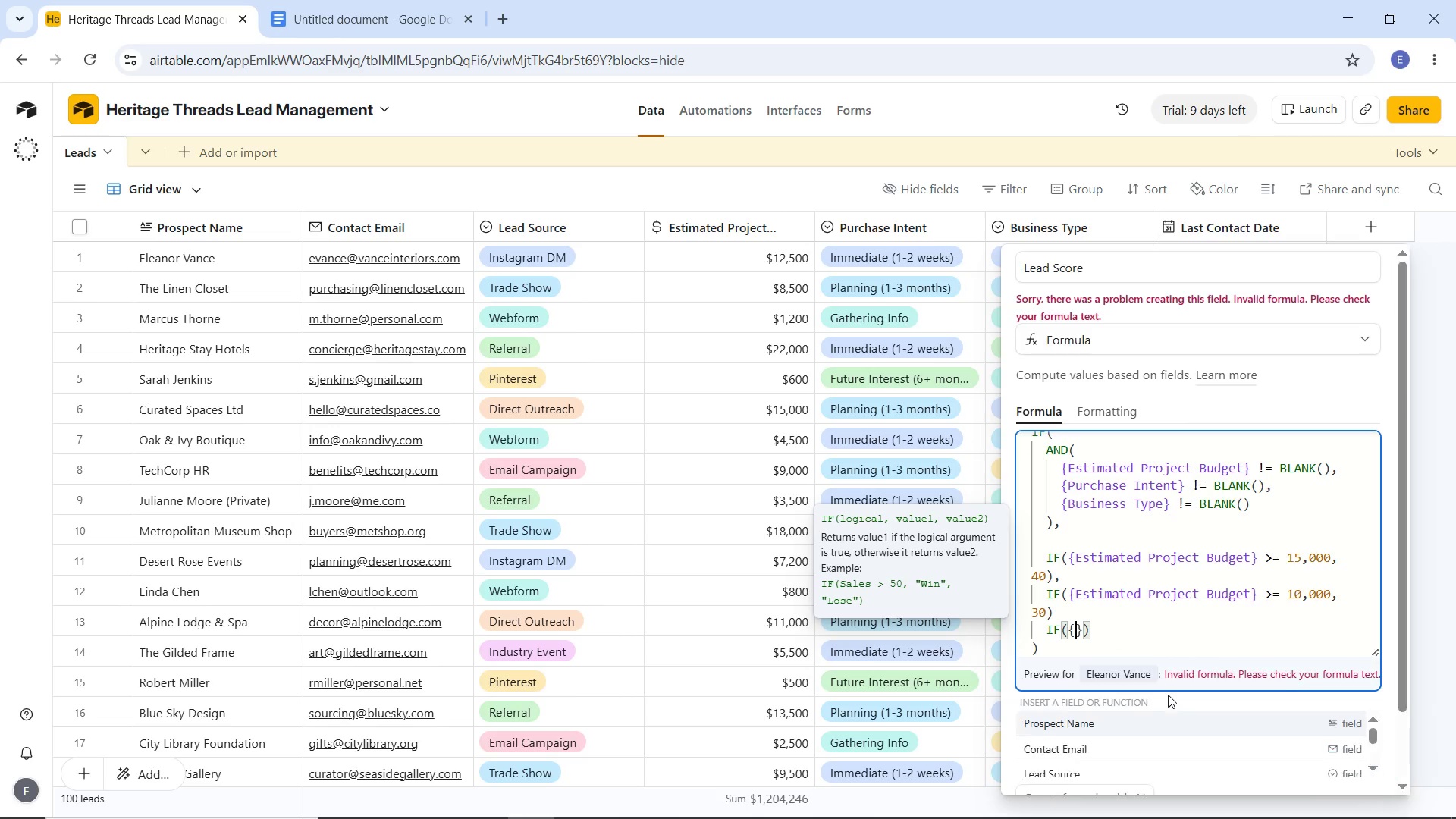 
key(Shift+BracketLeft)
 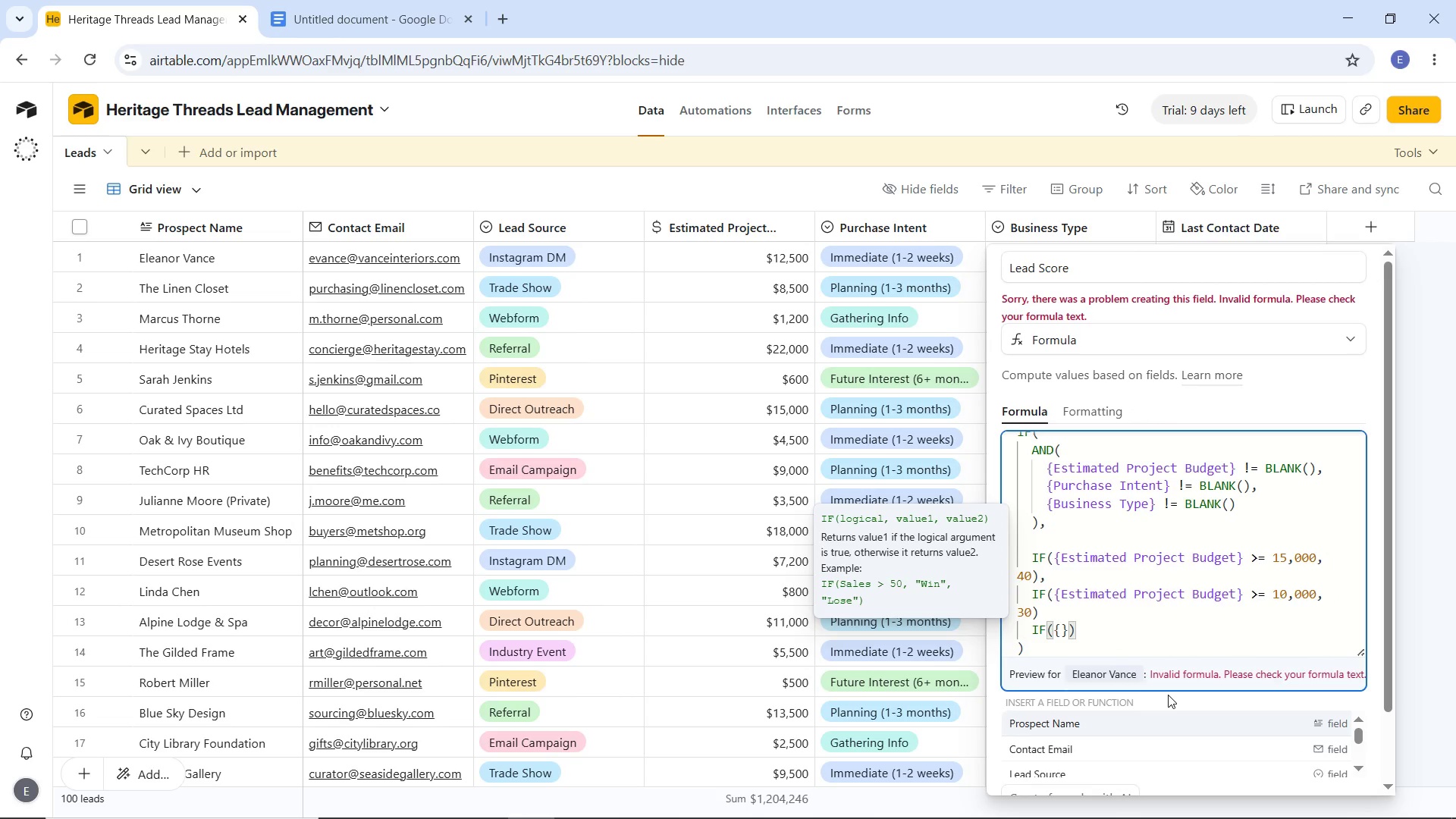 
type(Es)
 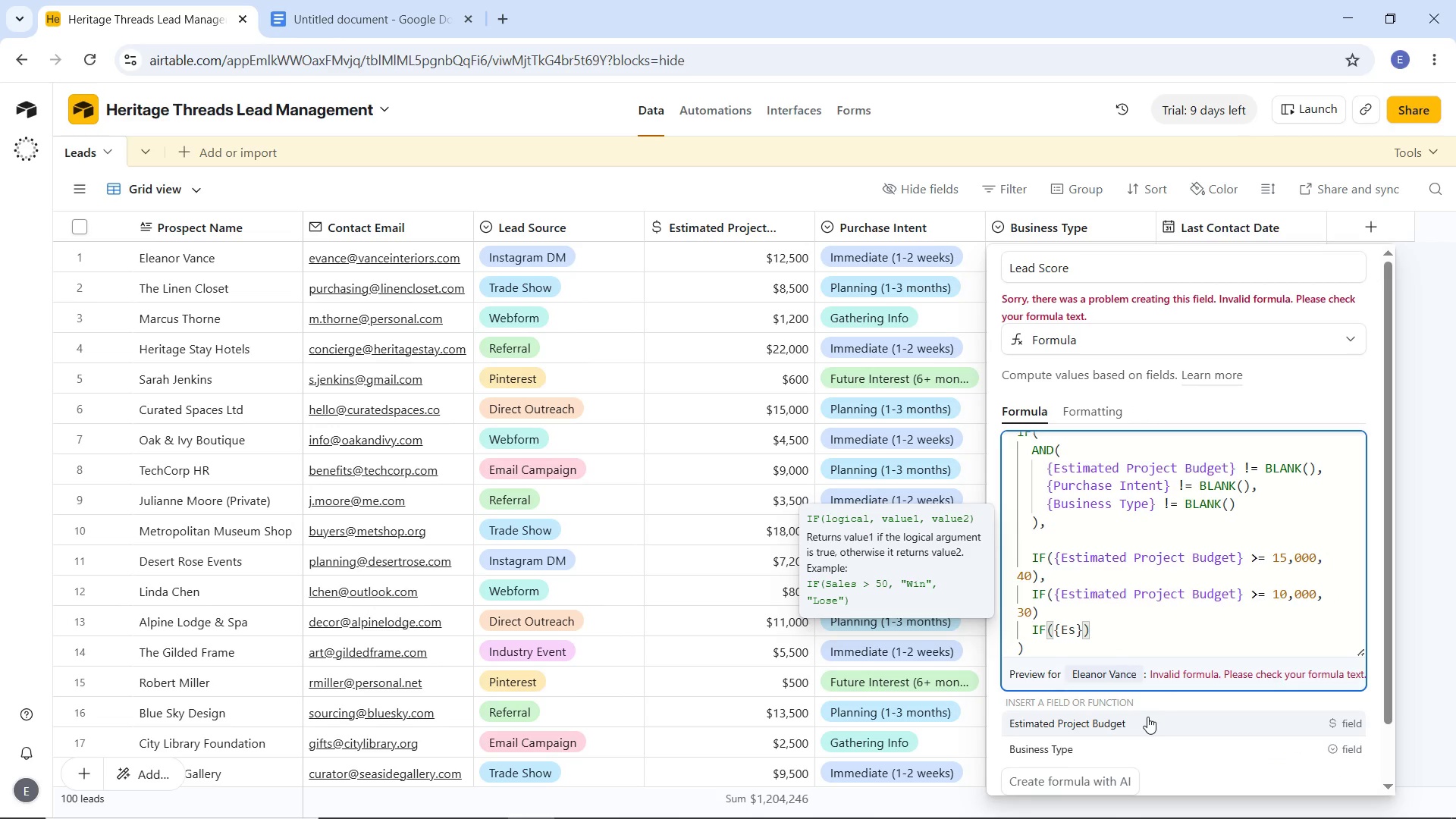 
left_click([1147, 717])
 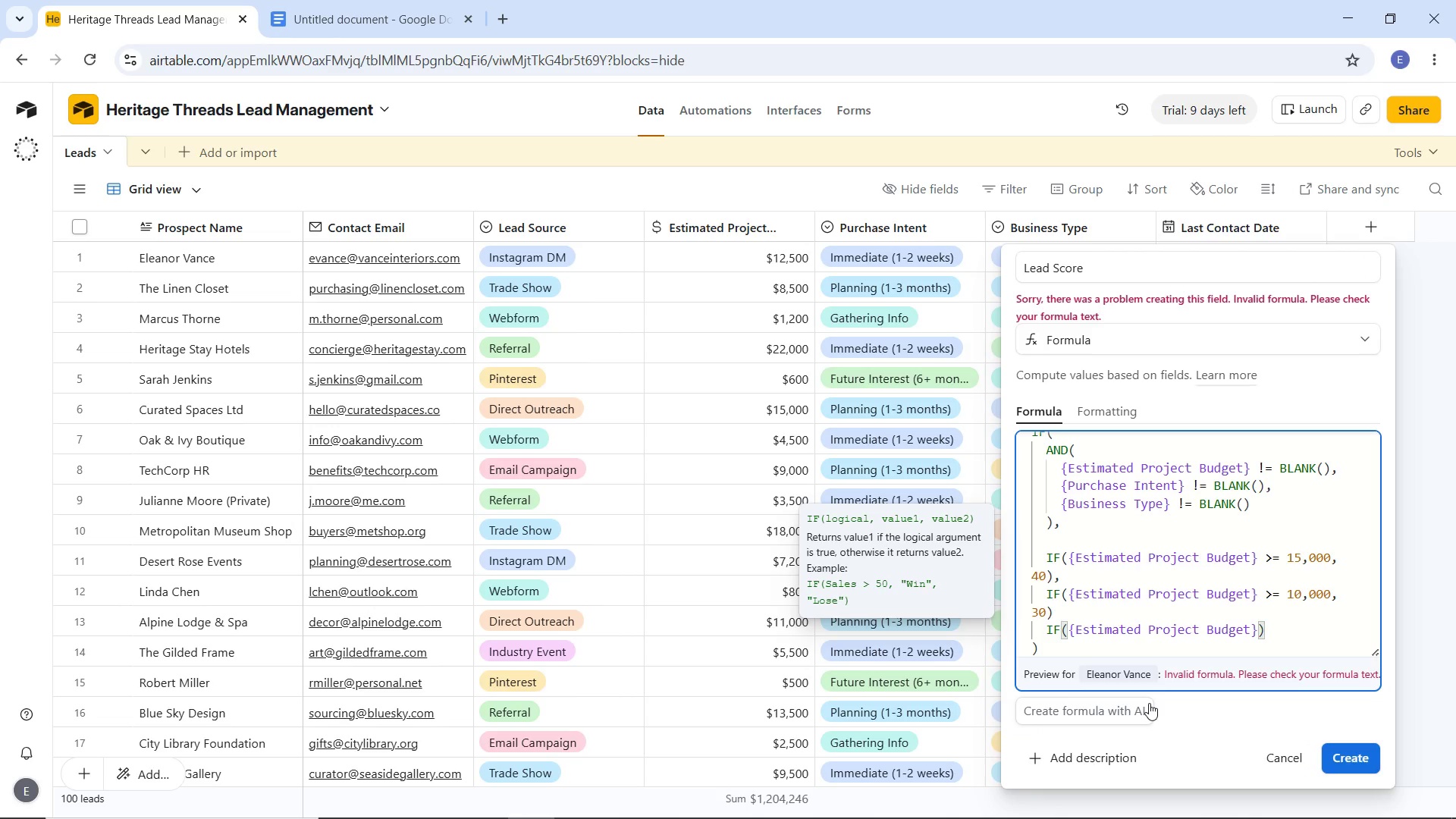 
key(ArrowRight)
 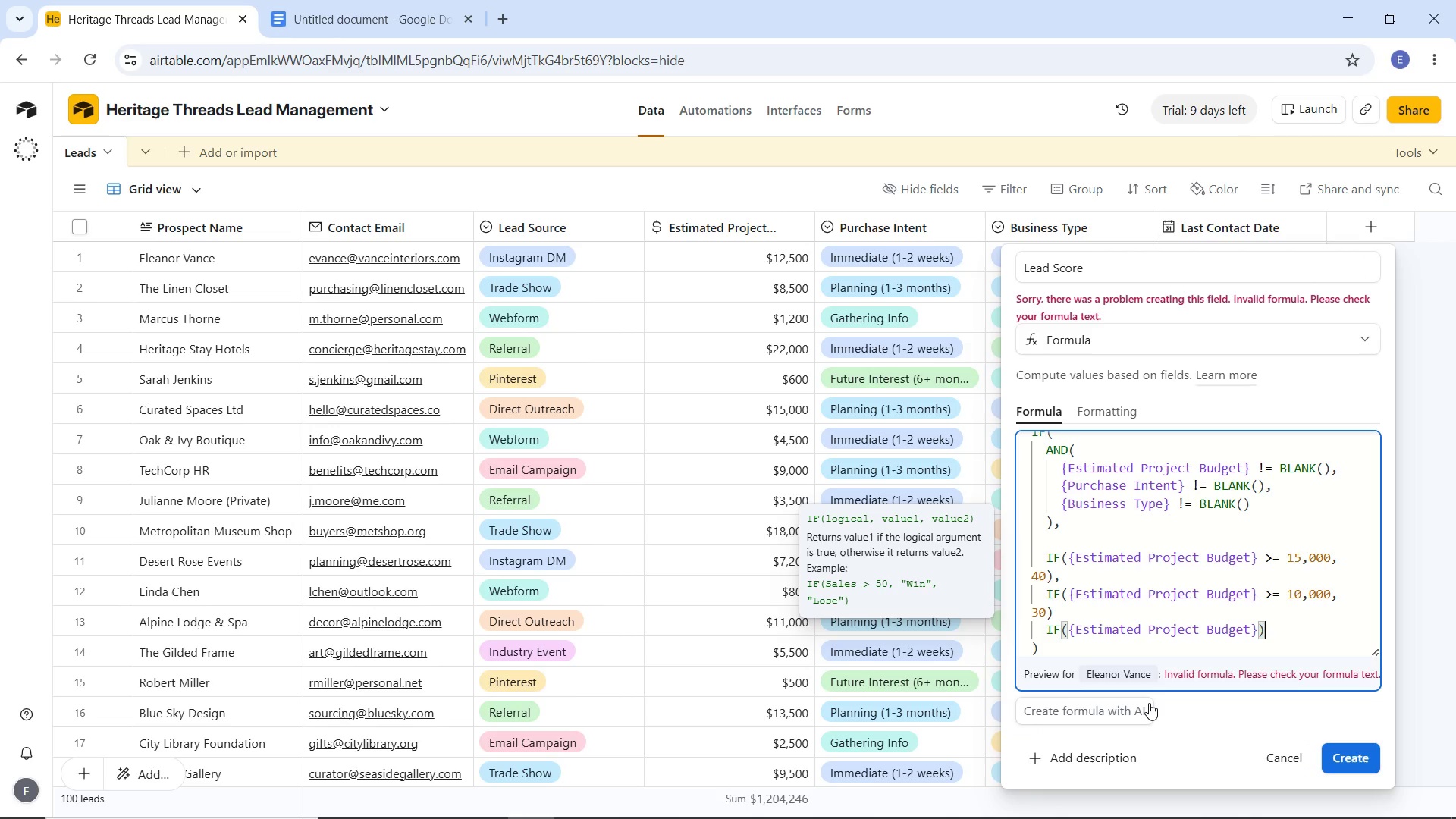 
key(ArrowLeft)
 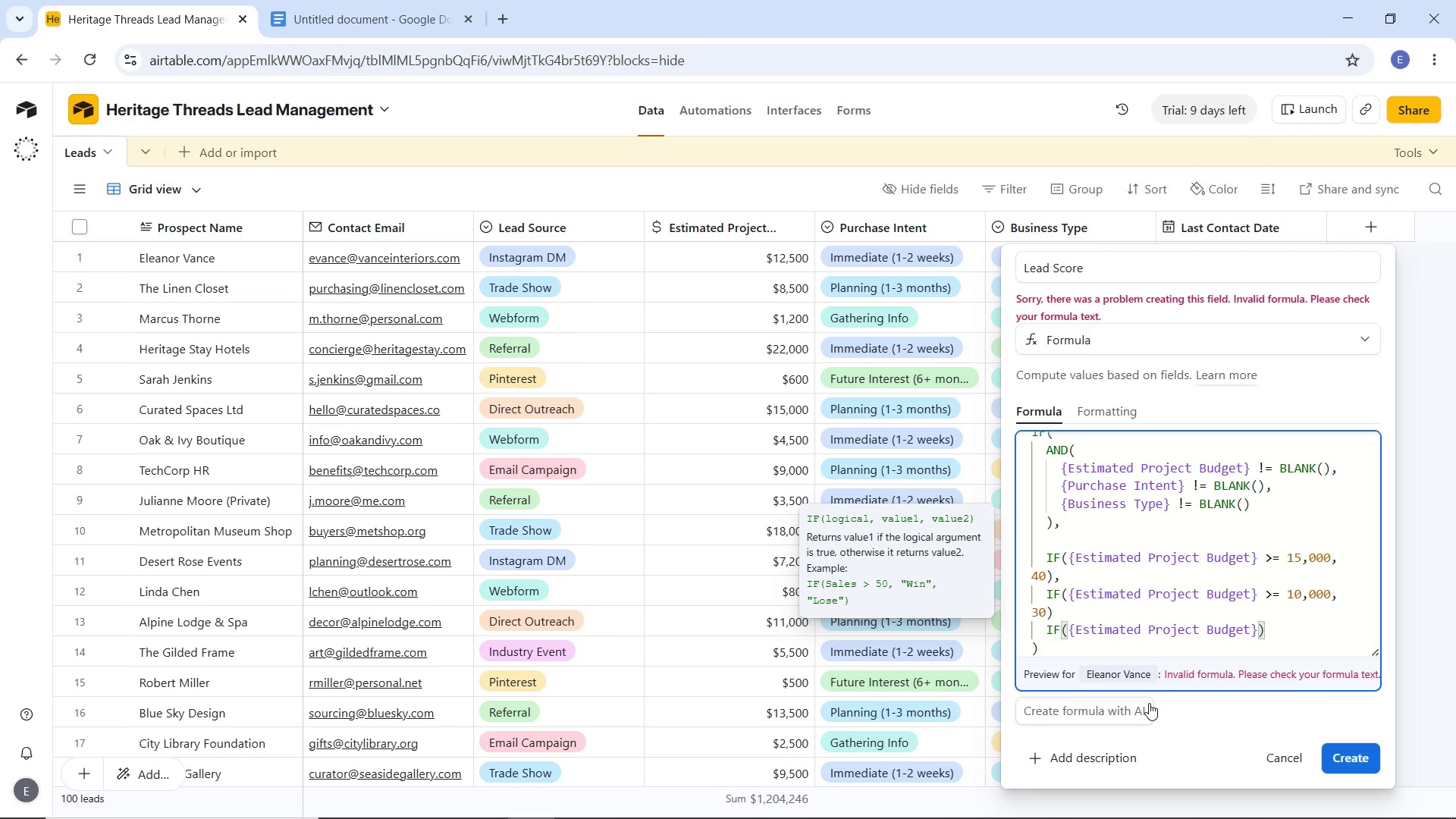 
left_click([1149, 703])
 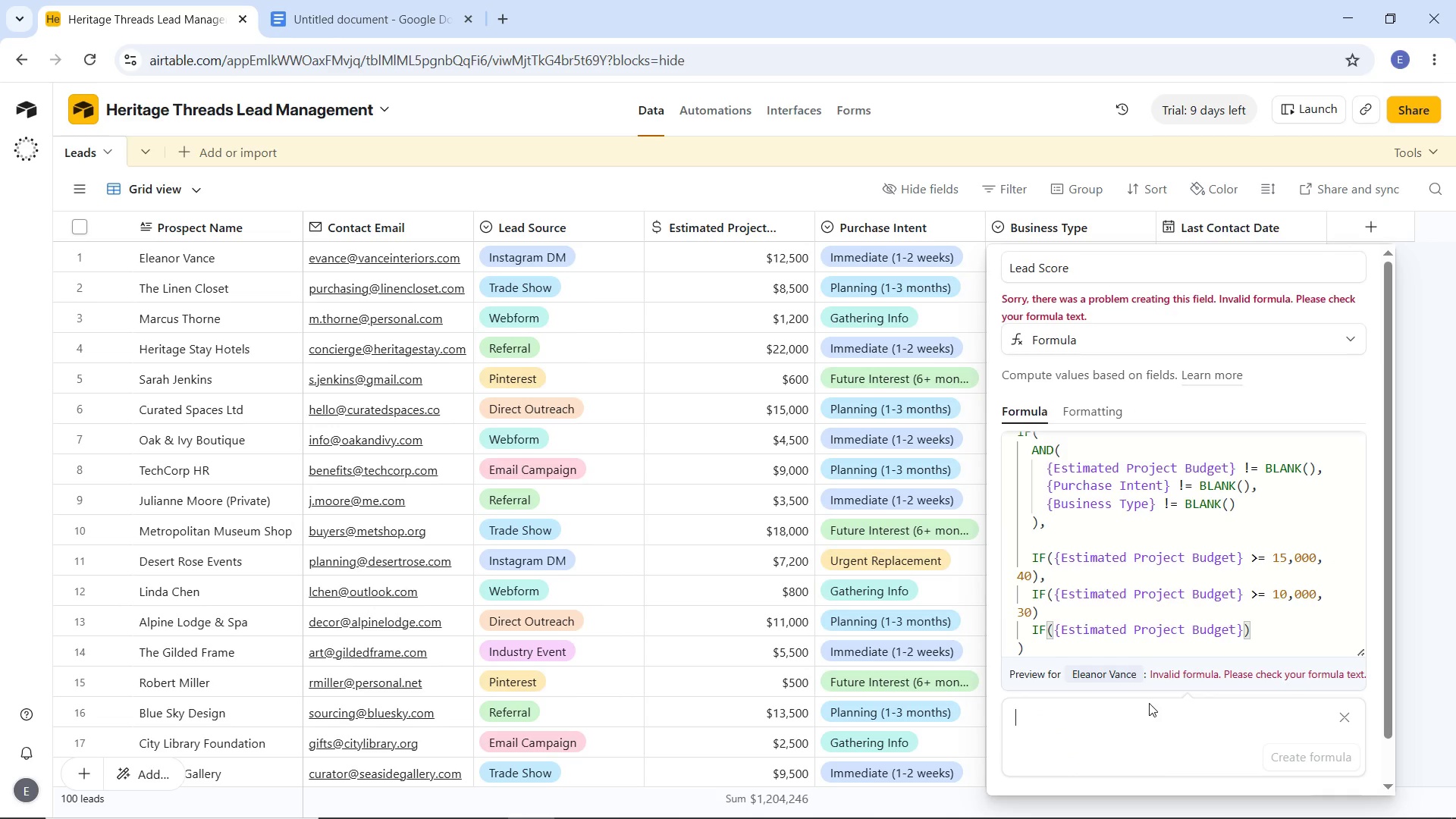 
key(Space)
 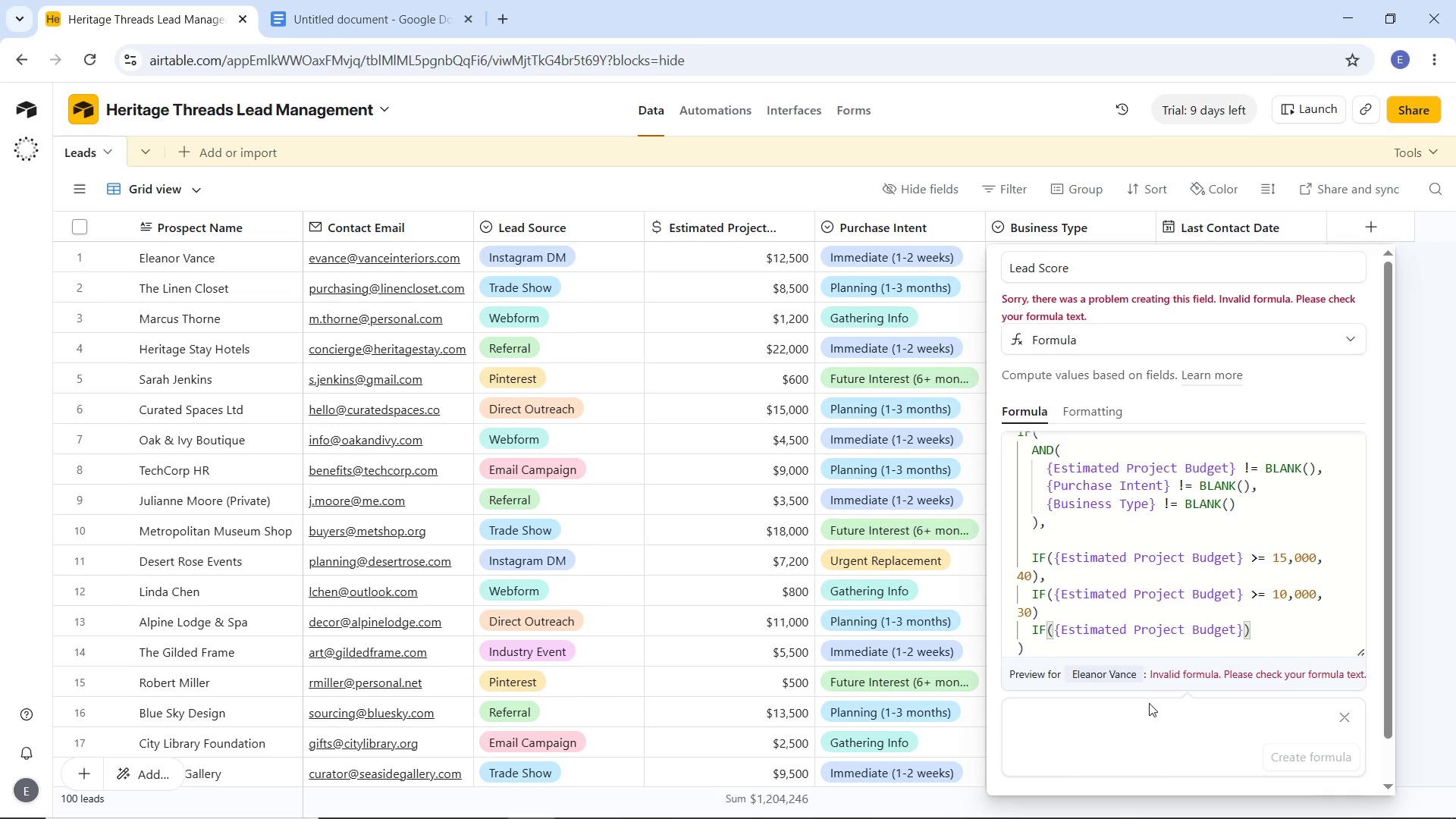 
key(Shift+Period)
 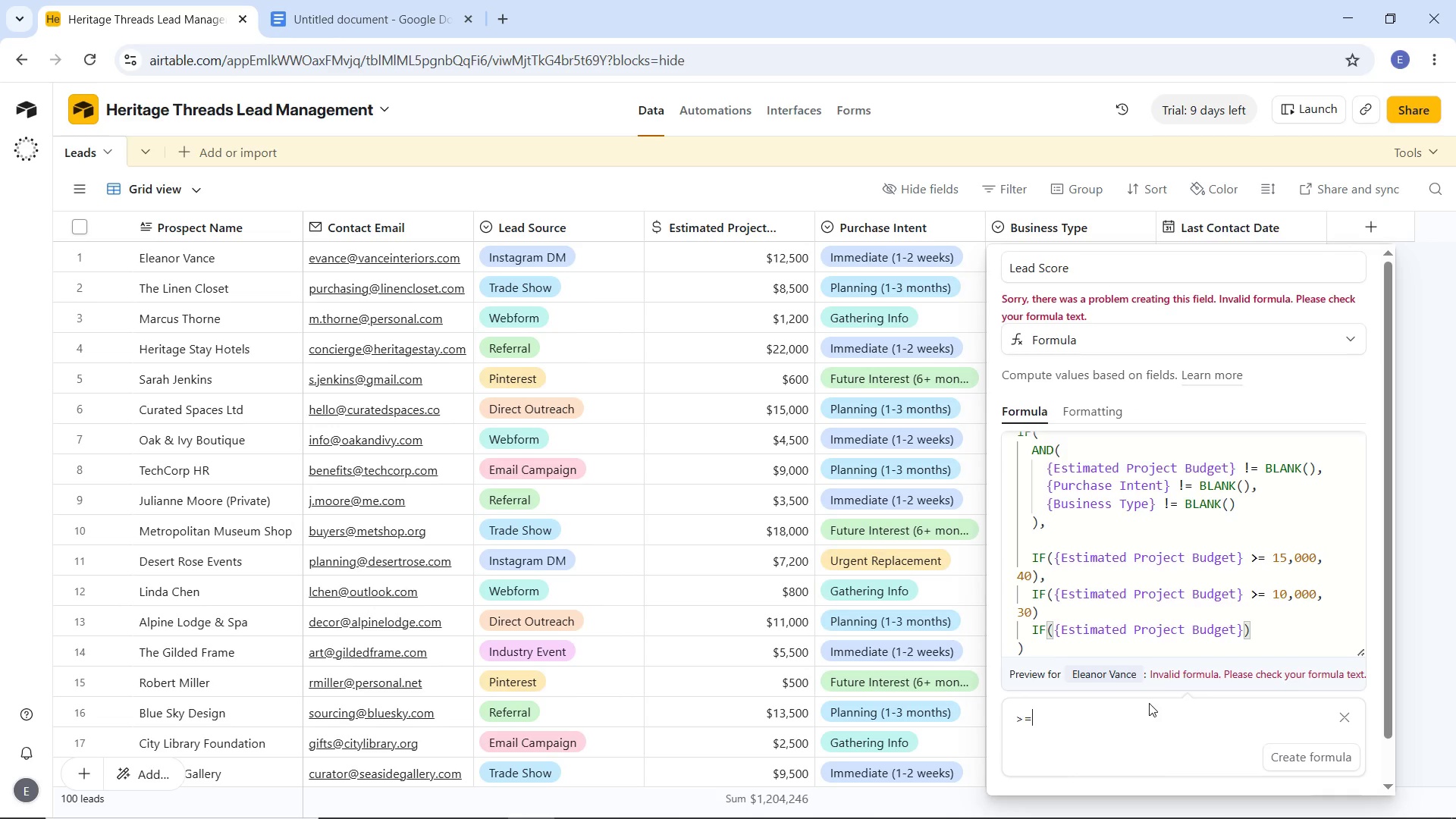 
key(Equal)
 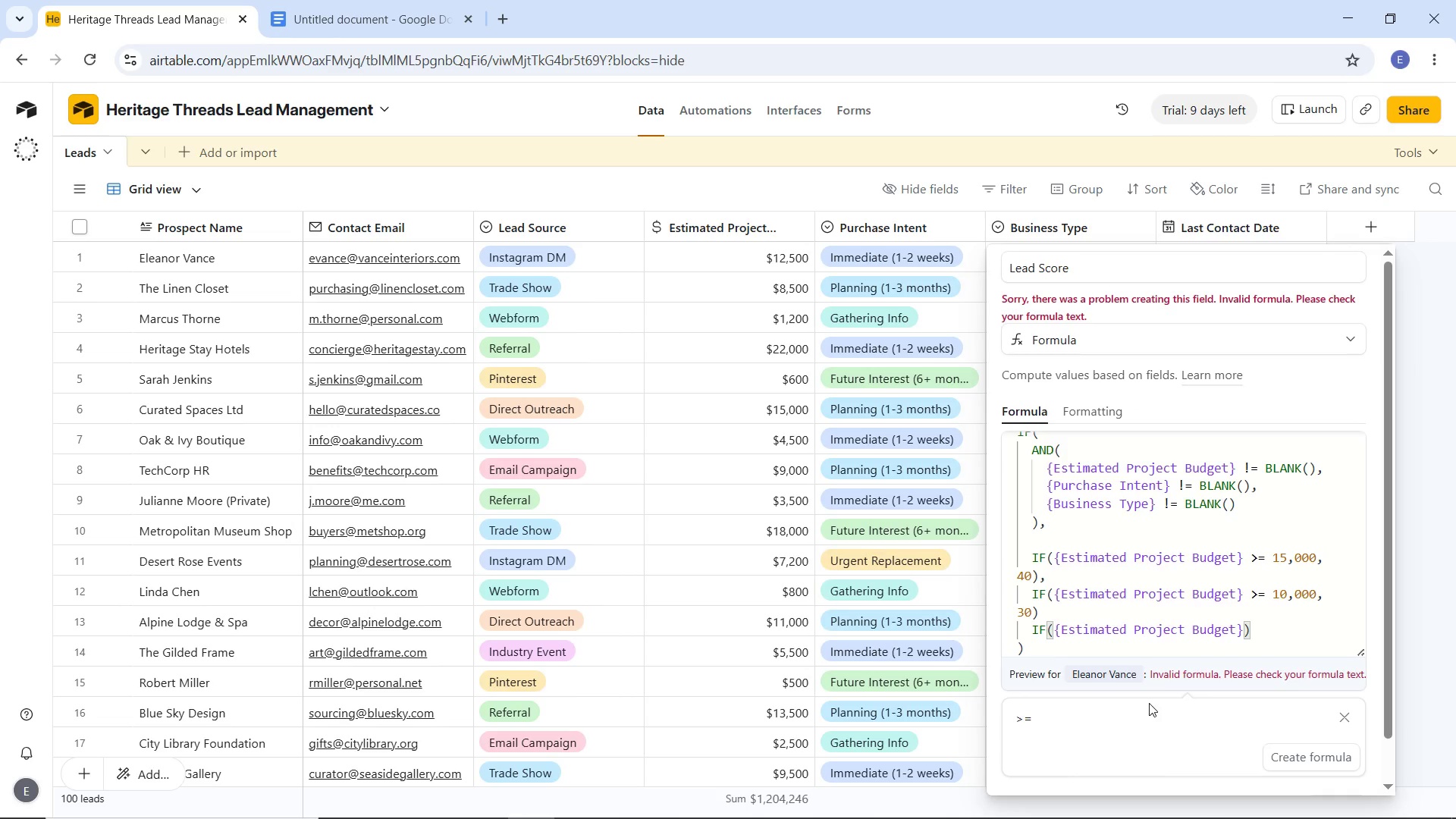 
key(Backspace)
 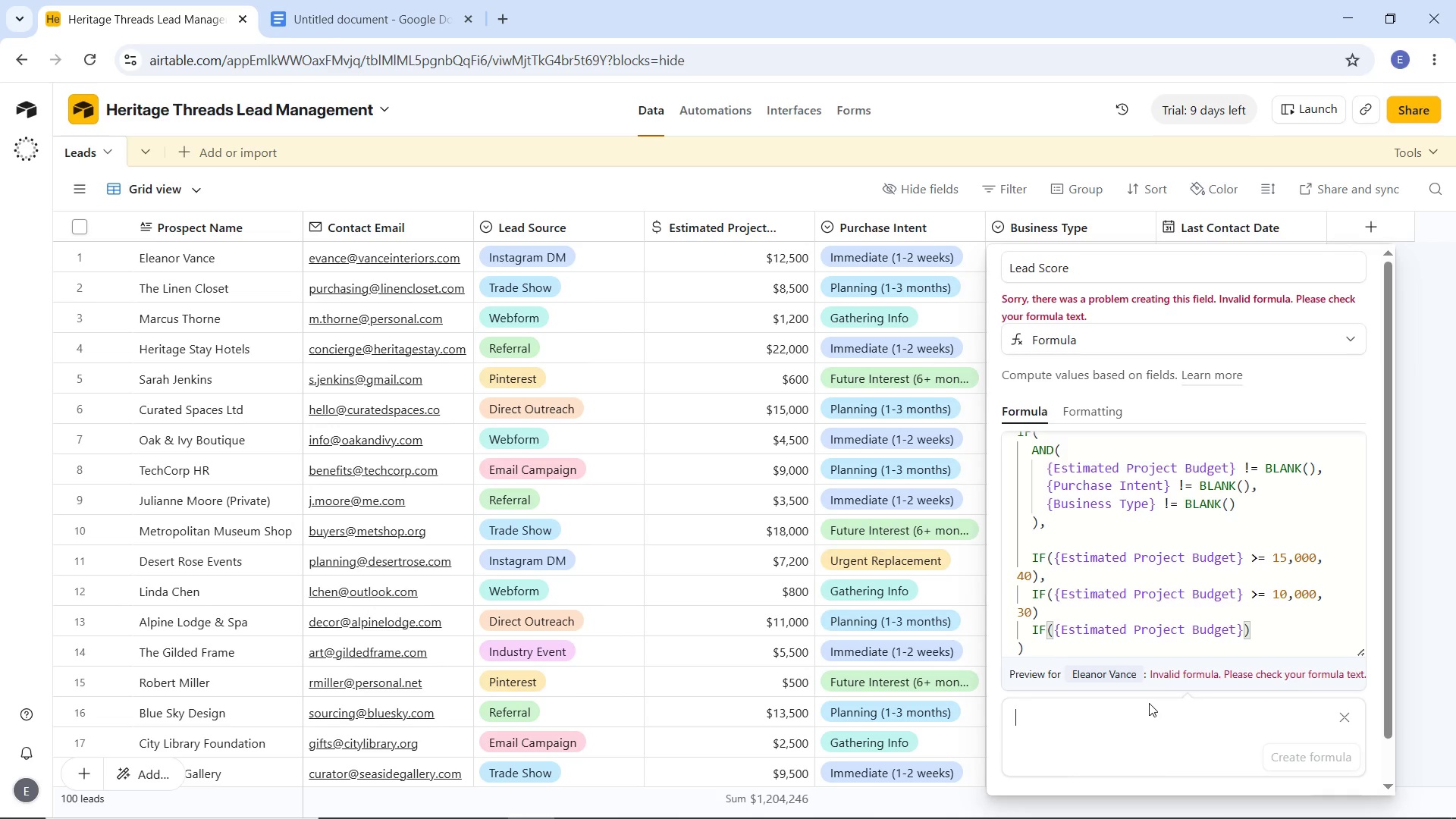 
key(Backspace)
 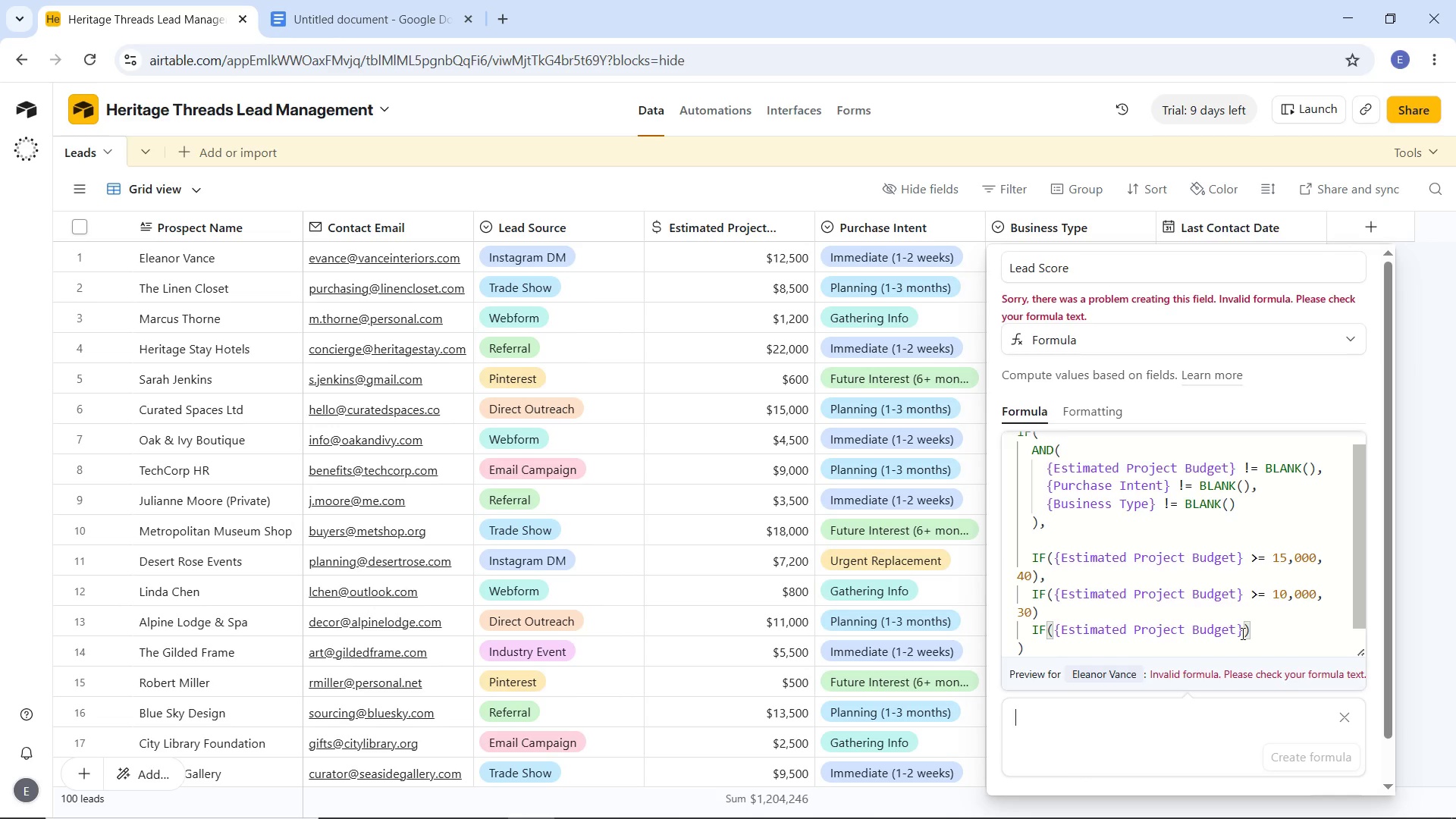 
left_click([1242, 633])
 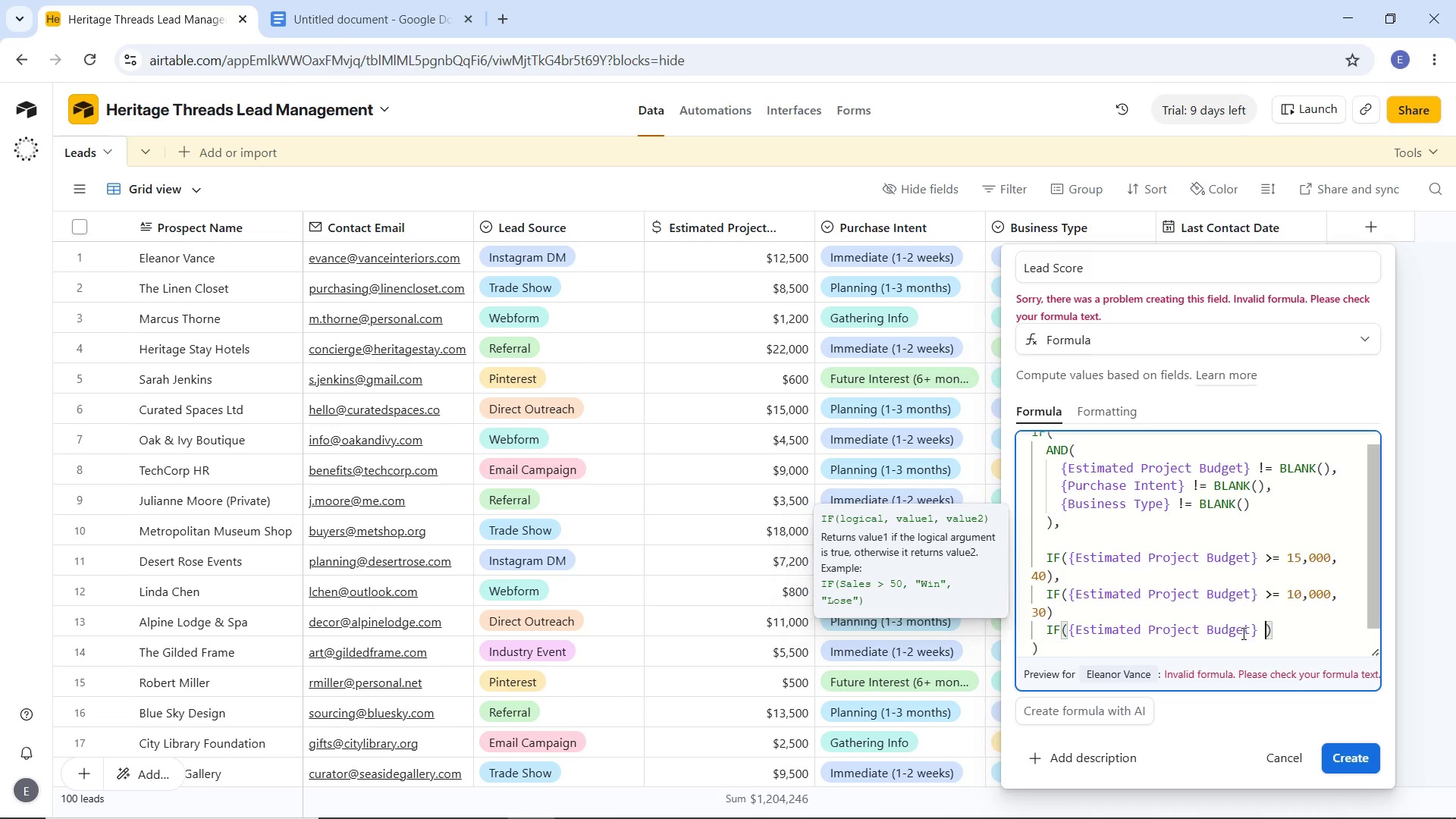 
type( >= 5,000, 20)
 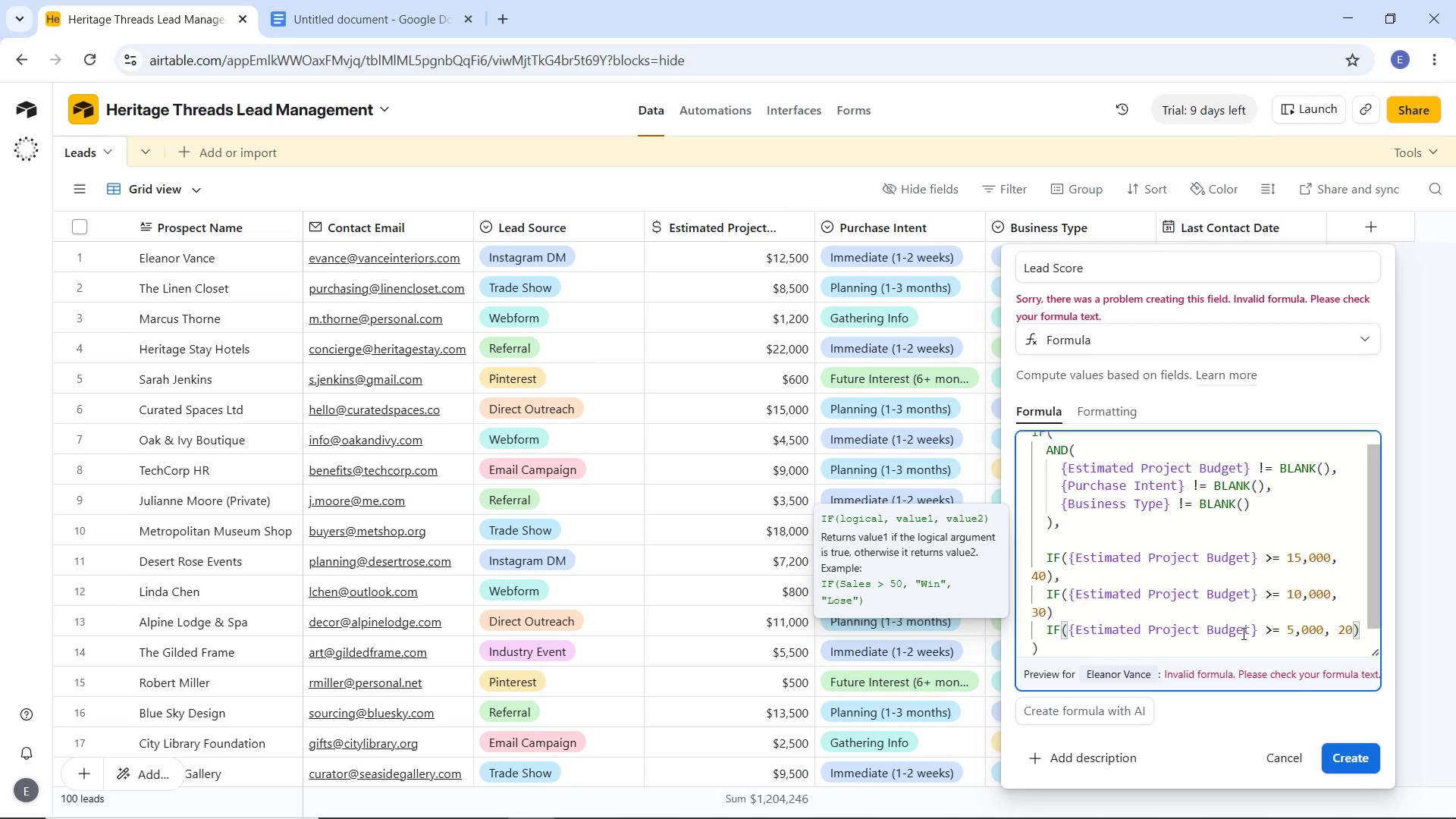 
wait(12.86)
 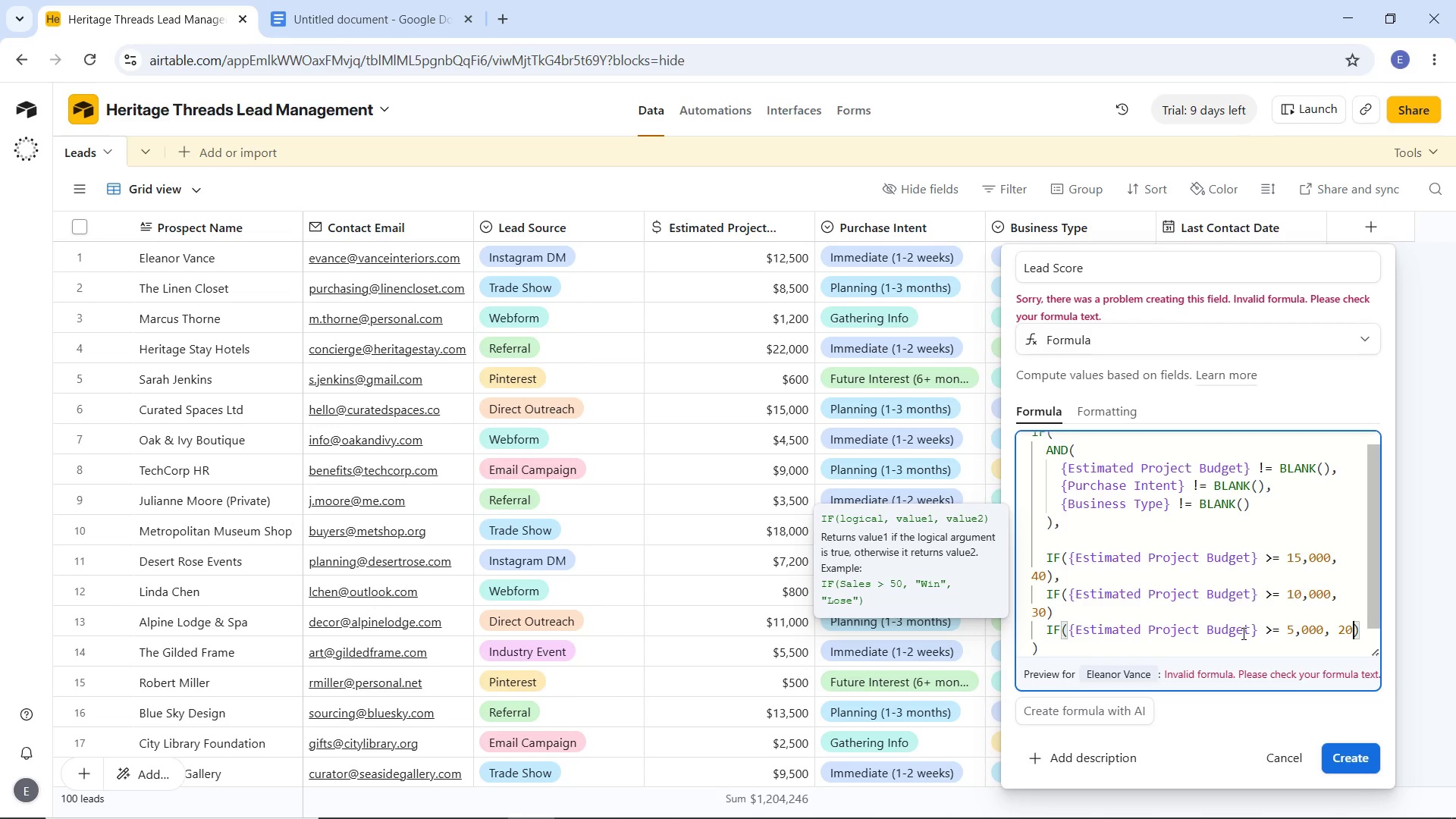 
key(Comma)
 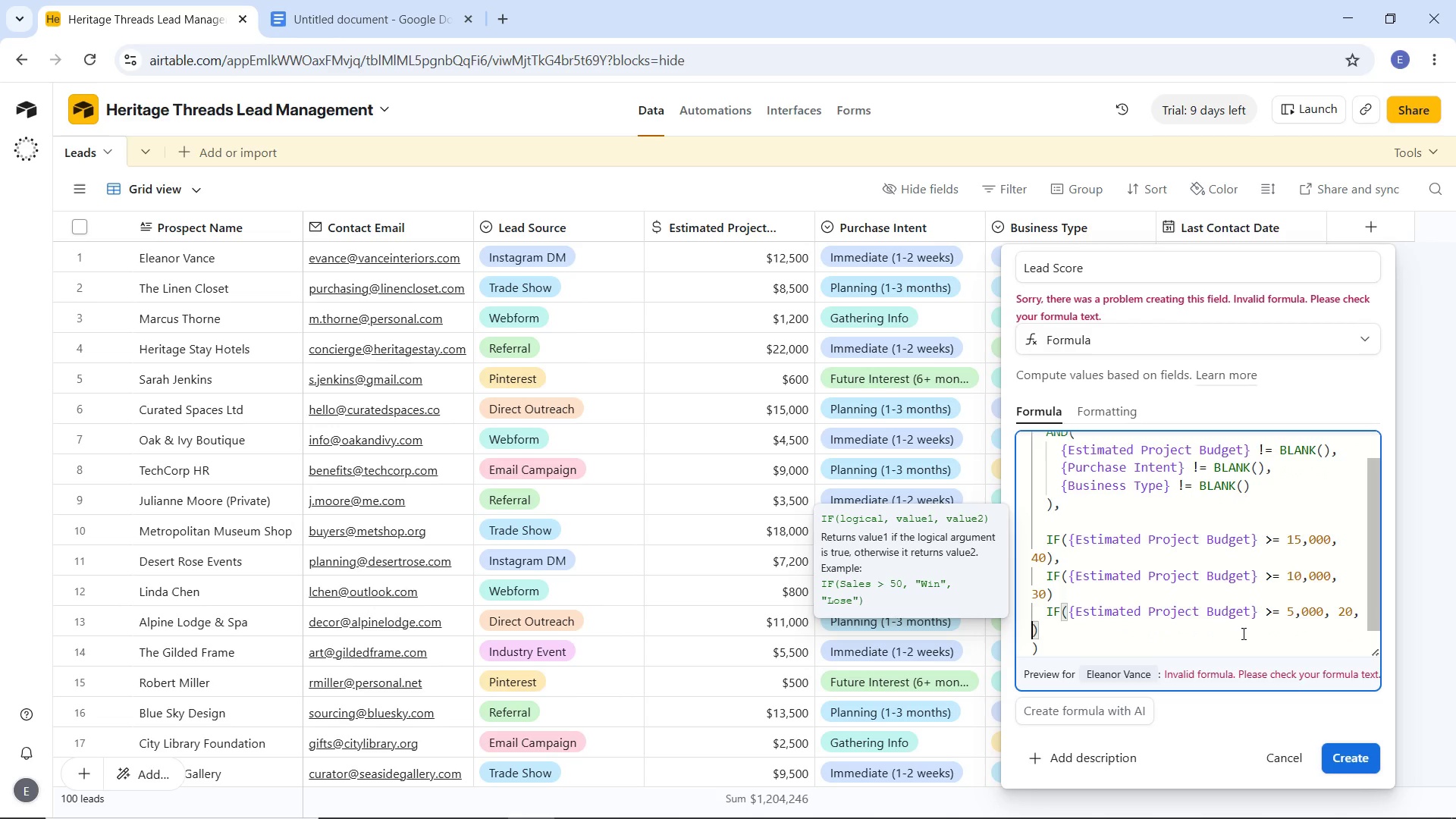 
key(Enter)
 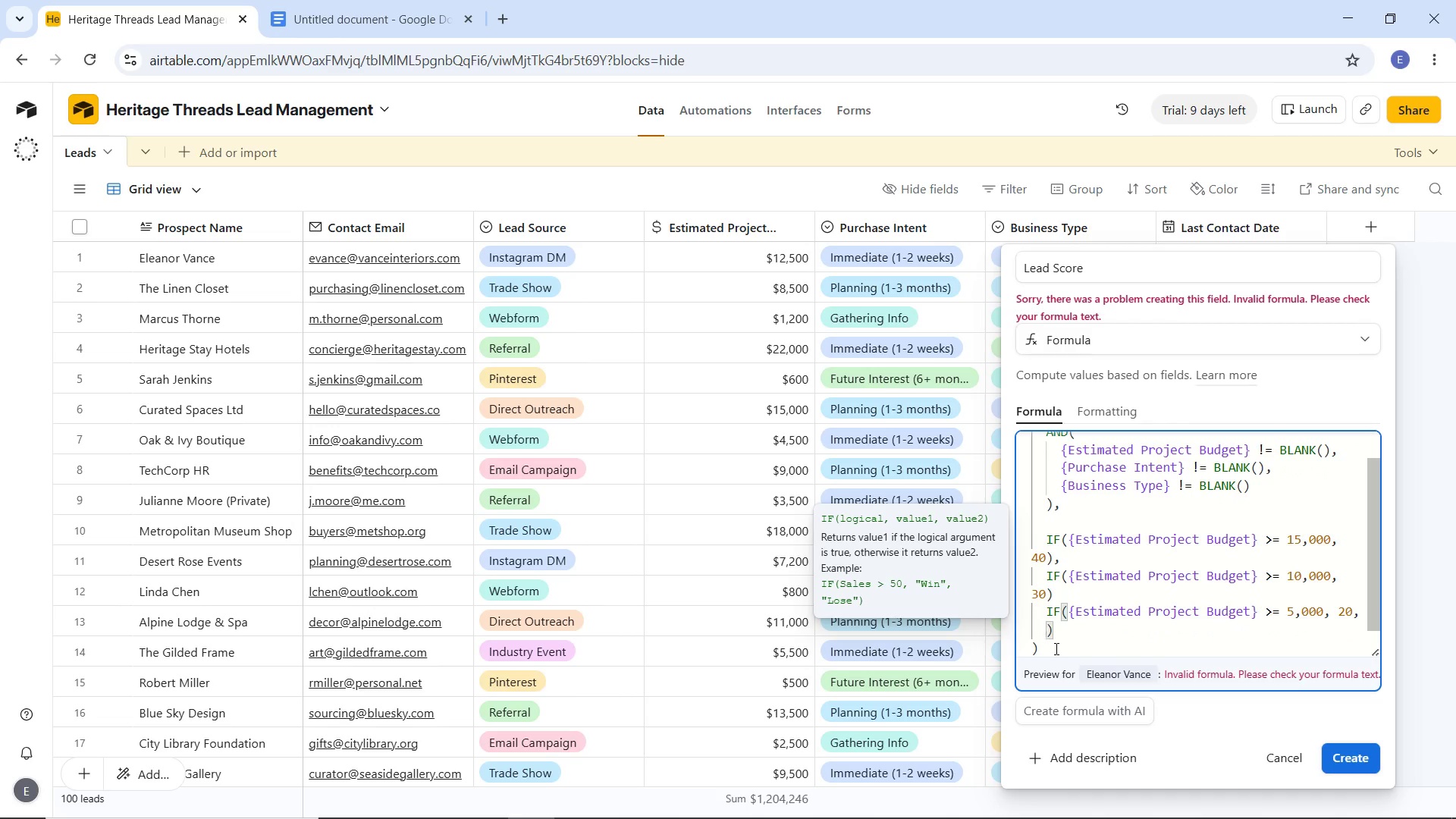 
wait(6.25)
 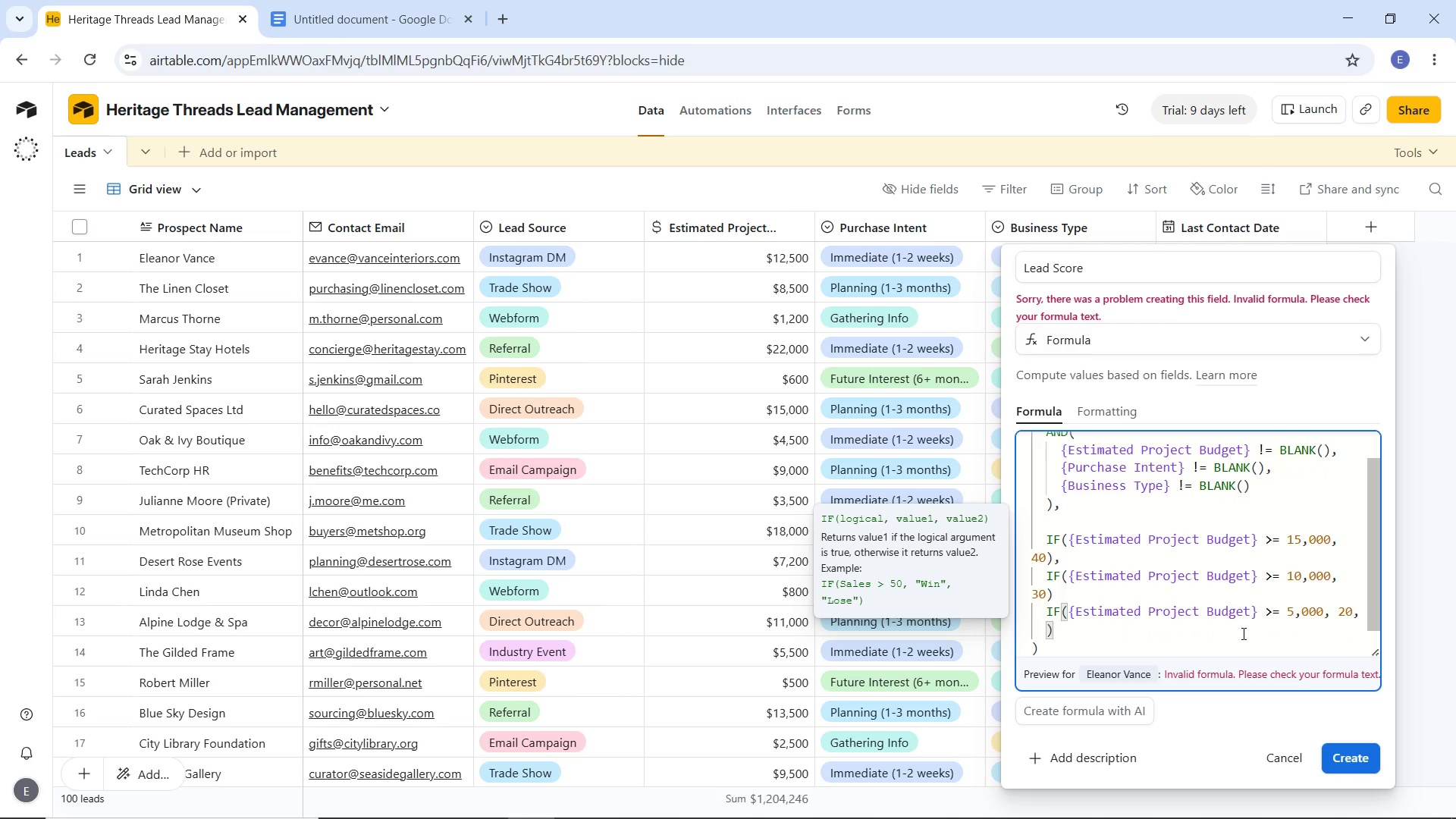 
key(Control+Z)
 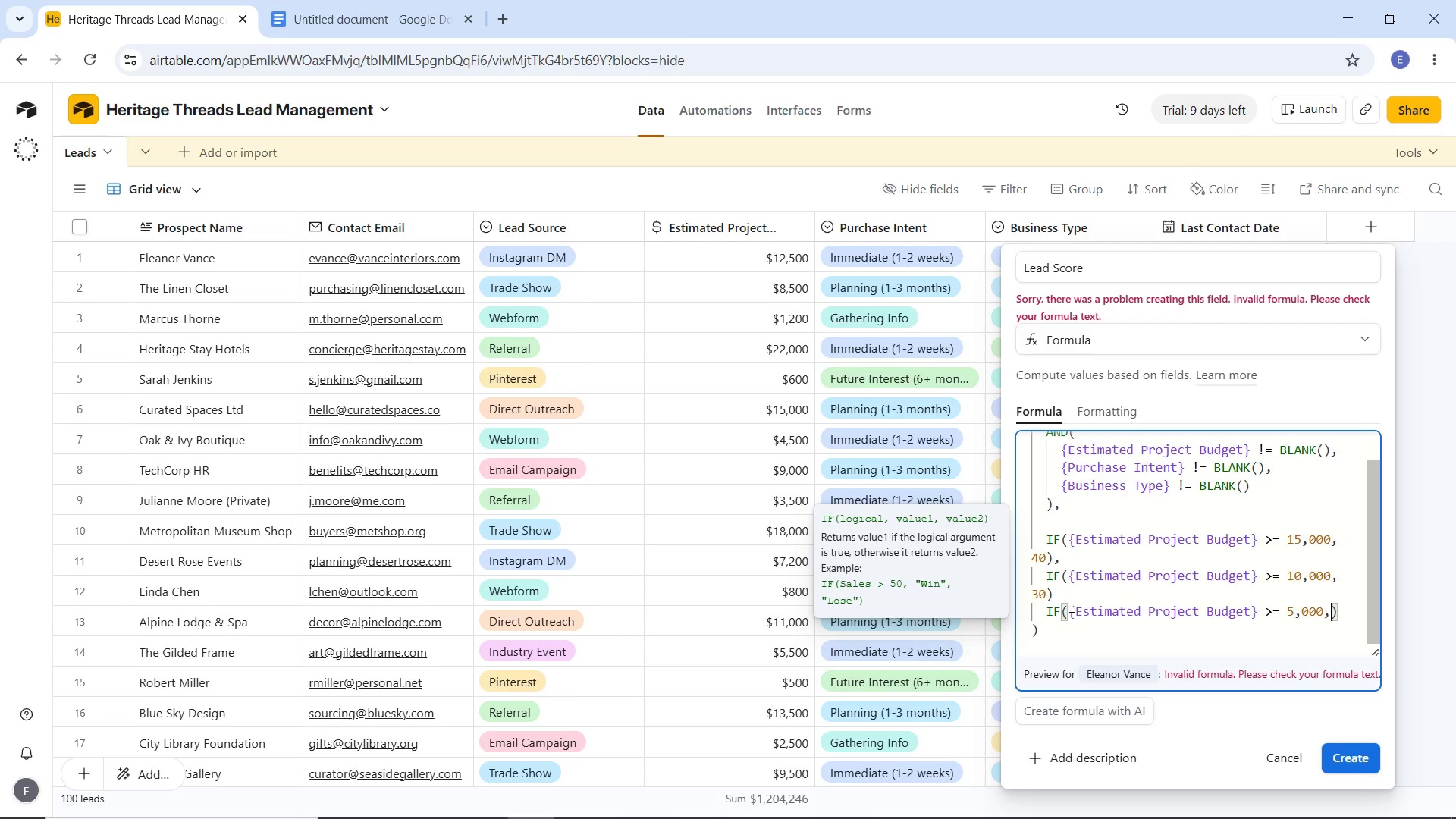 
key(Control+Z)
 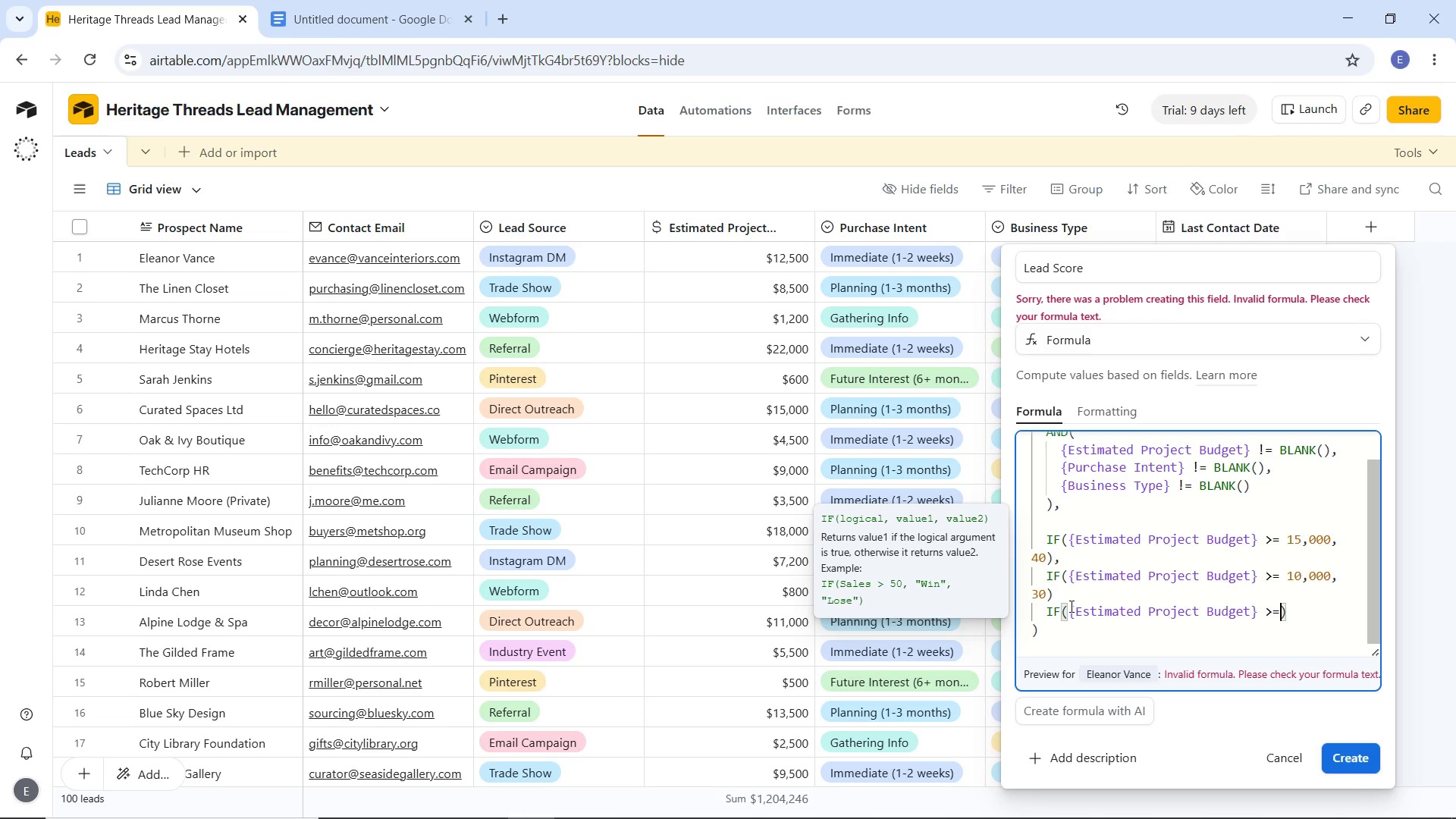 
key(Control+Z)
 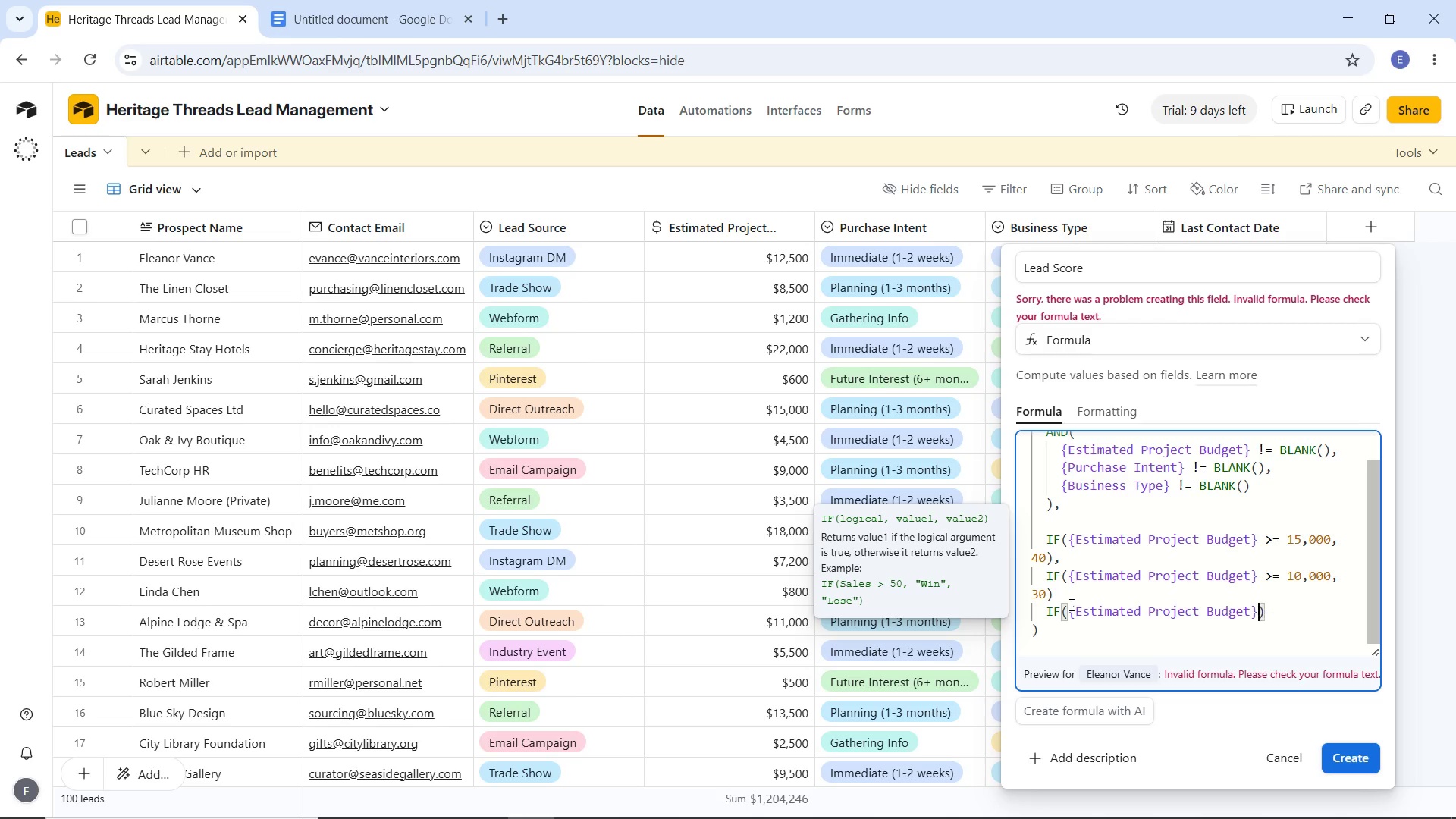 
key(Control+Z)
 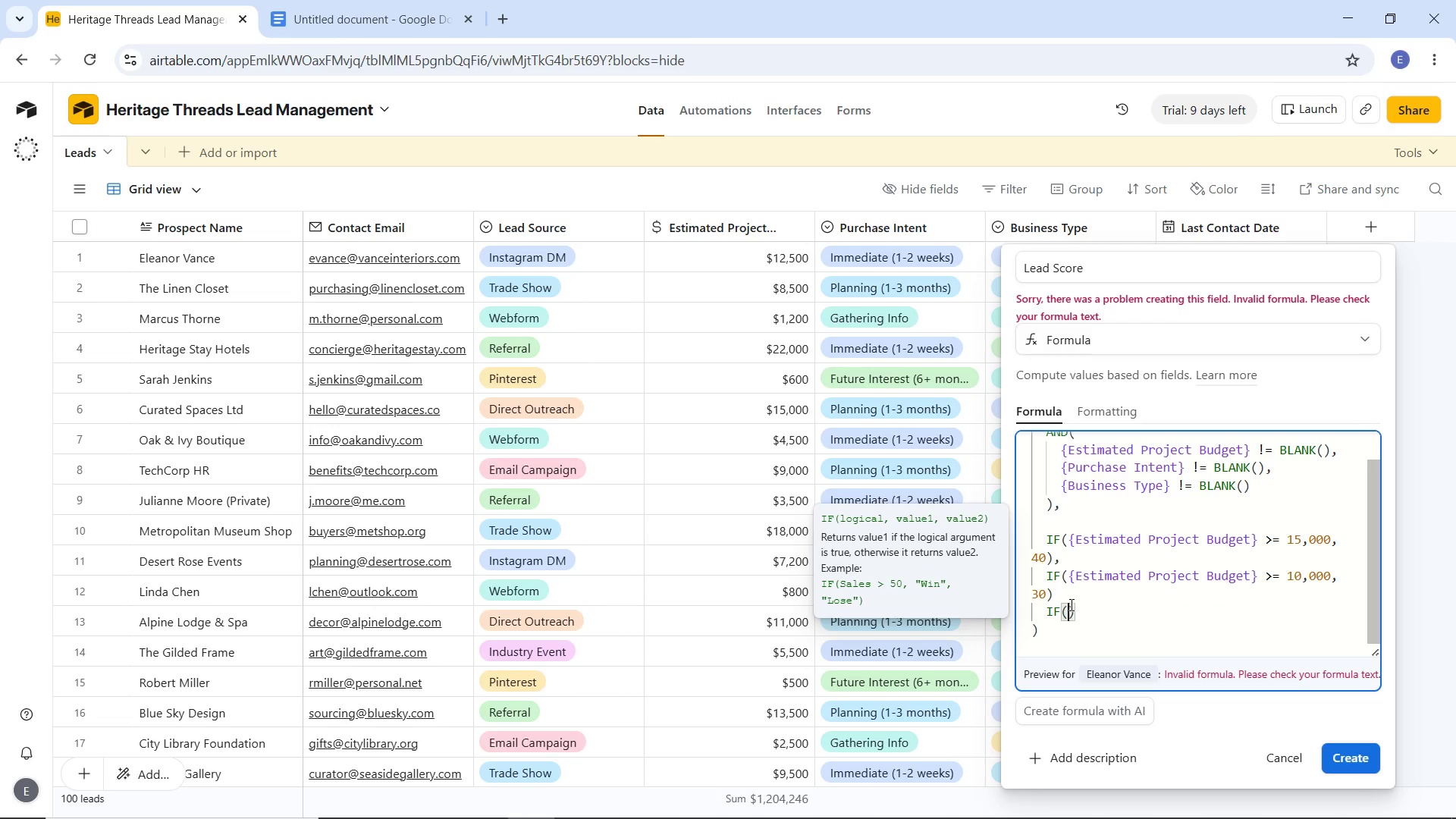 
key(Control+Z)
 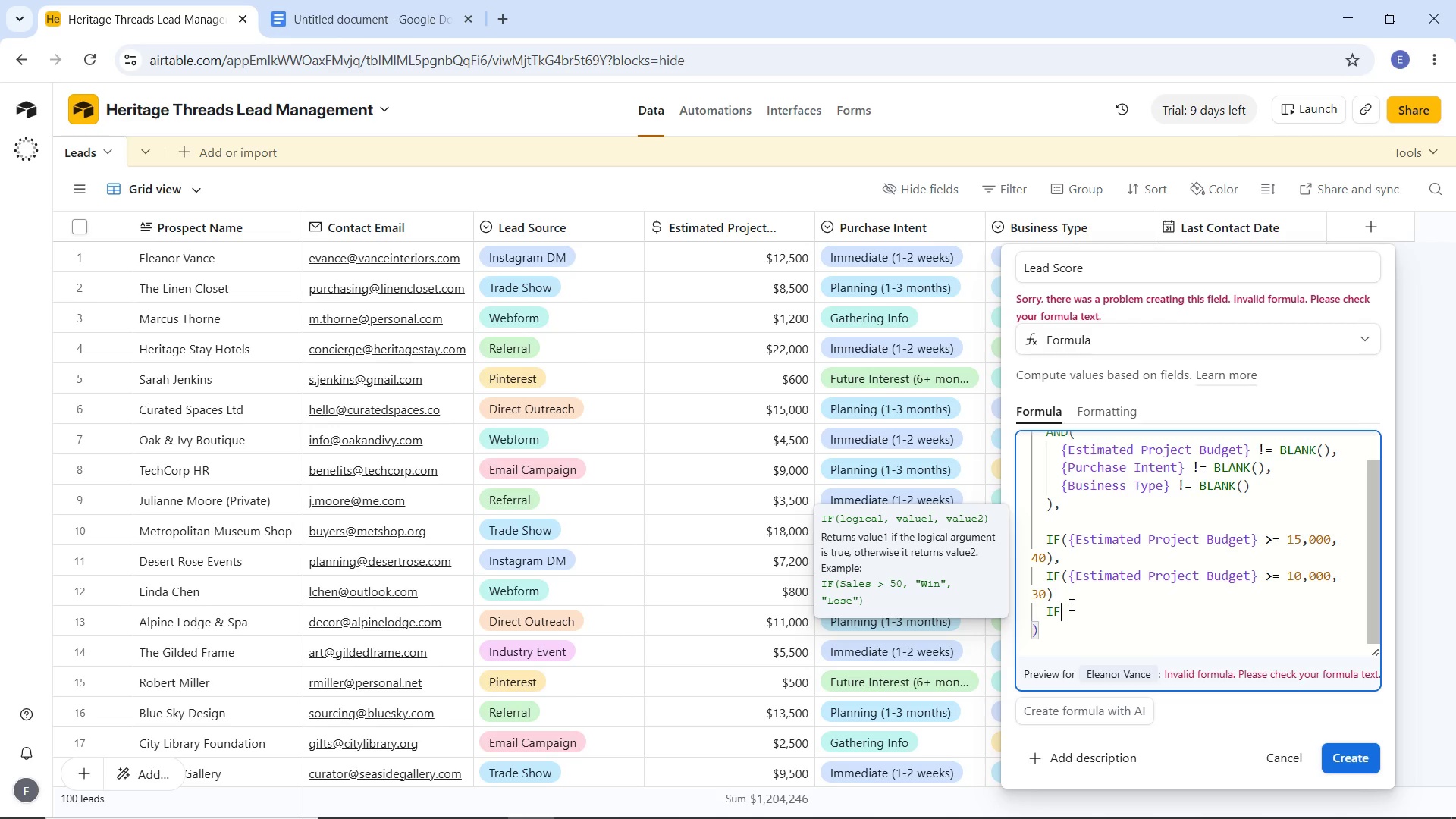 
key(Control+Z)
 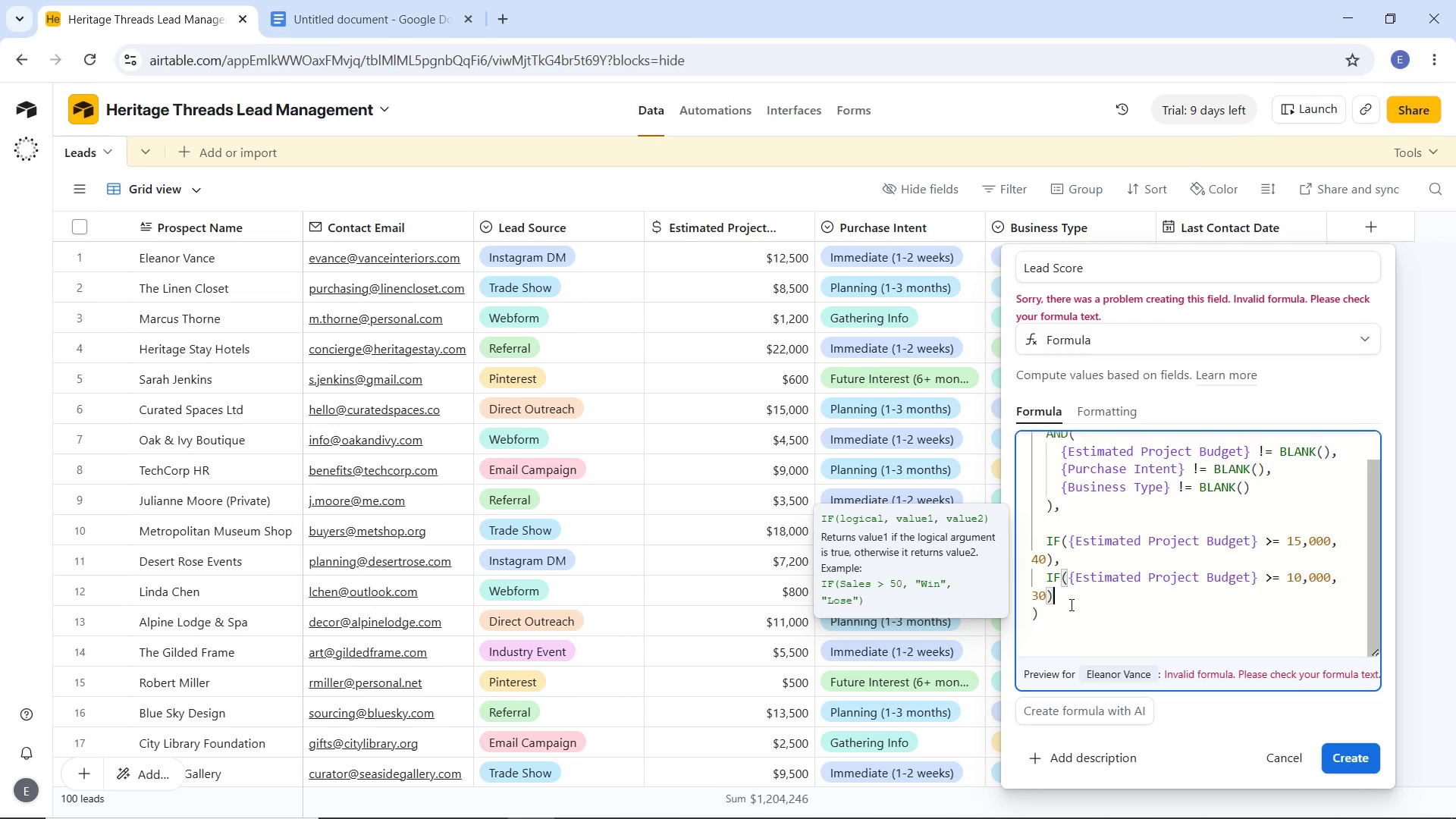 
key(Control+Z)
 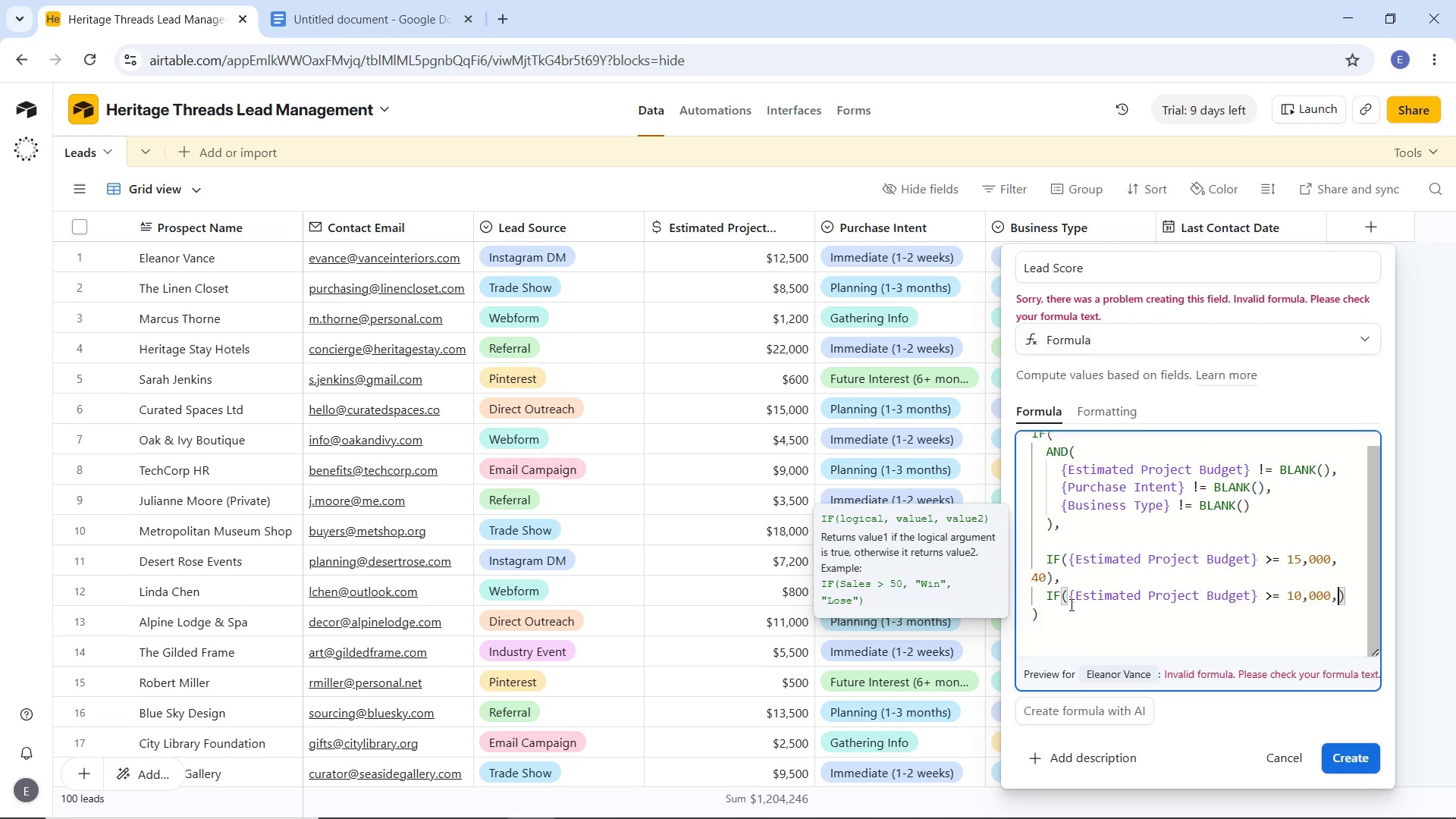 
key(Control+Z)
 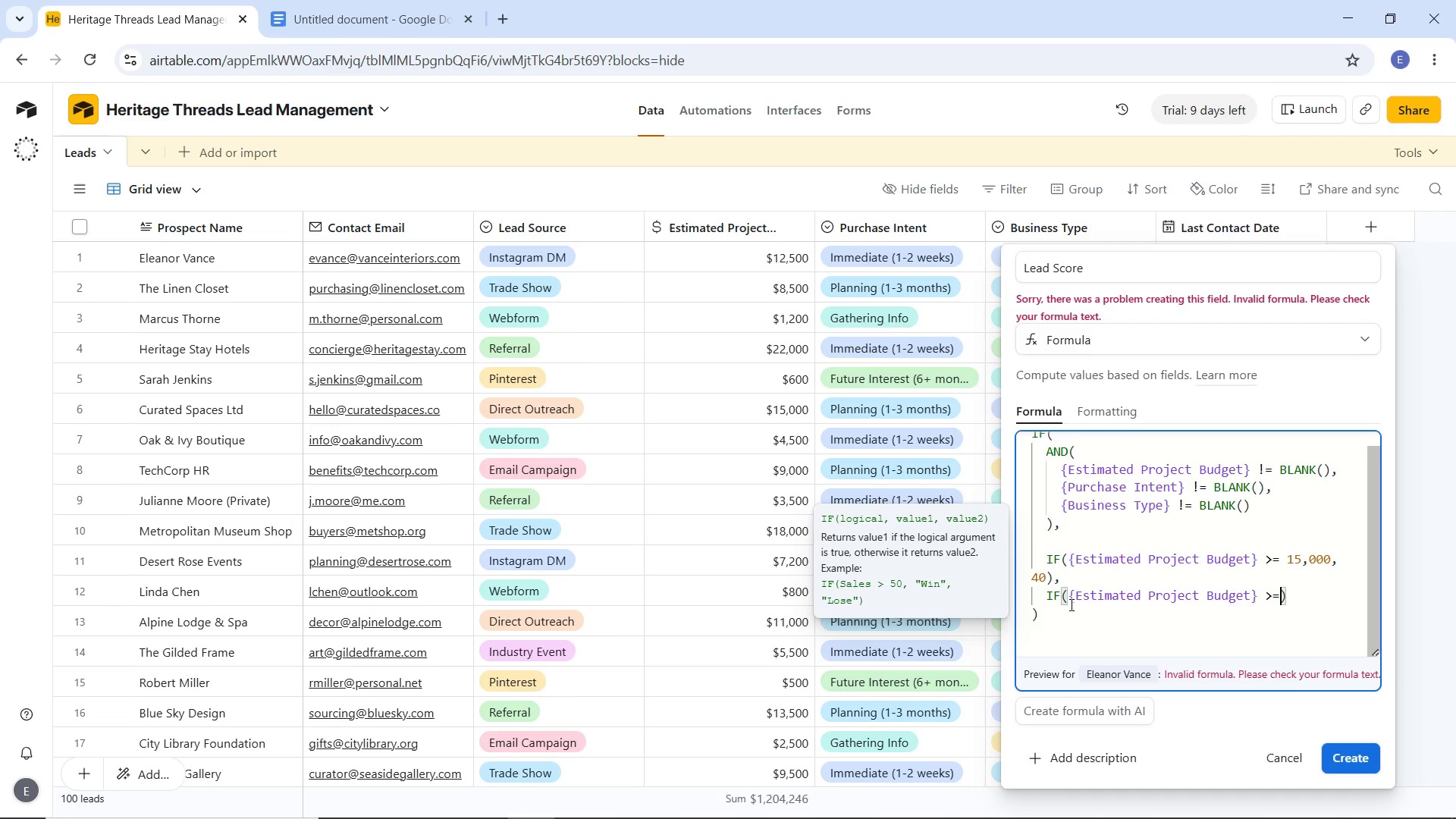 
key(Control+Z)
 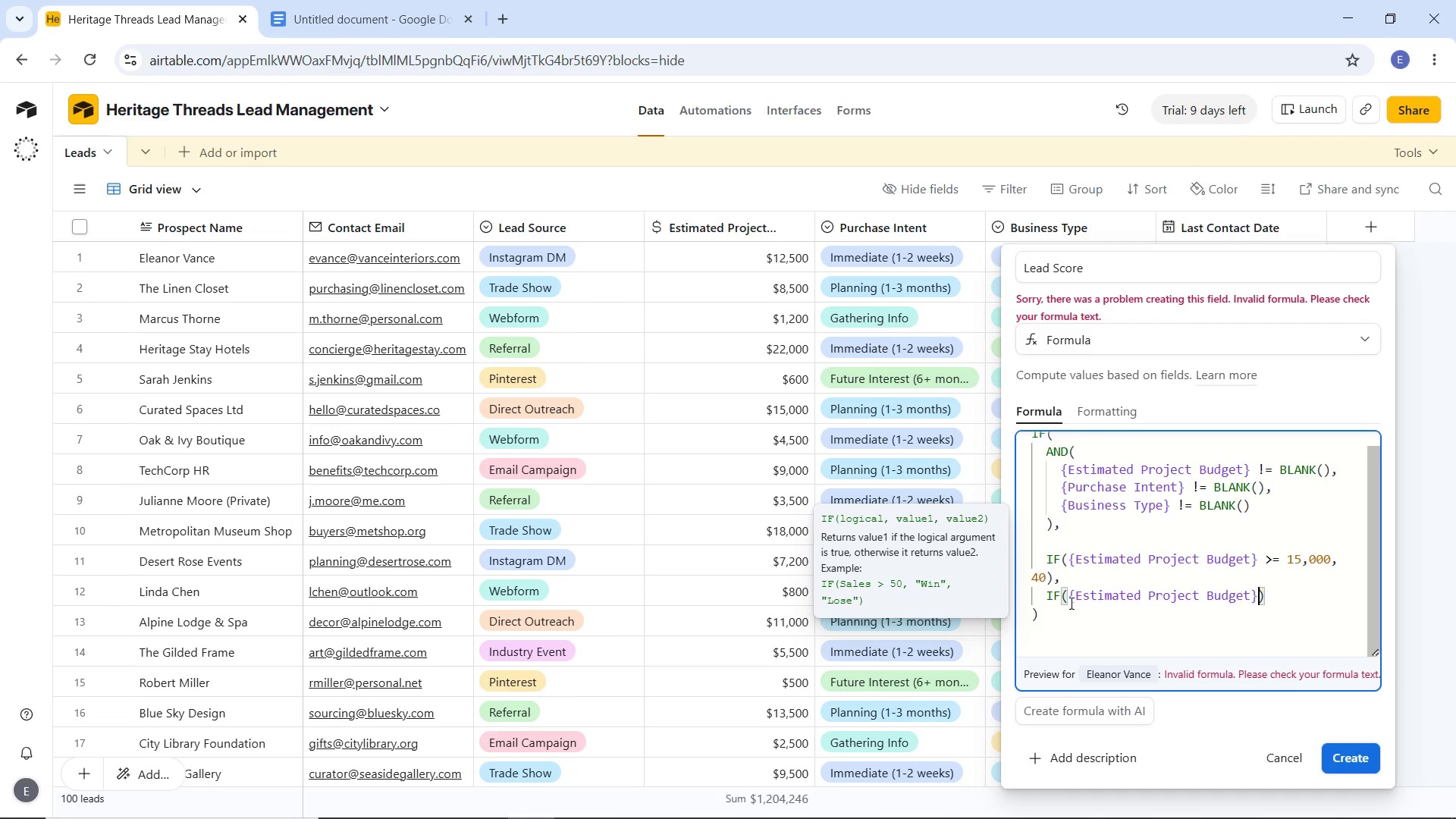 
key(Control+Z)
 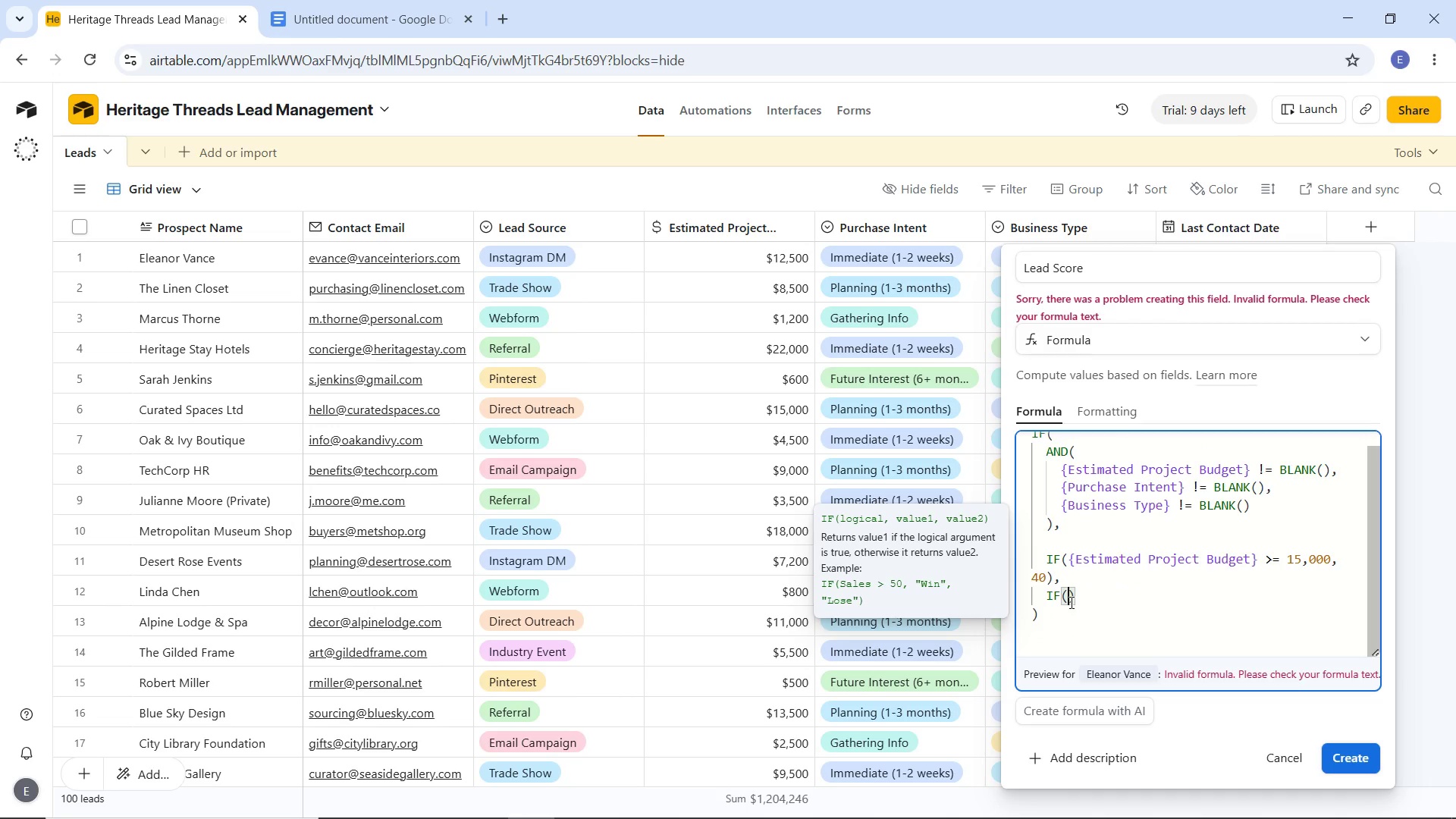 
key(Control+Z)
 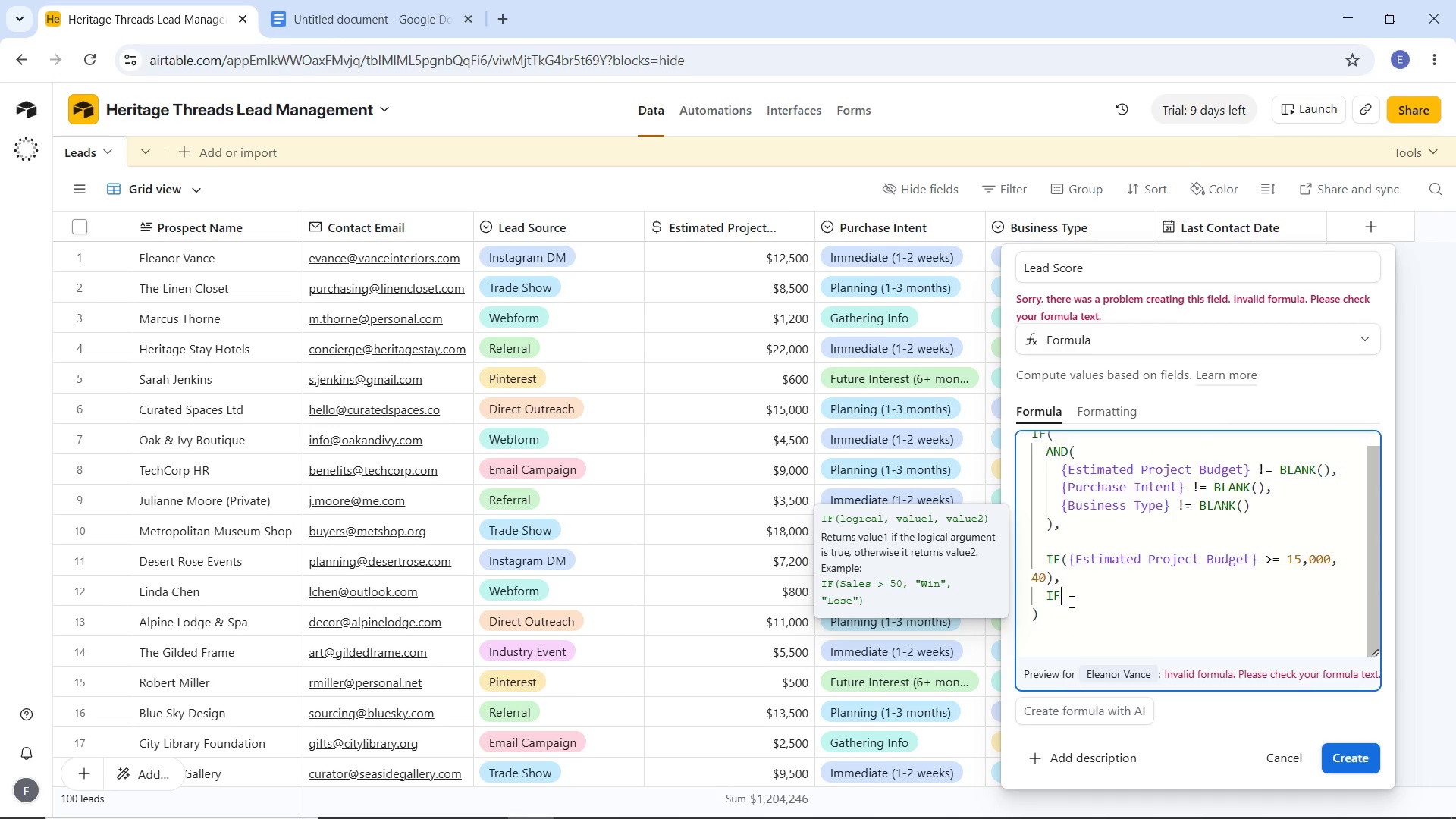 
key(Control+Z)
 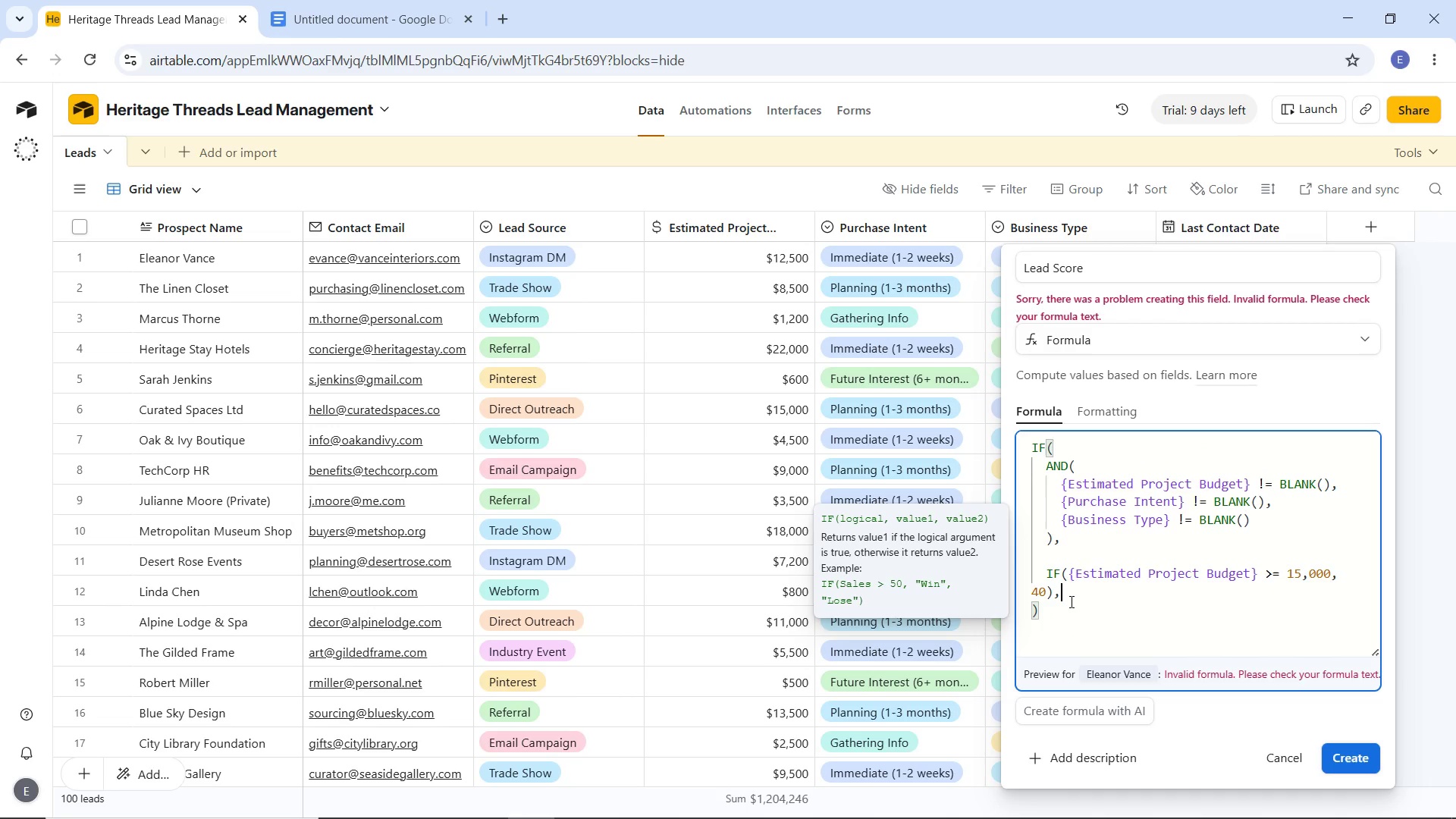 
key(Control+Z)
 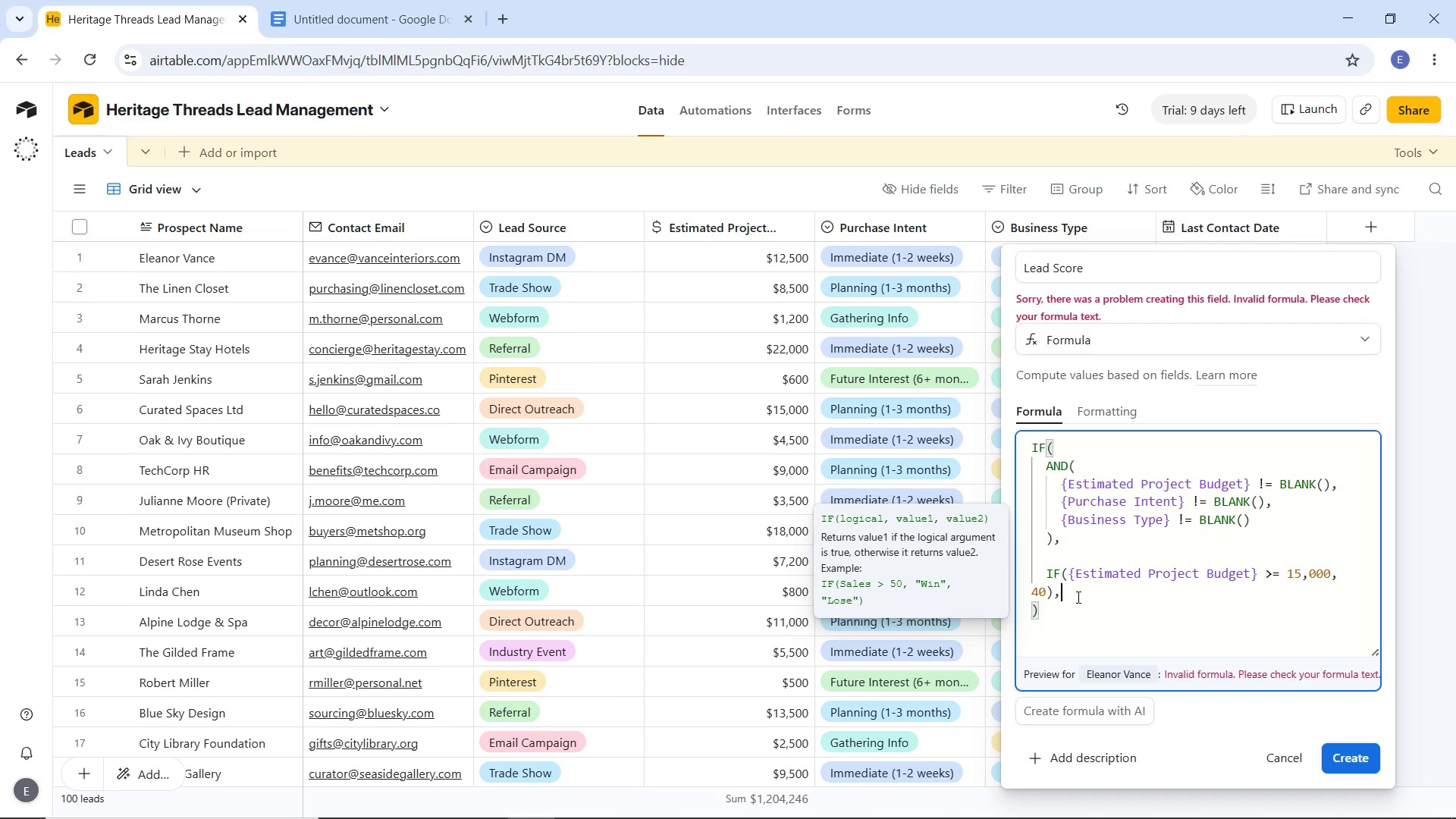 
key(Enter)
 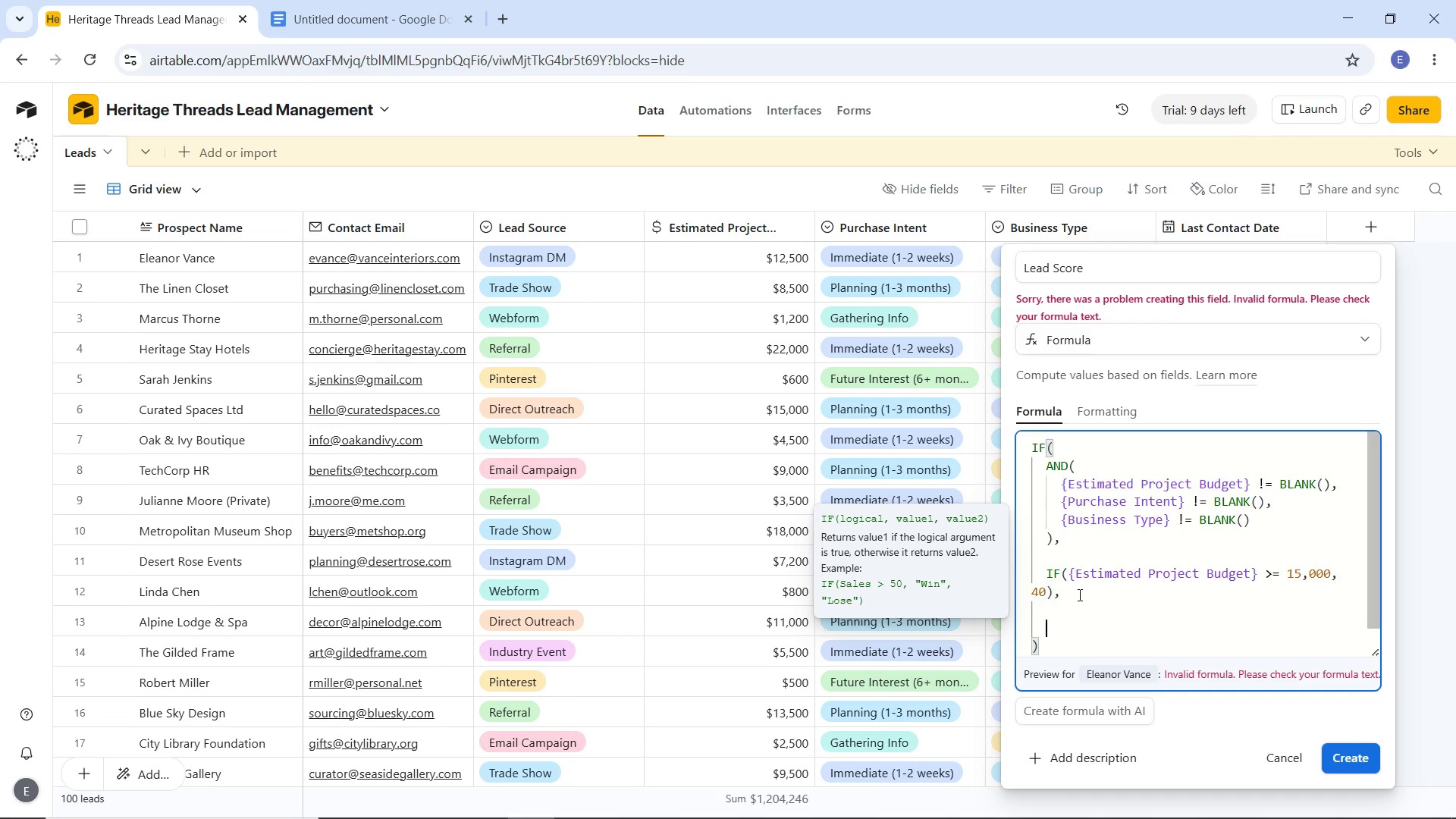 
key(Enter)
 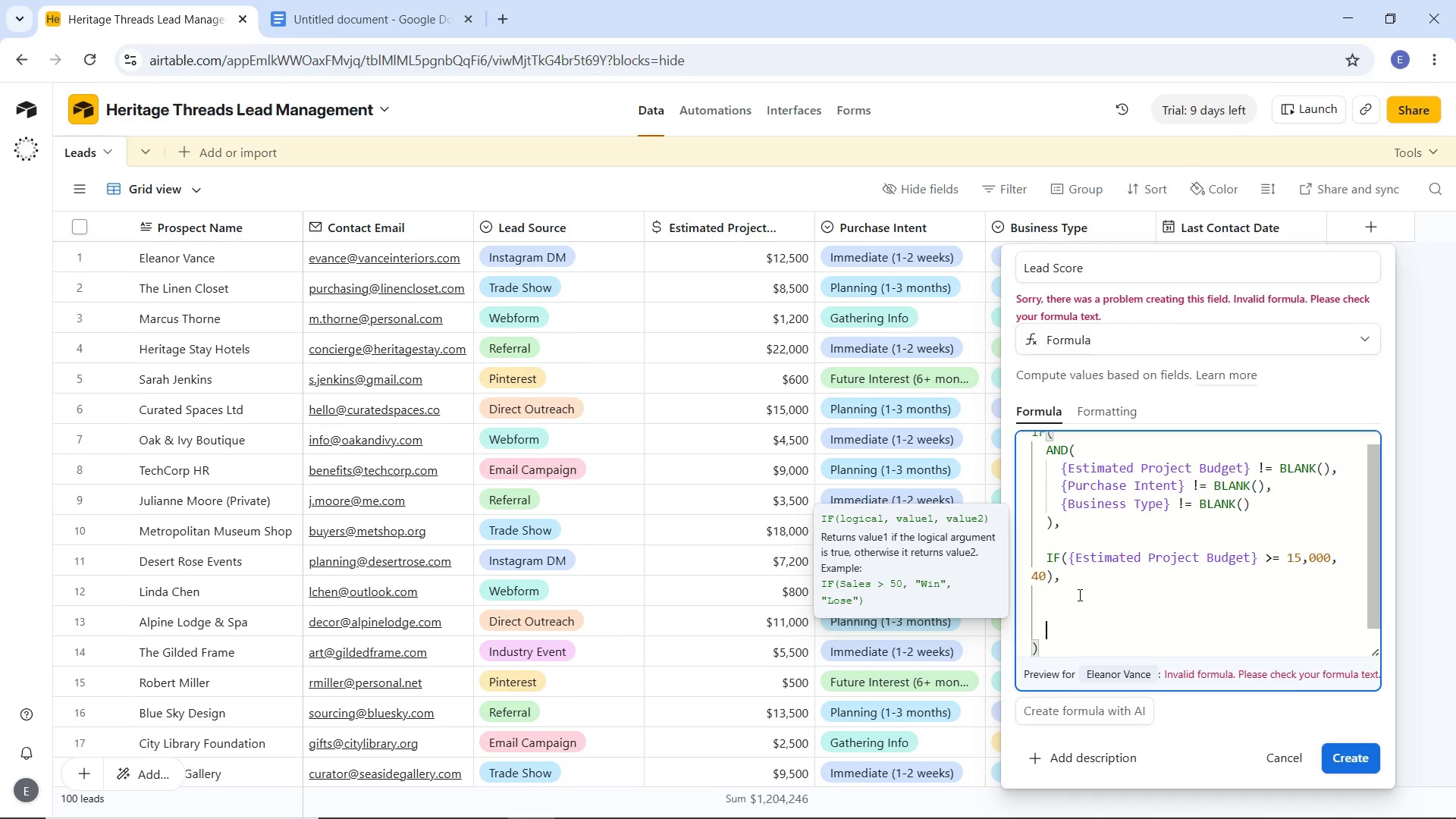 
key(Enter)
 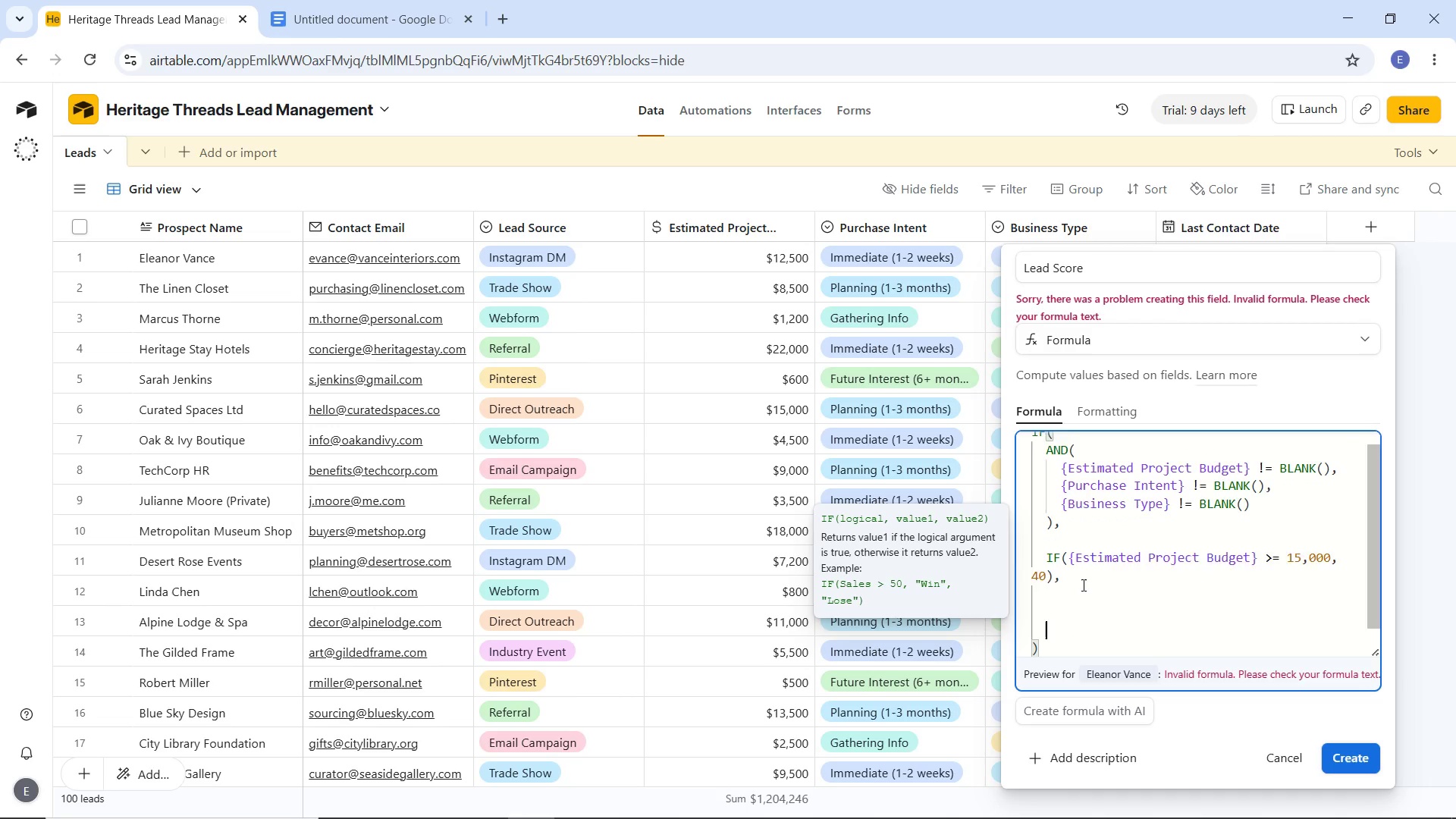 
key(Enter)
 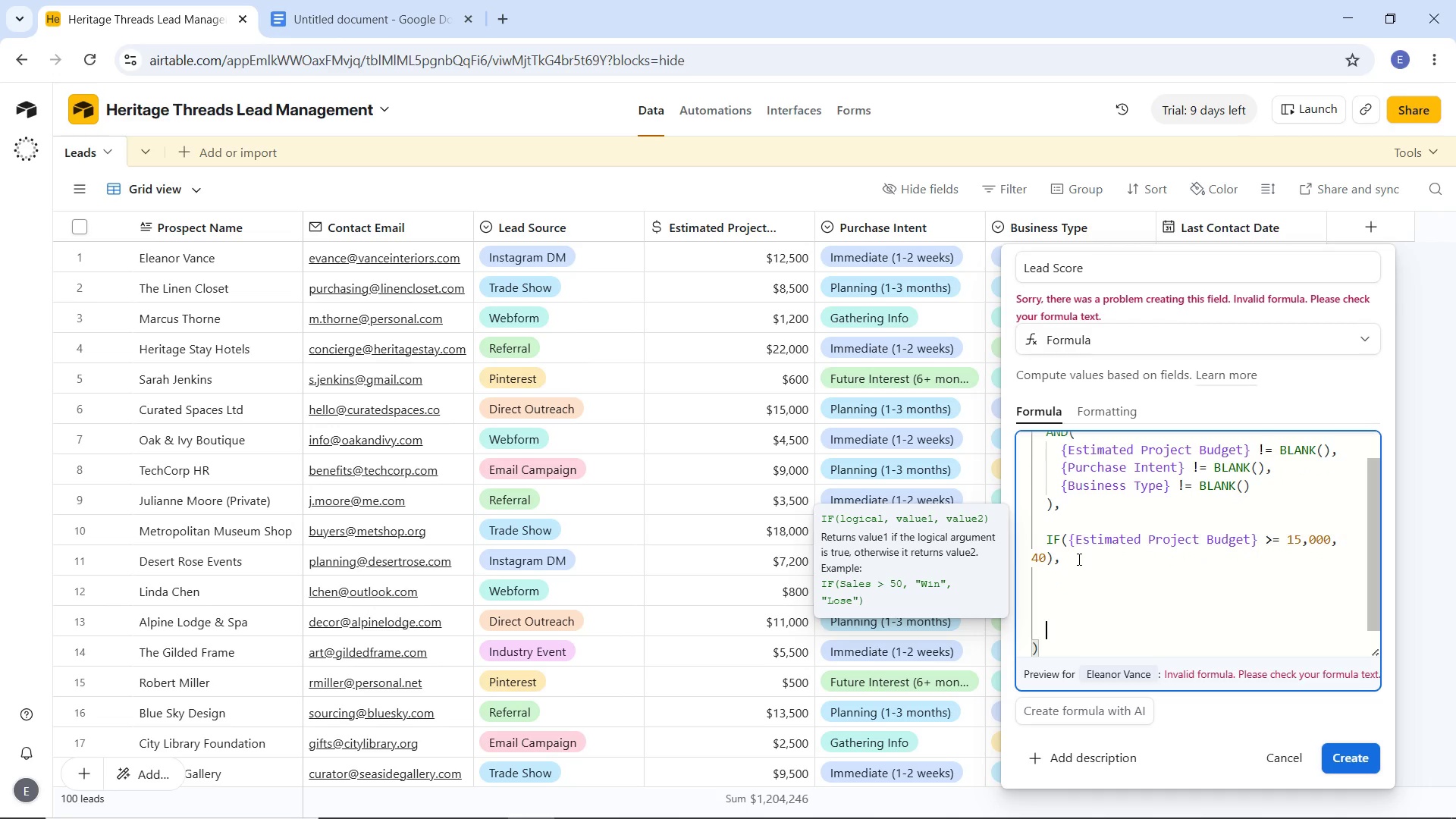 
key(Backspace)
 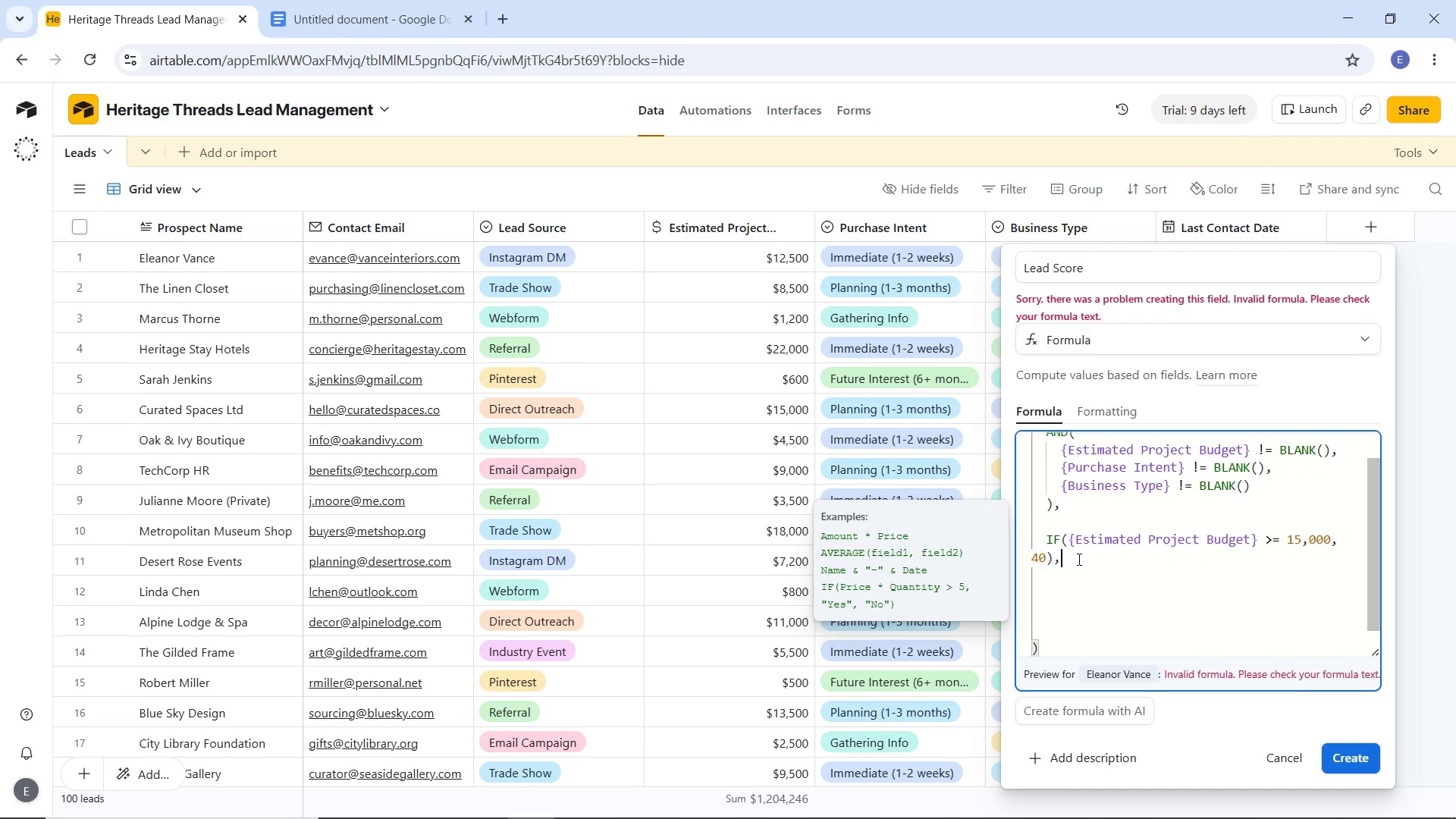 
left_click([1078, 559])
 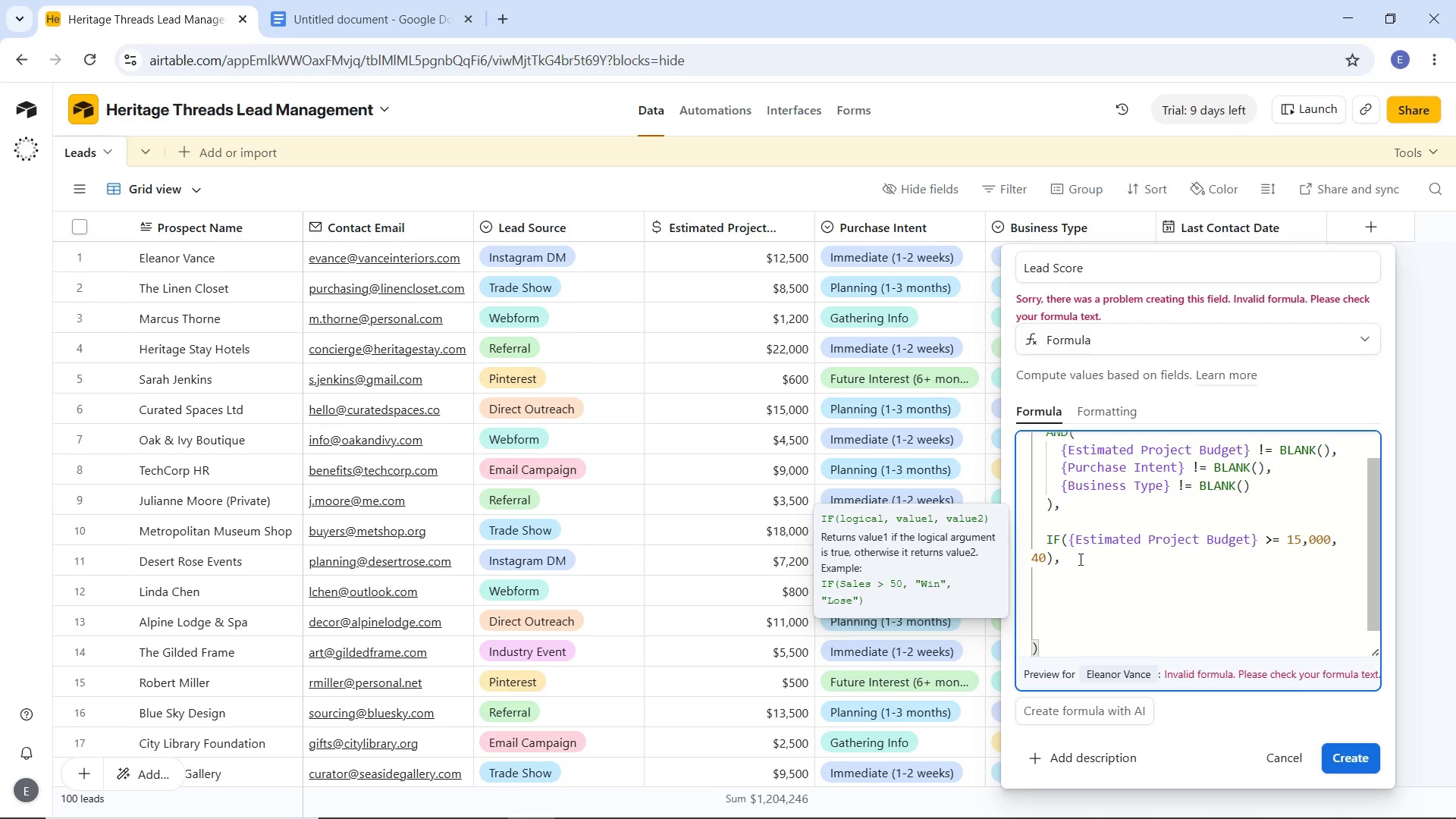 
key(Backspace)
 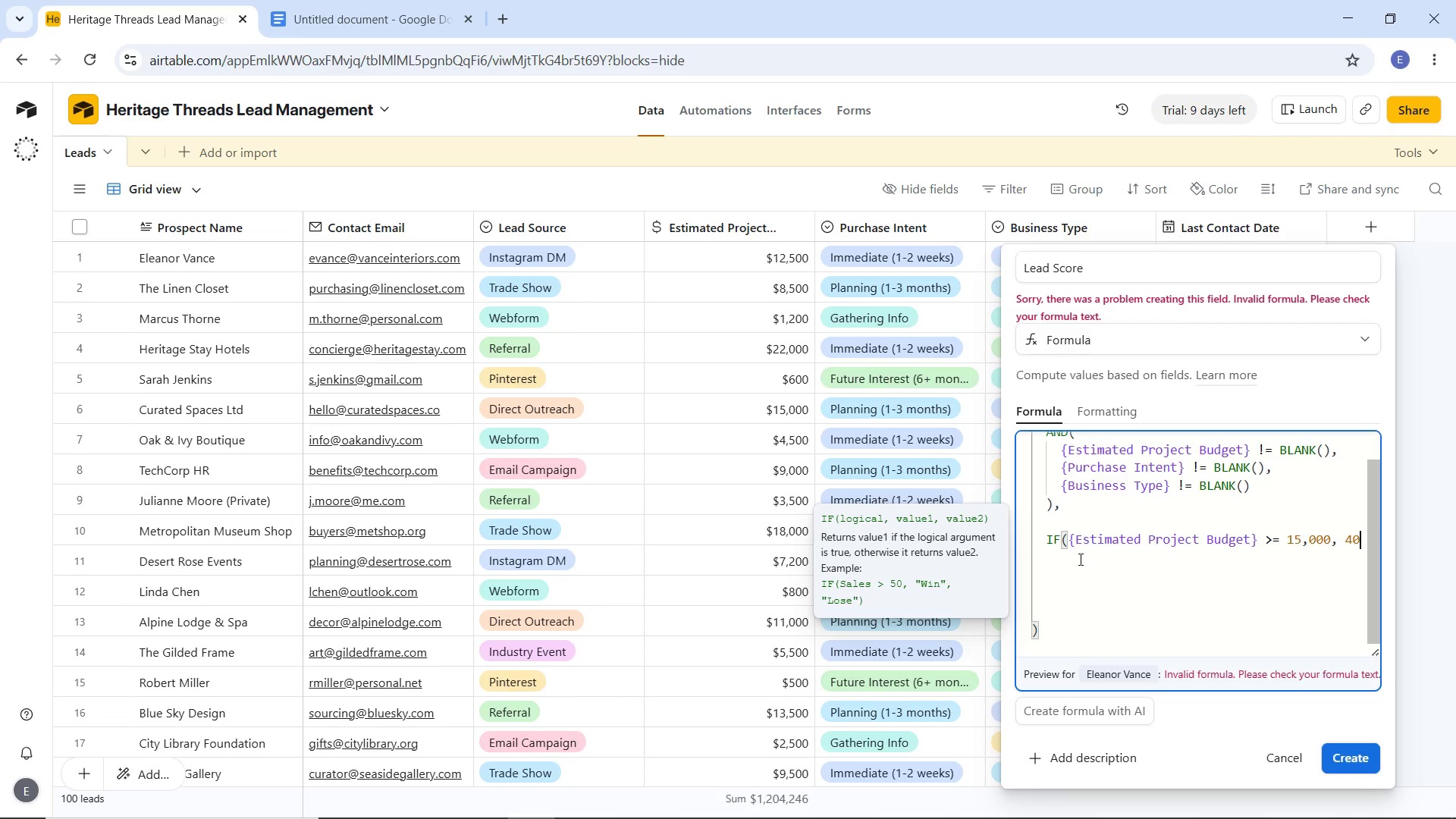 
key(Backspace)
 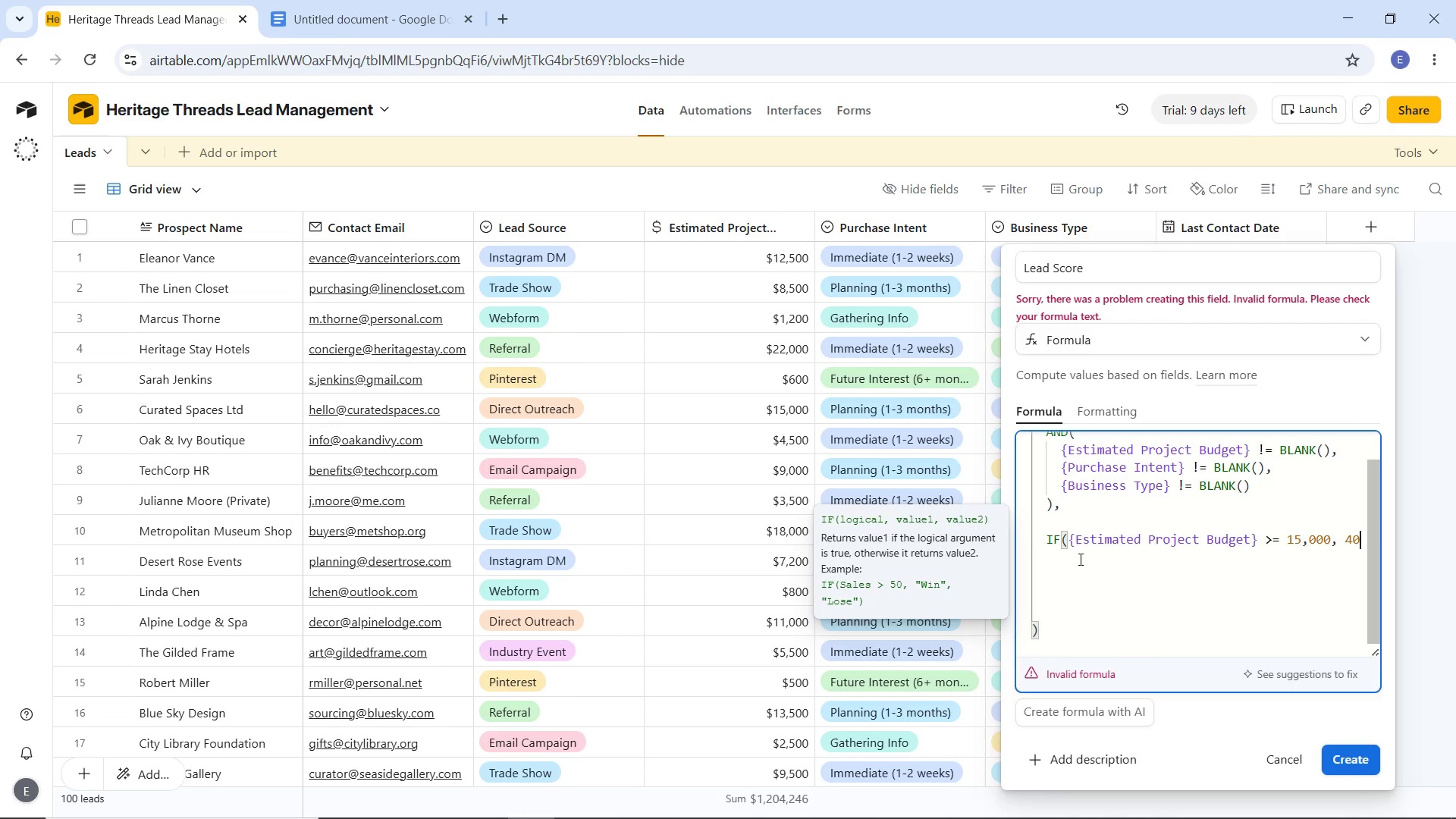 
key(Shift+0)
 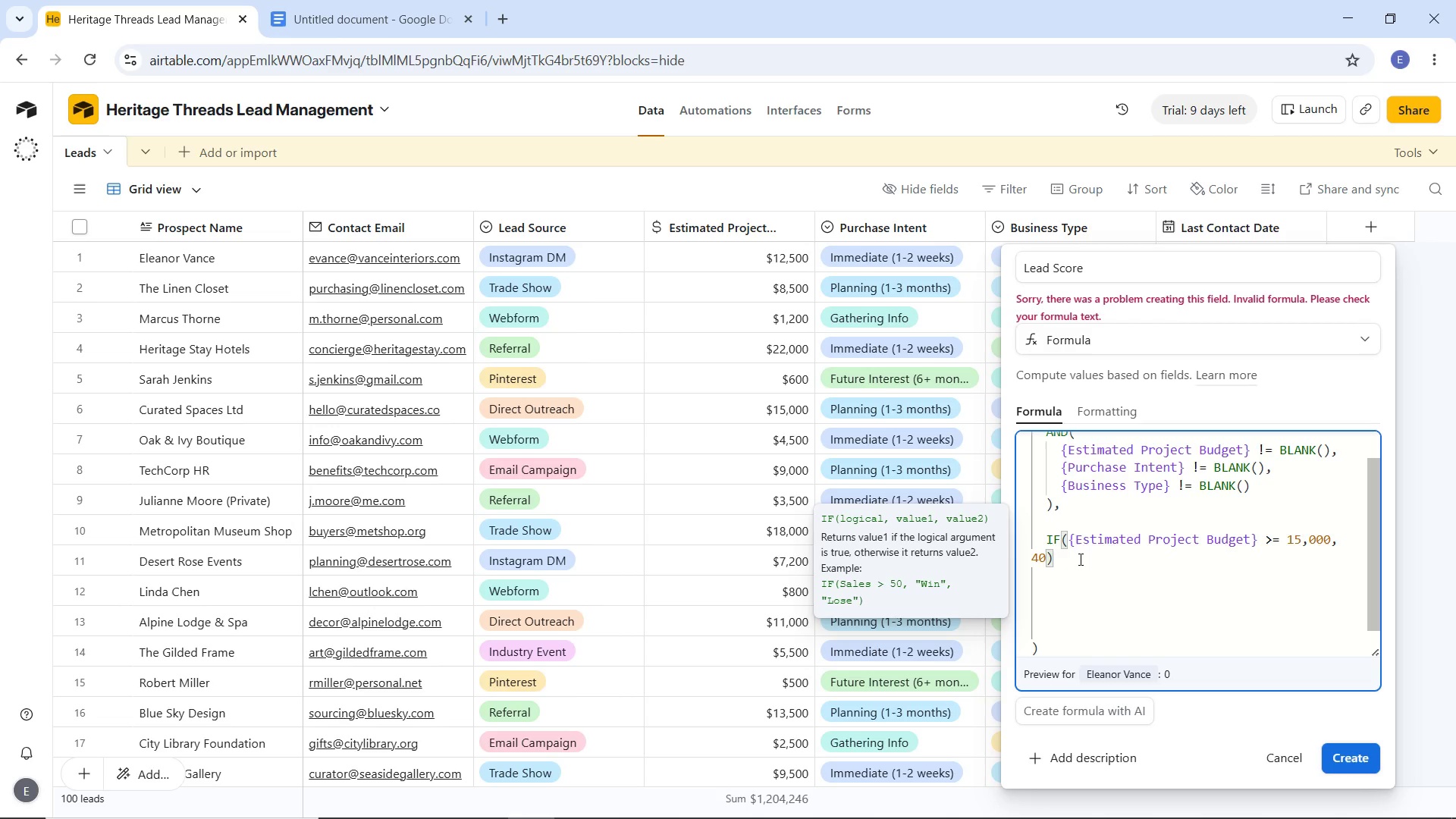 
wait(61.56)
 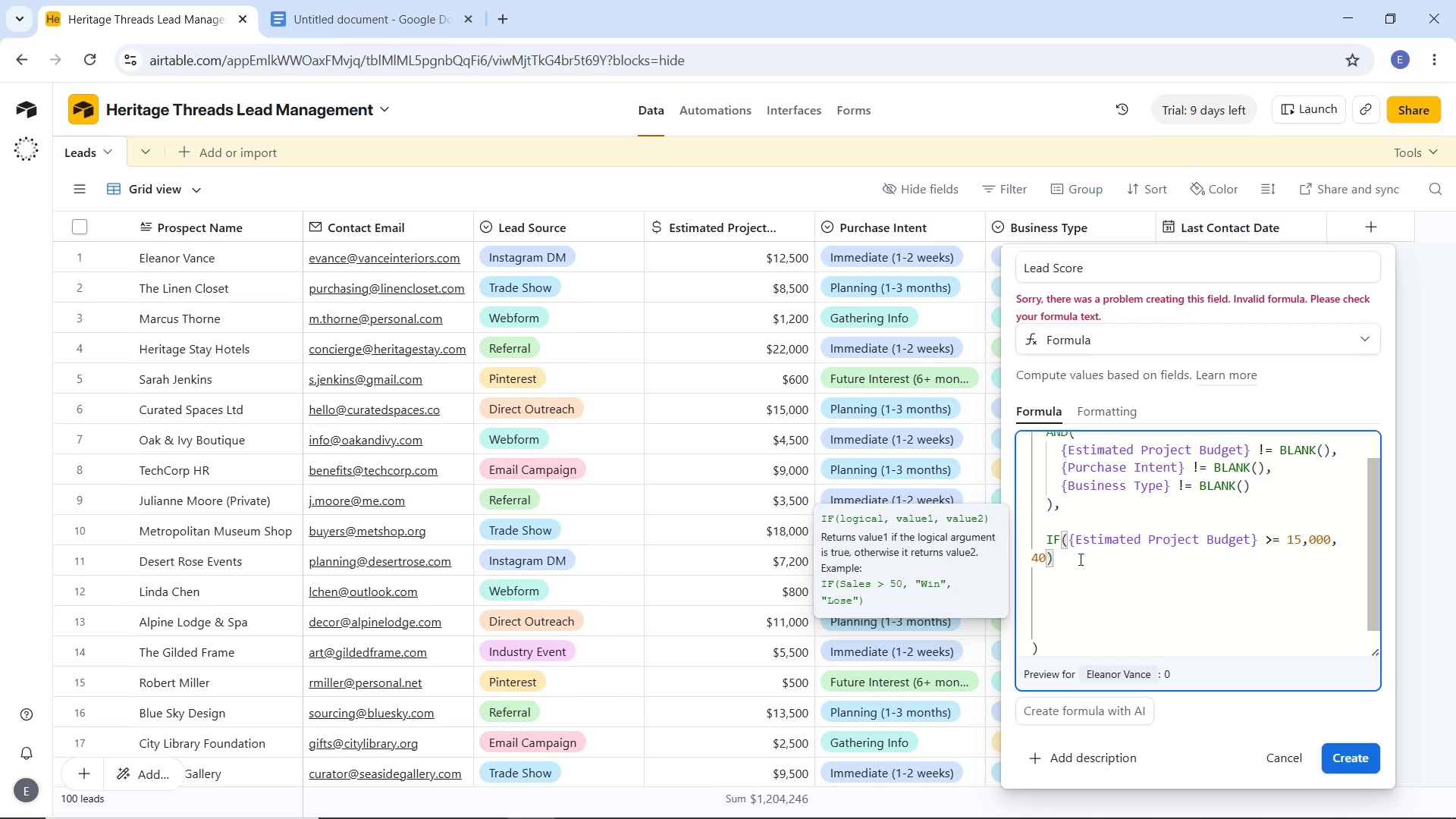 
key(ArrowLeft)
 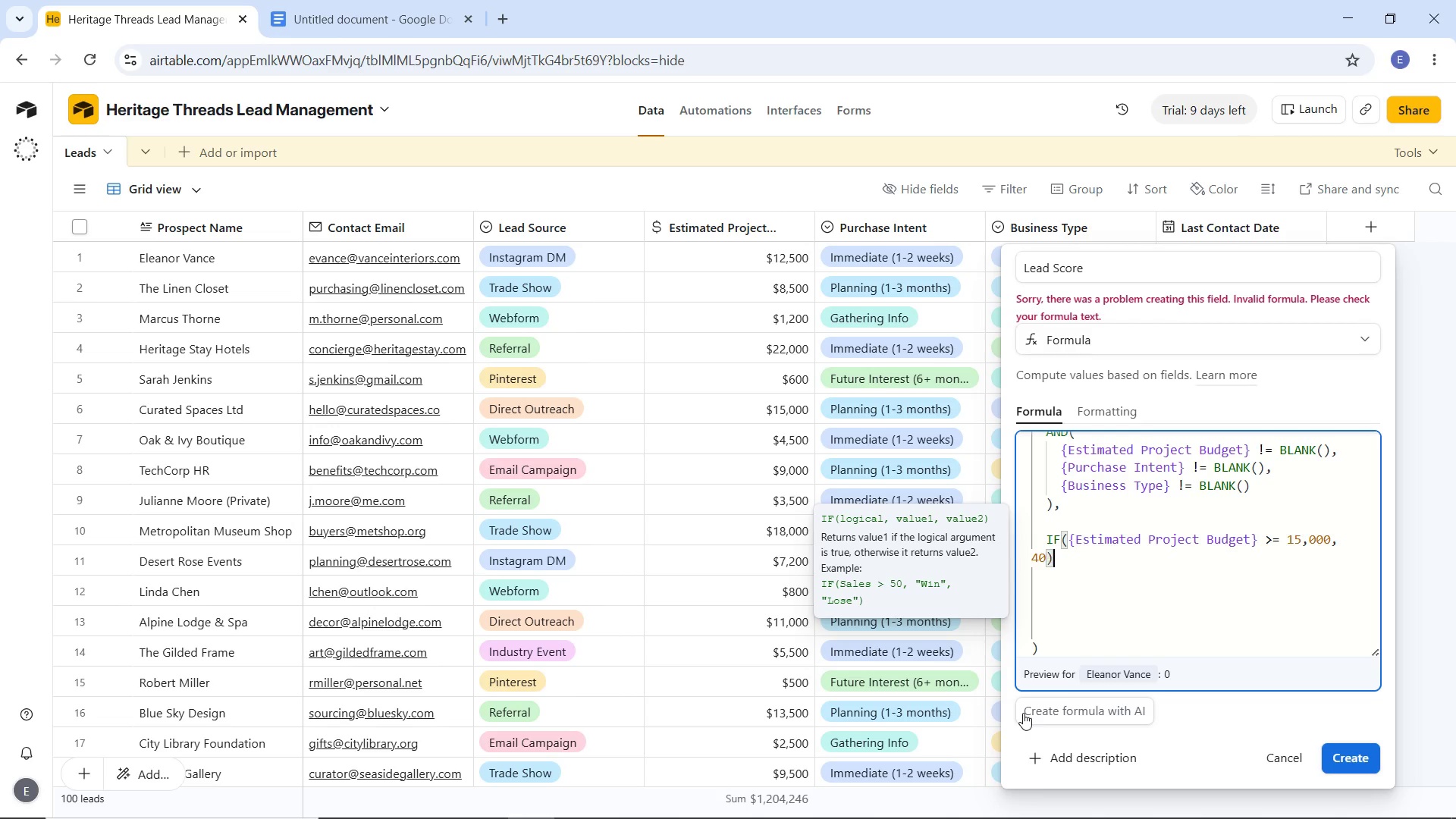 
key(ArrowRight)
 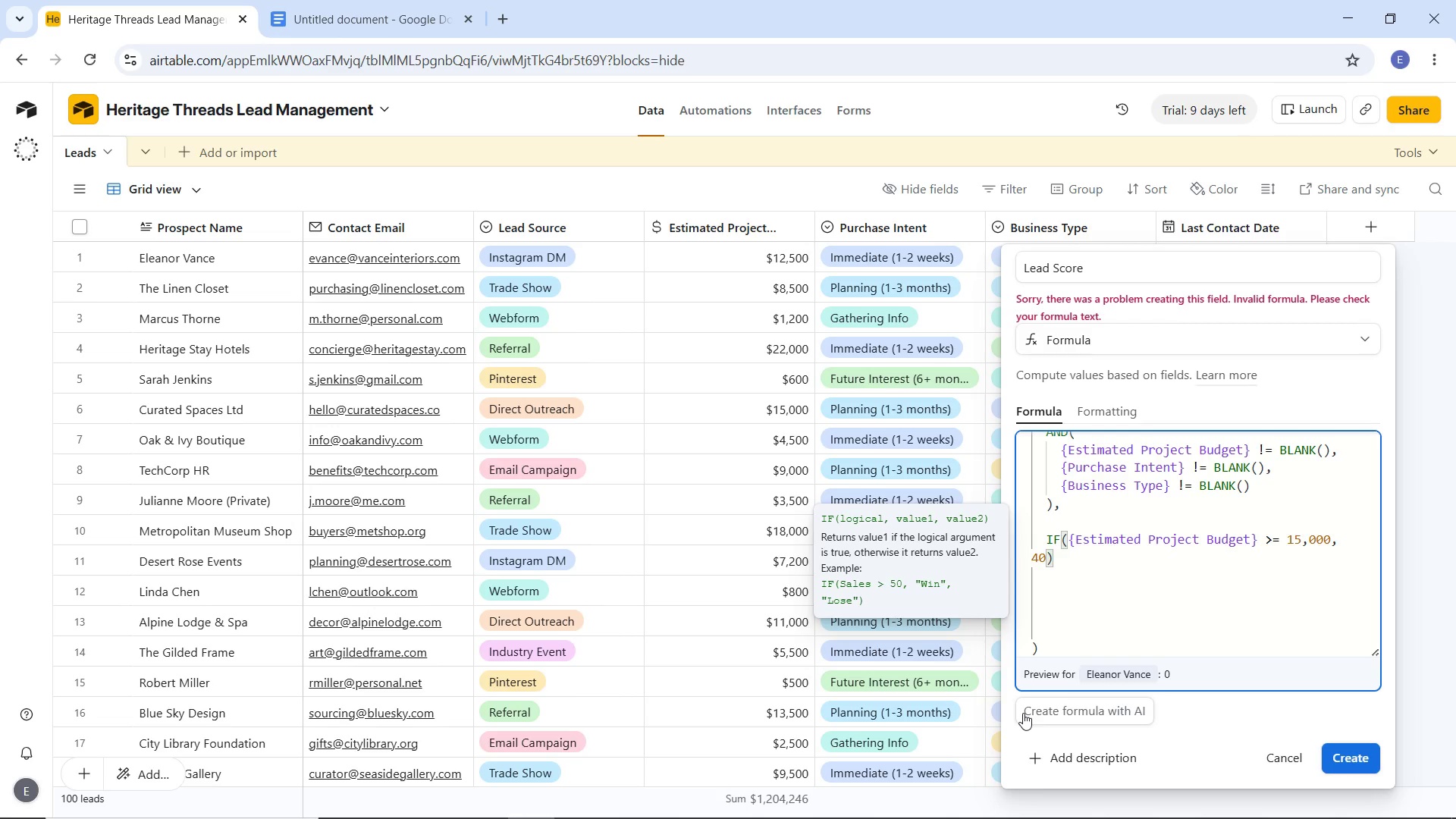 
key(ArrowLeft)
 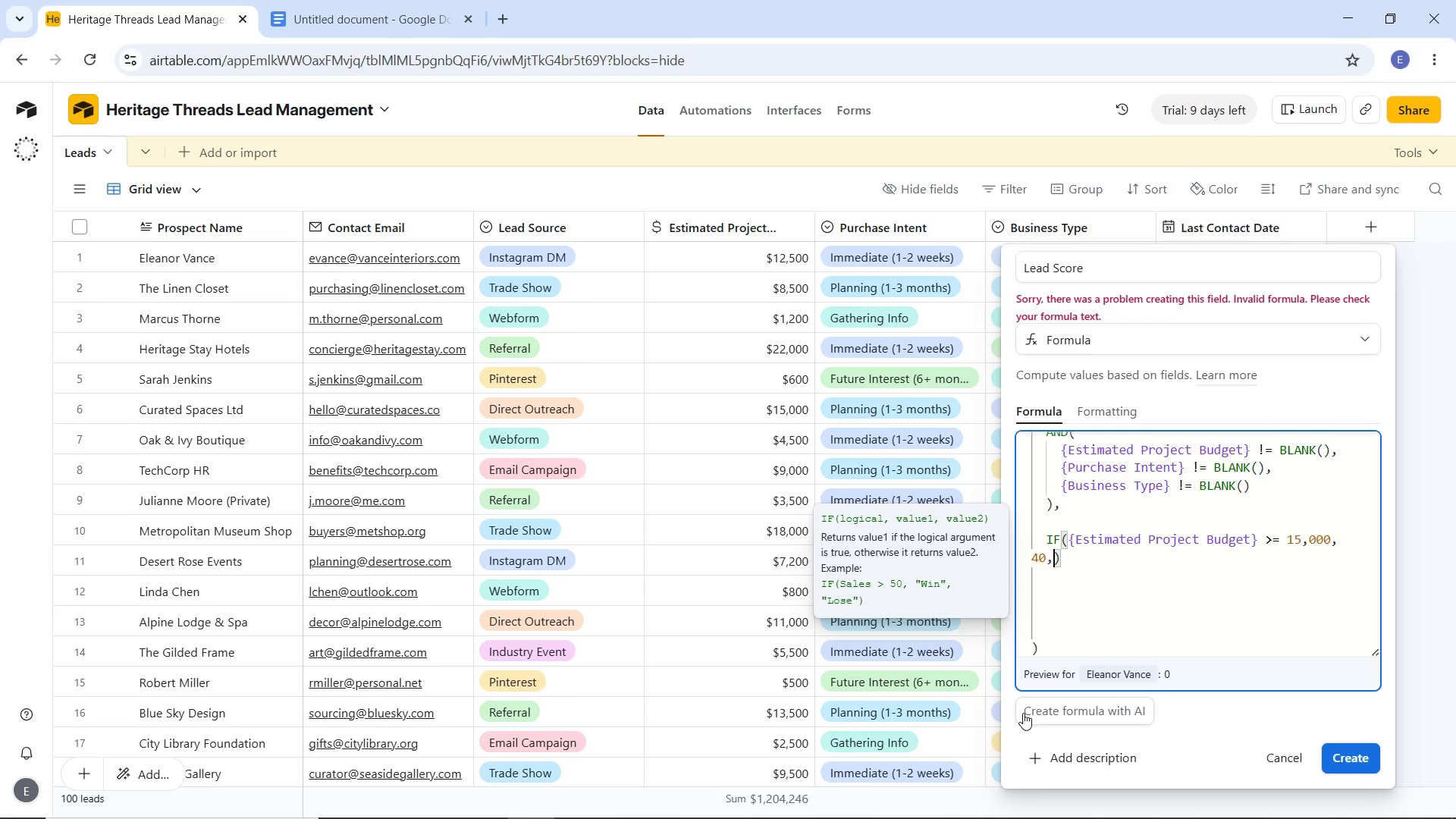 
key(Comma)
 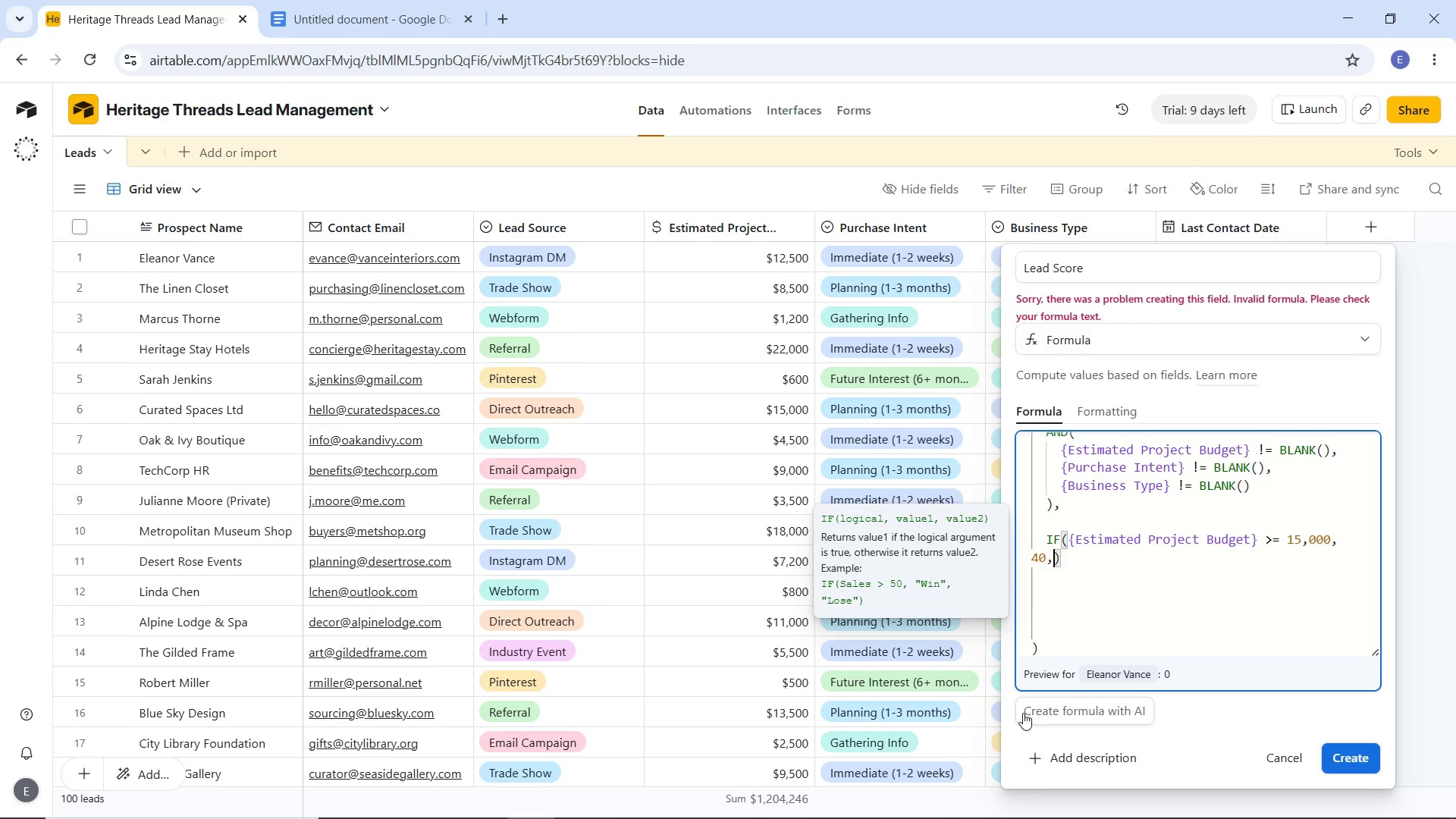 
key(Enter)
 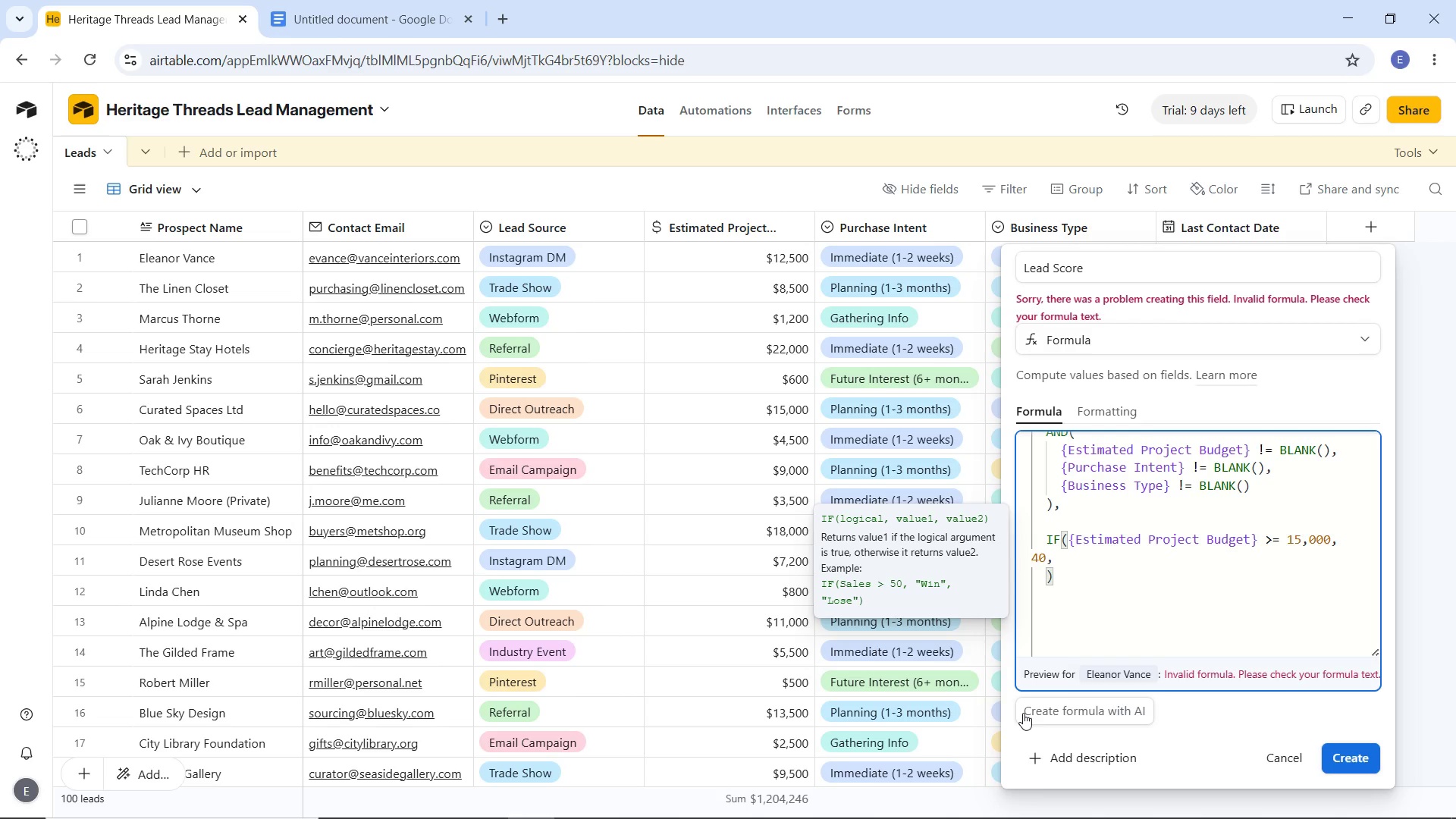 
key(Enter)
 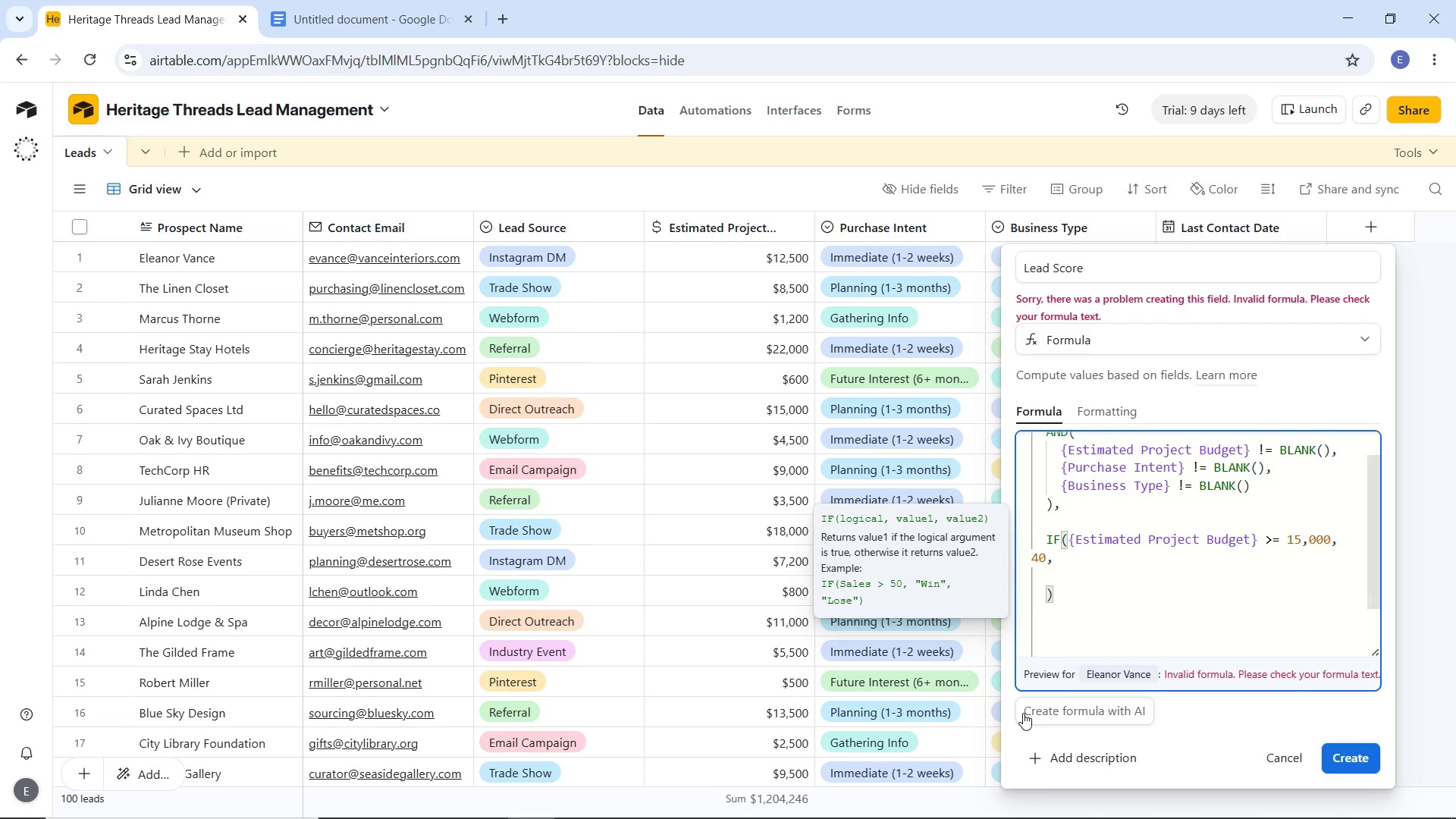 
key(ArrowUp)
 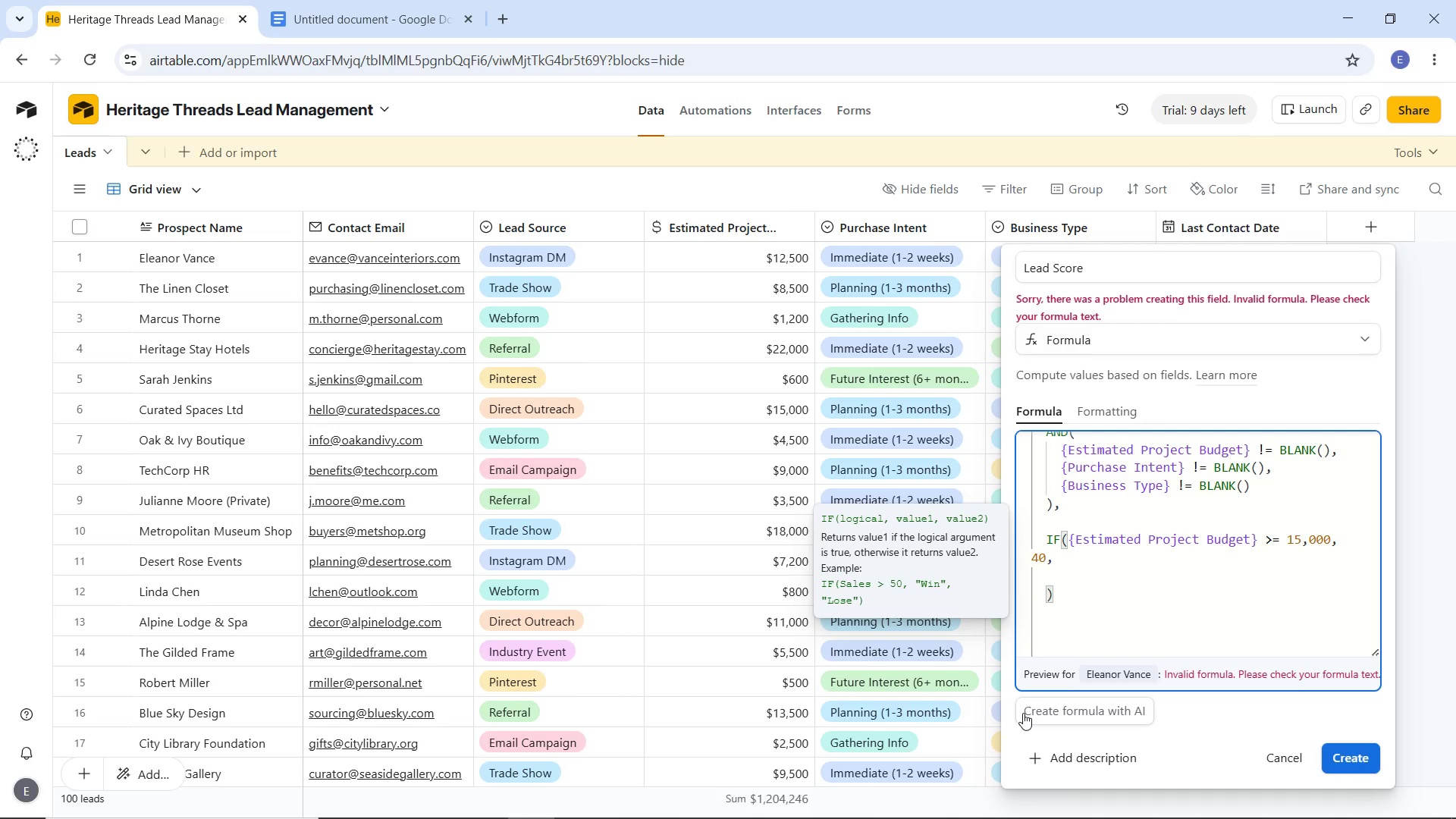 
type(IF)
 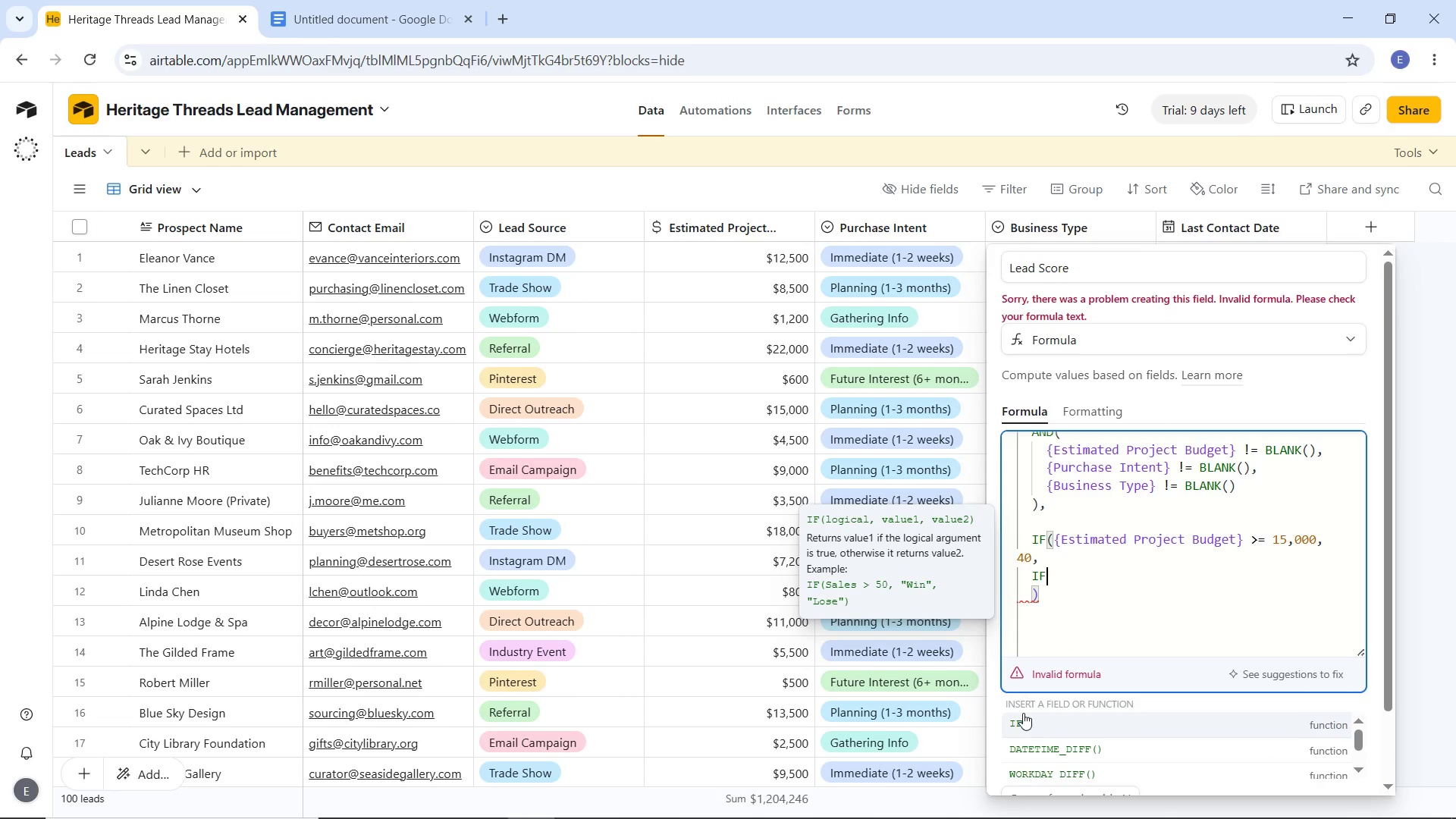 
key(Control+A)
 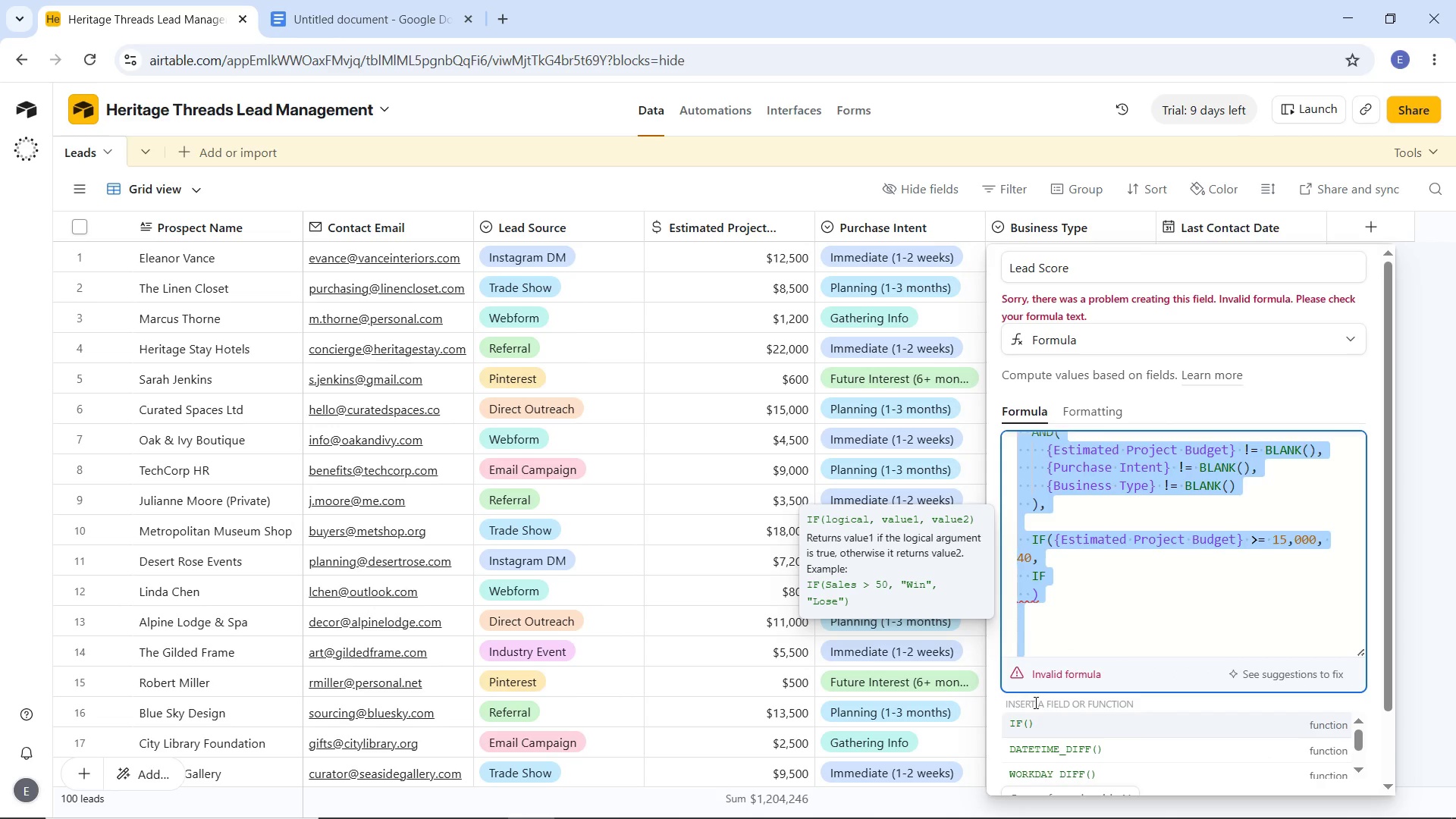 
key(Control+X)
 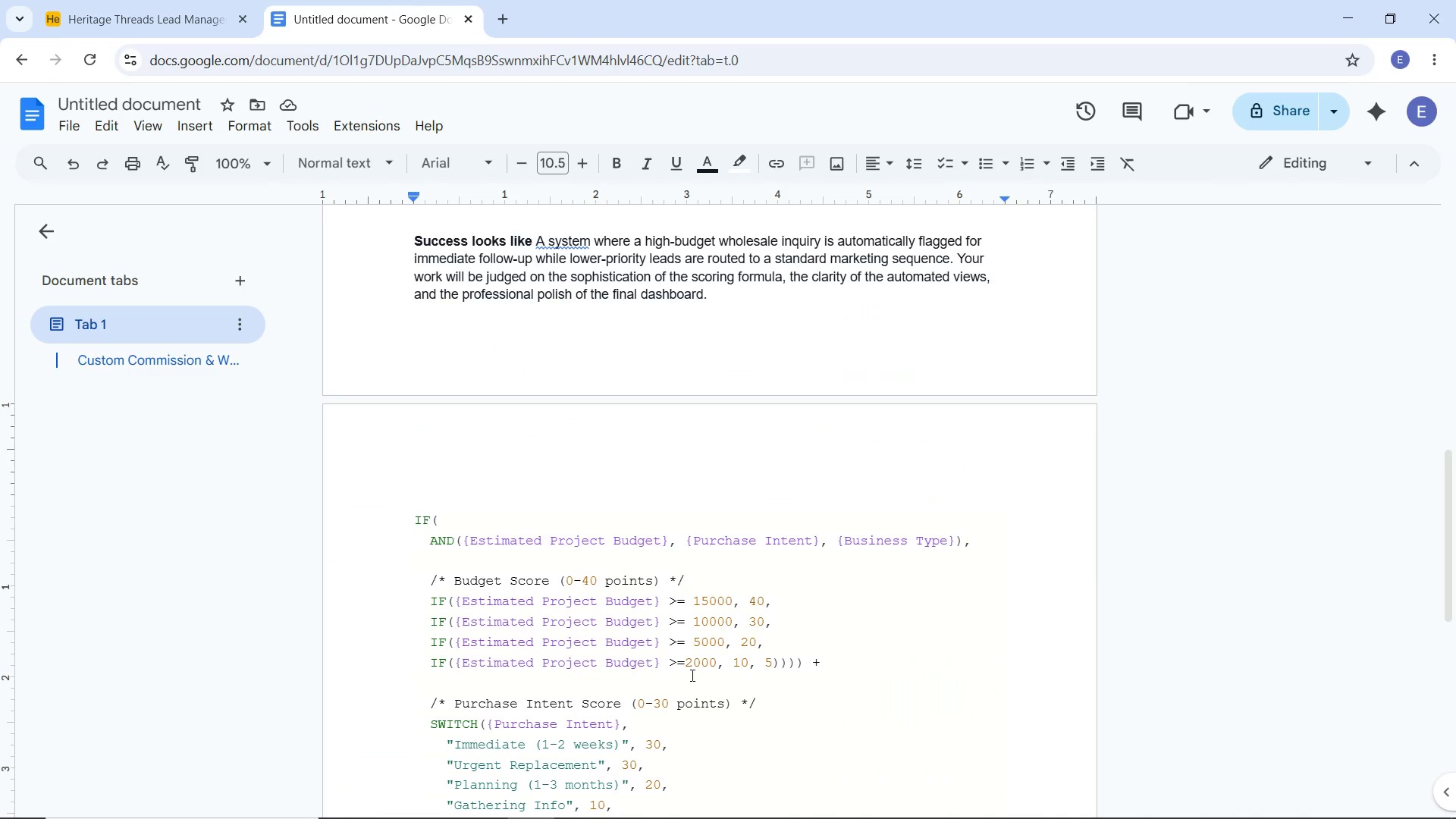 
left_click([651, 635])
 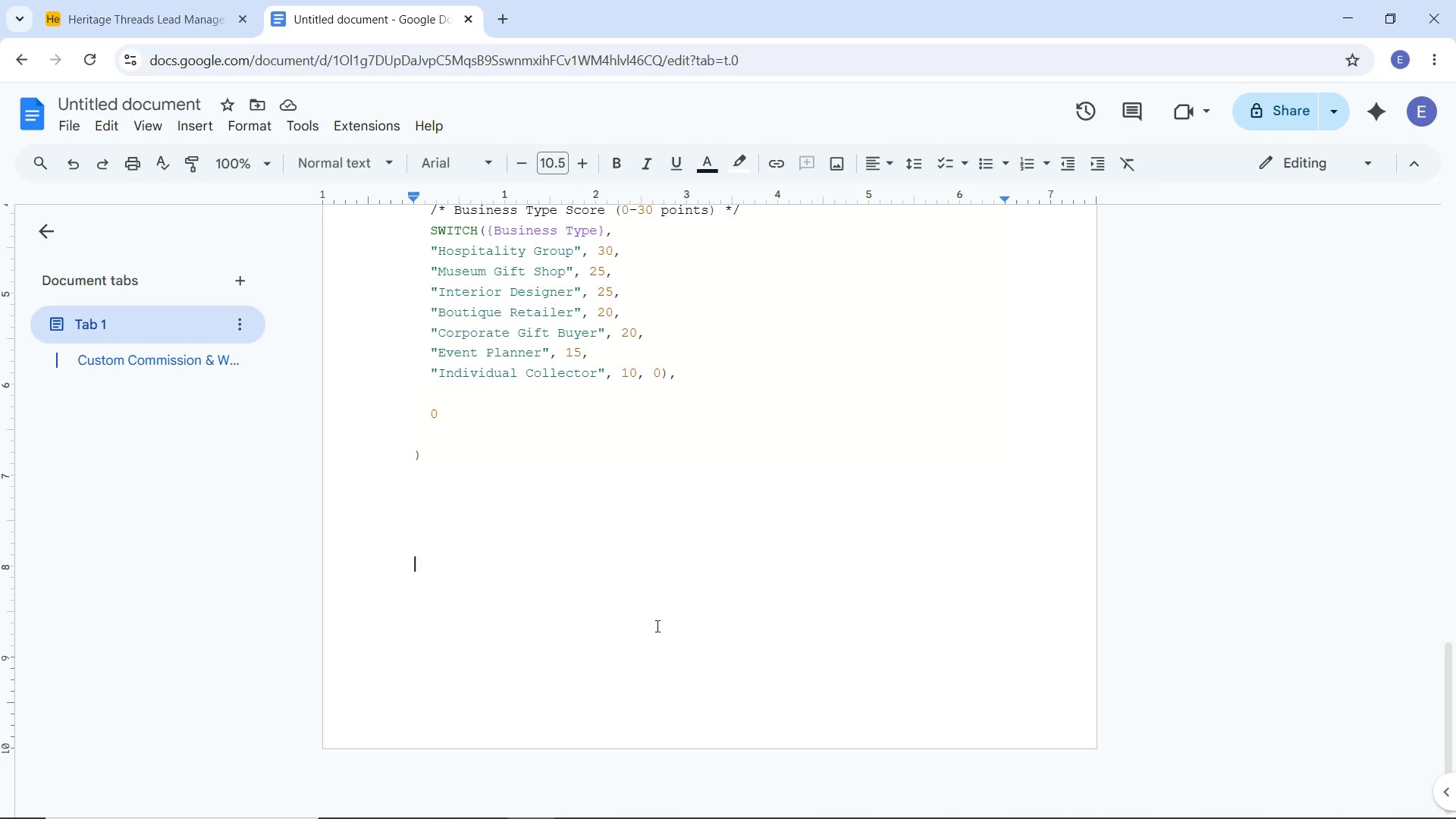 
scroll: coordinate [691, 690], scroll_direction: down, amount: 8.0
 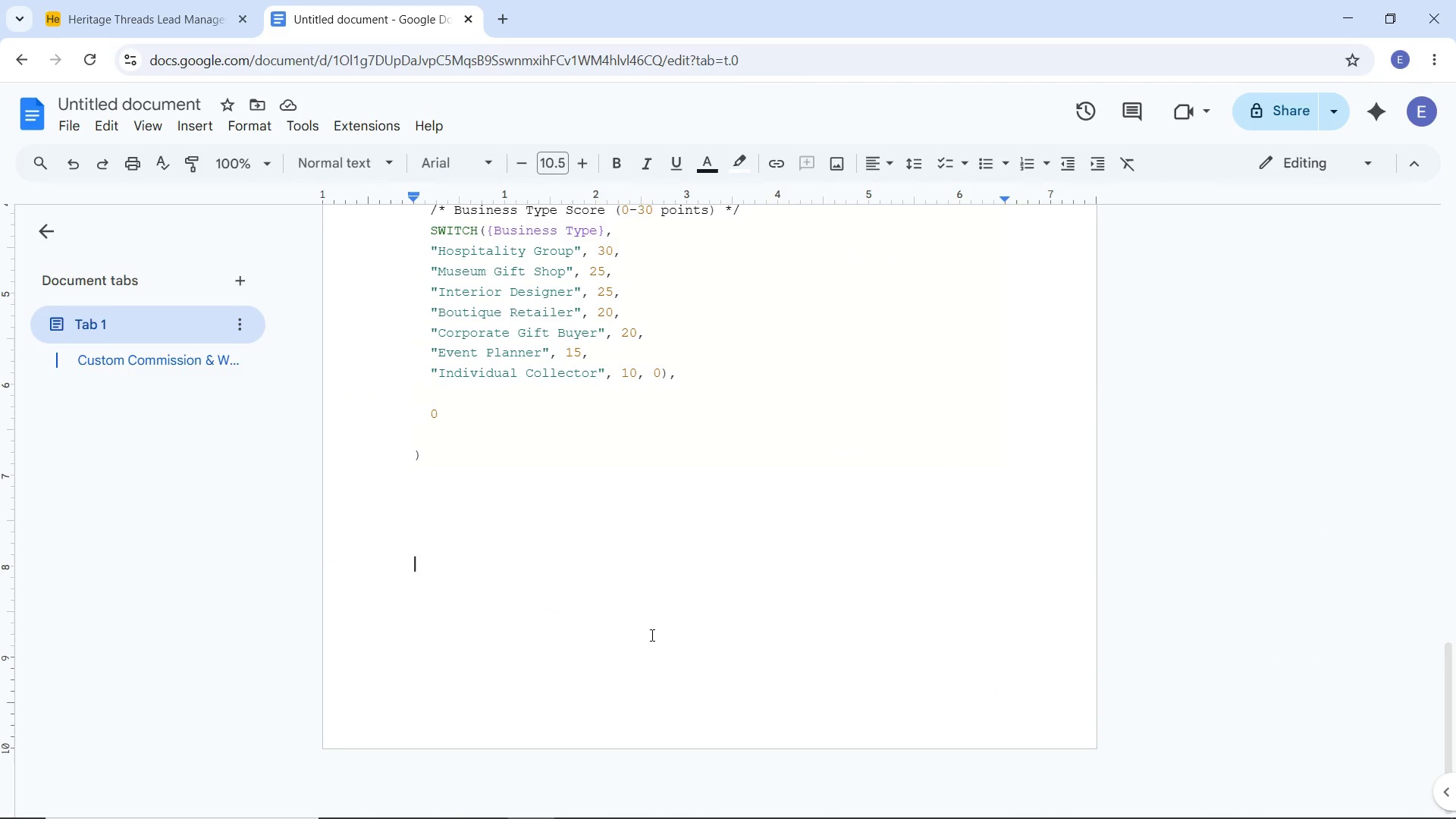 
key(Control+V)
 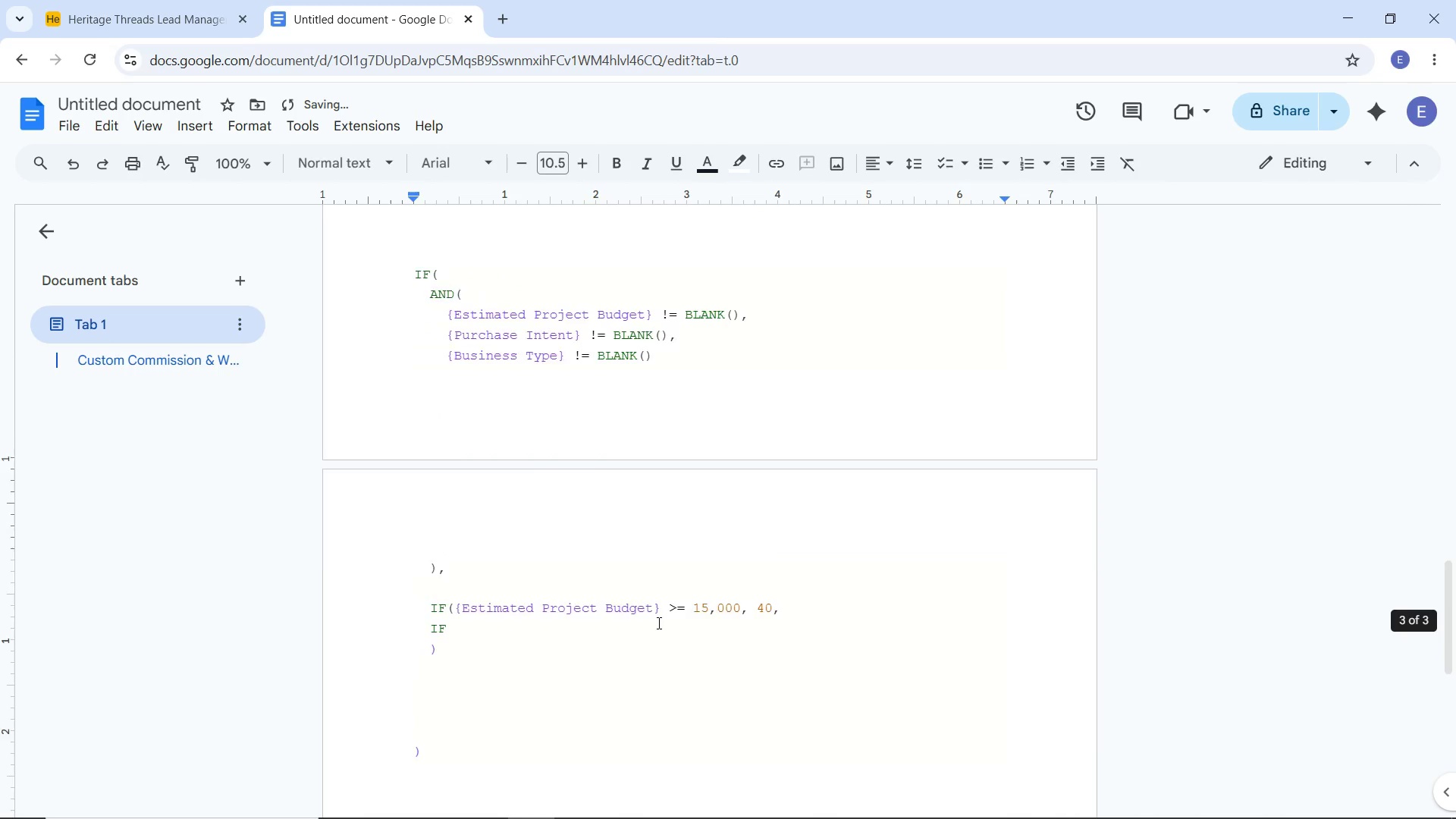 
scroll: coordinate [657, 623], scroll_direction: up, amount: 7.0
 